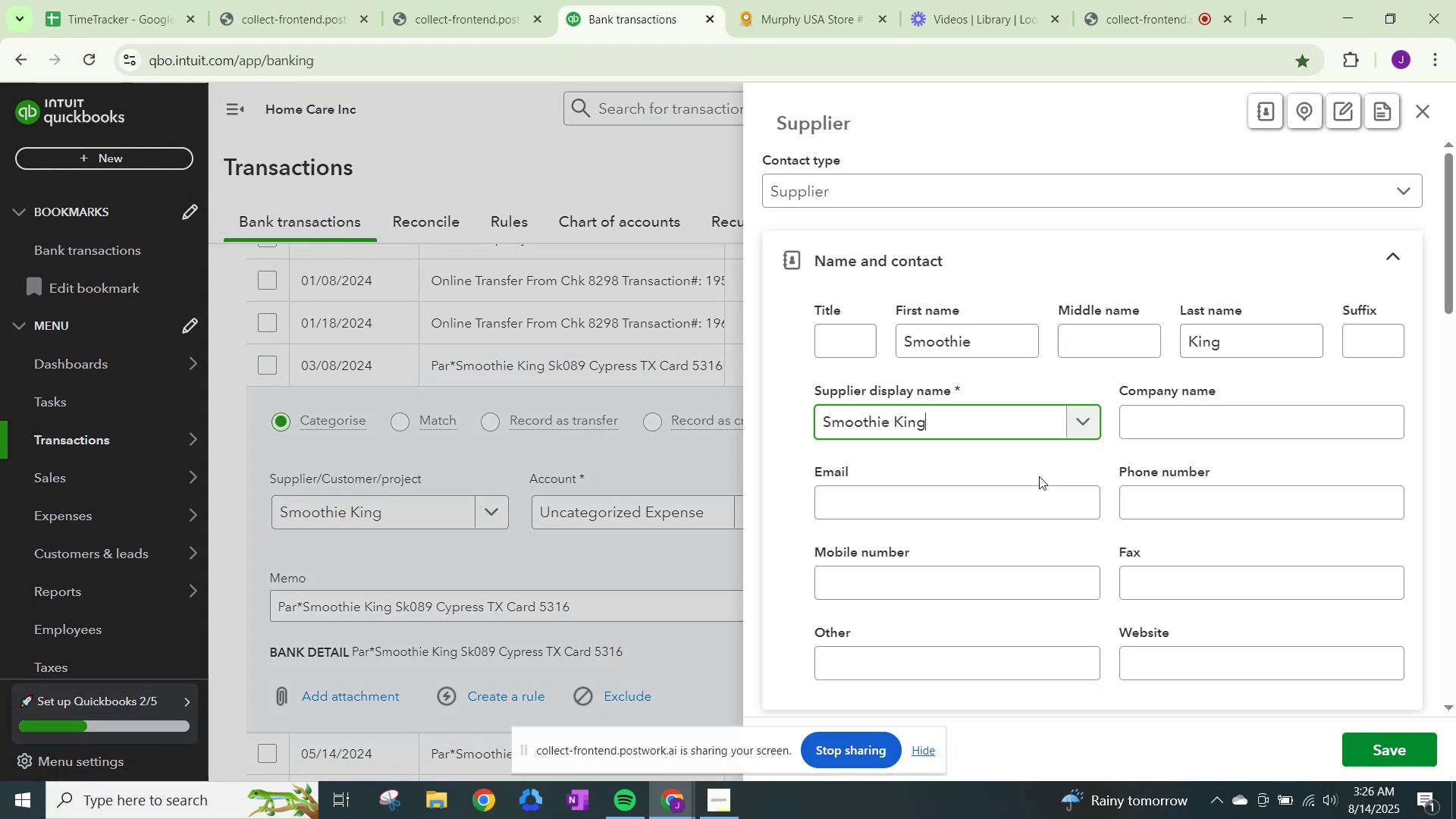 
scroll: coordinate [965, 500], scroll_direction: down, amount: 15.0
 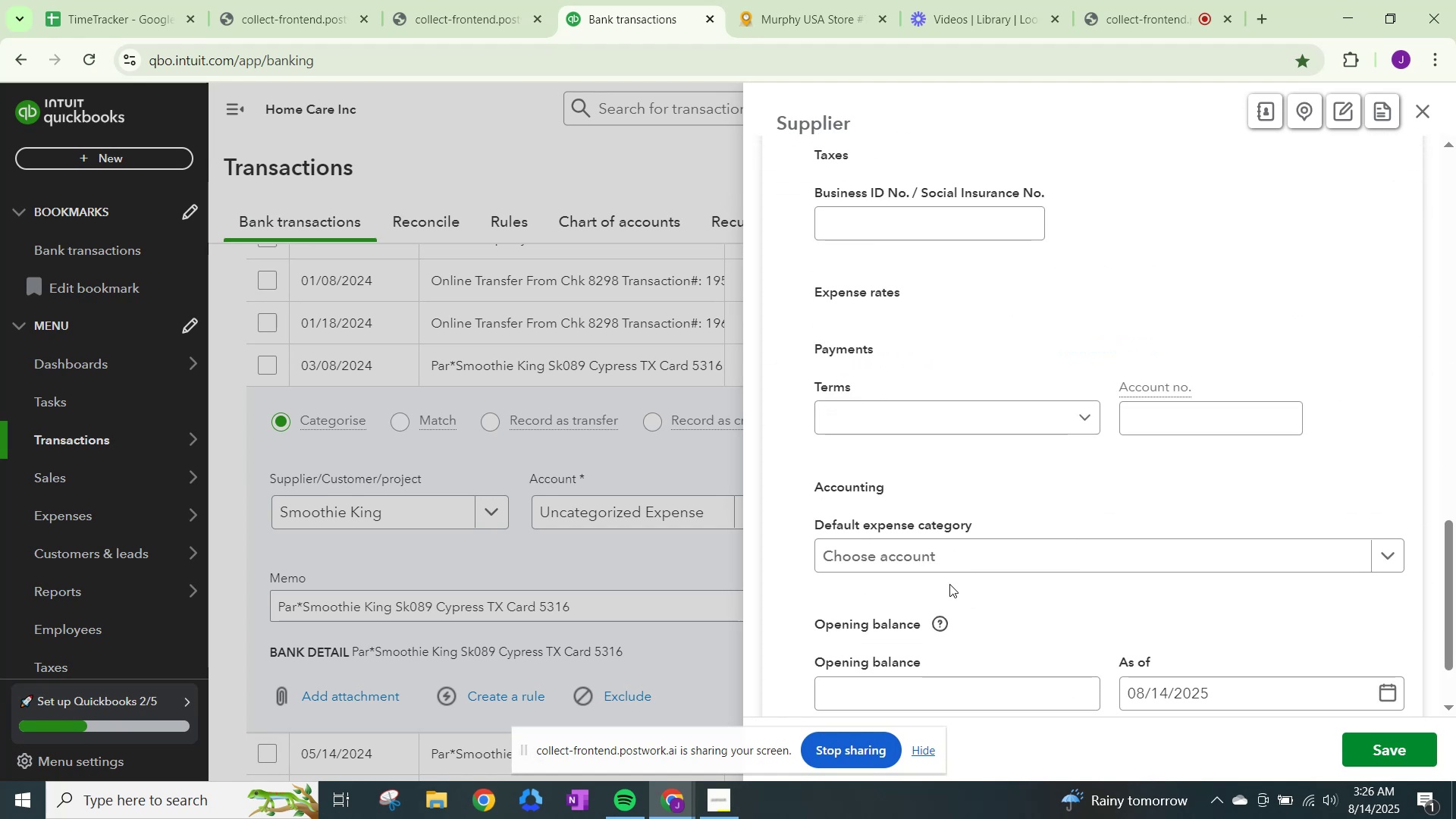 
left_click([947, 549])
 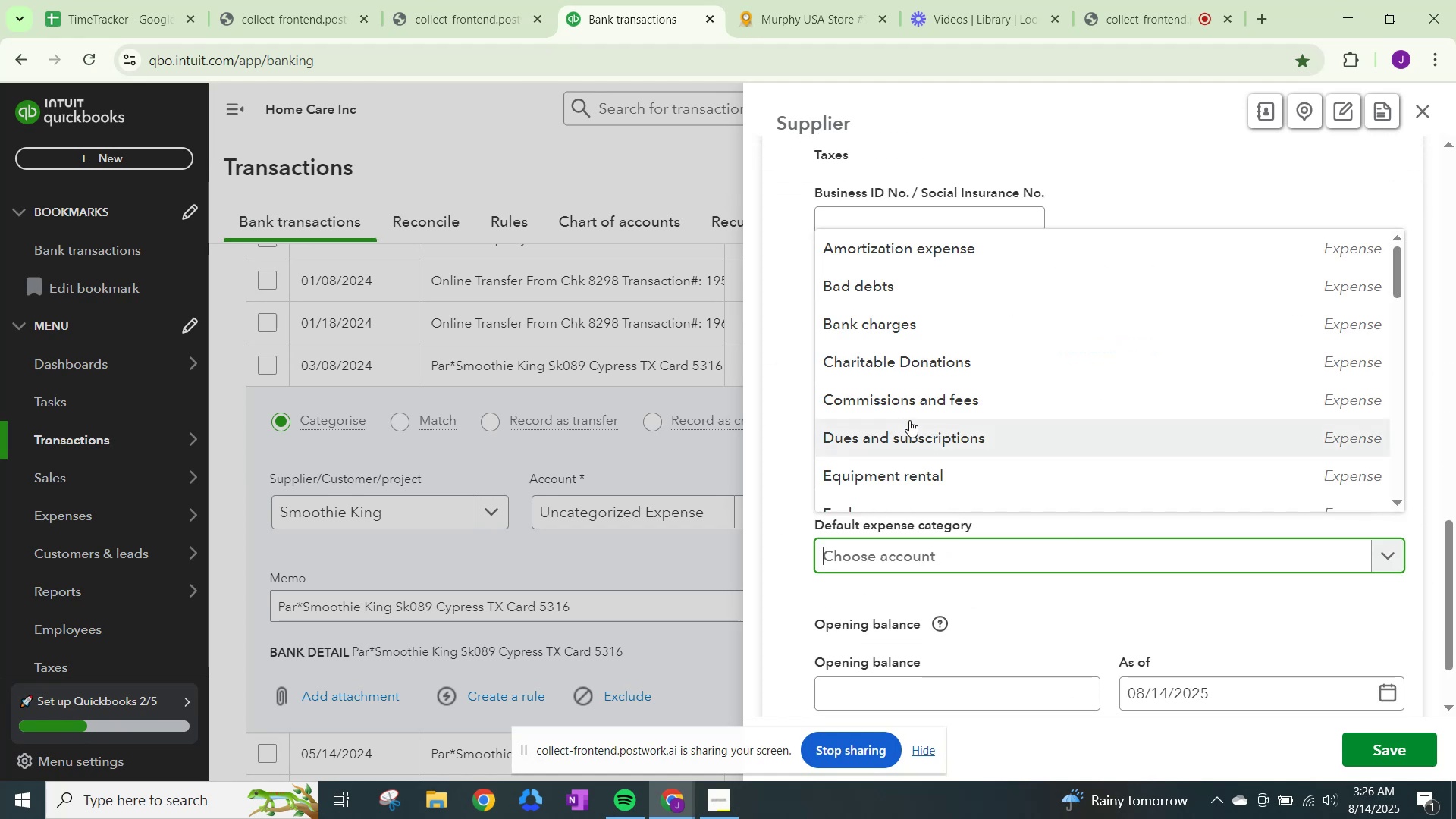 
type(melas)
key(Backspace)
key(Backspace)
key(Backspace)
type(als)
 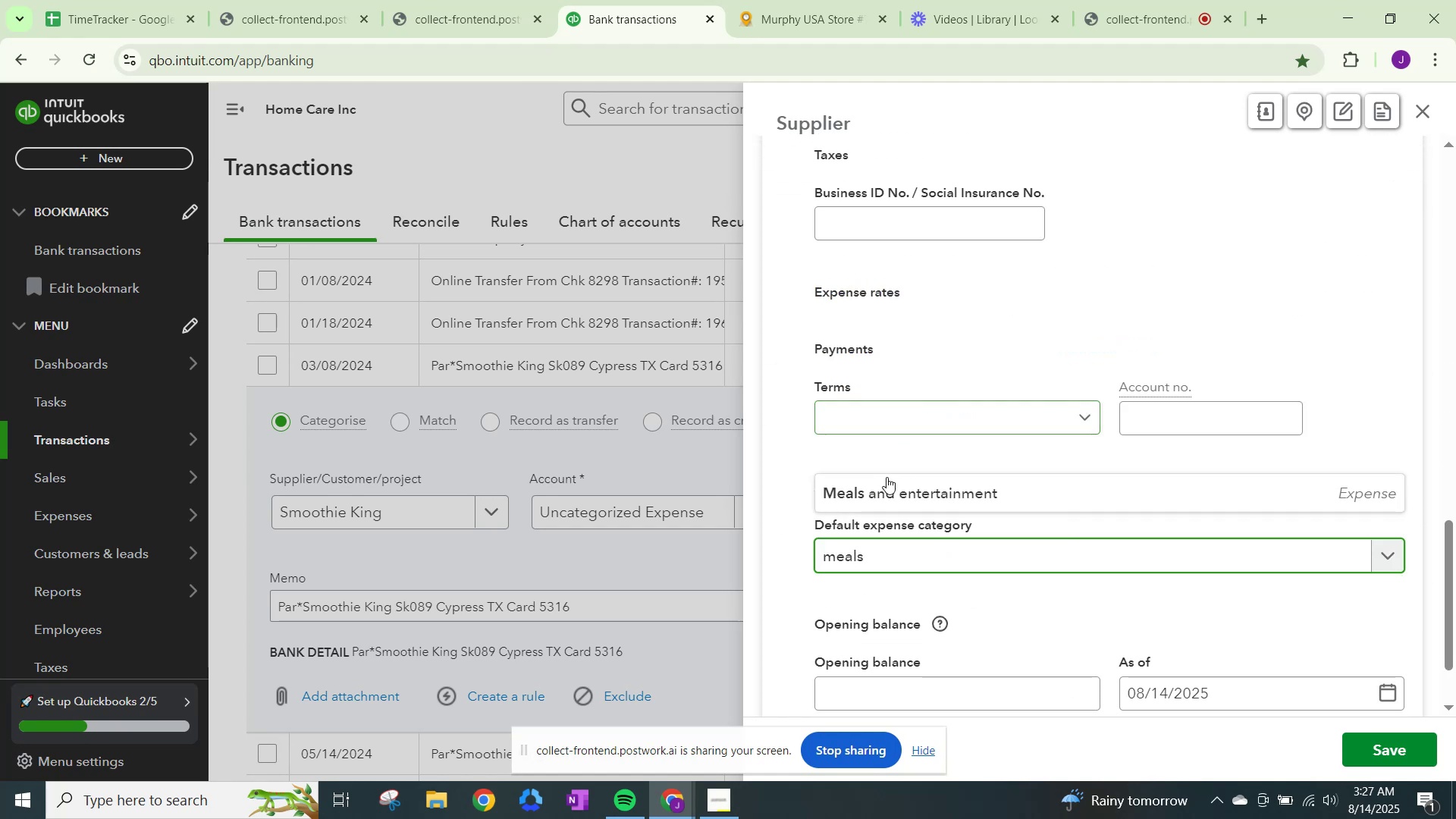 
left_click([892, 493])
 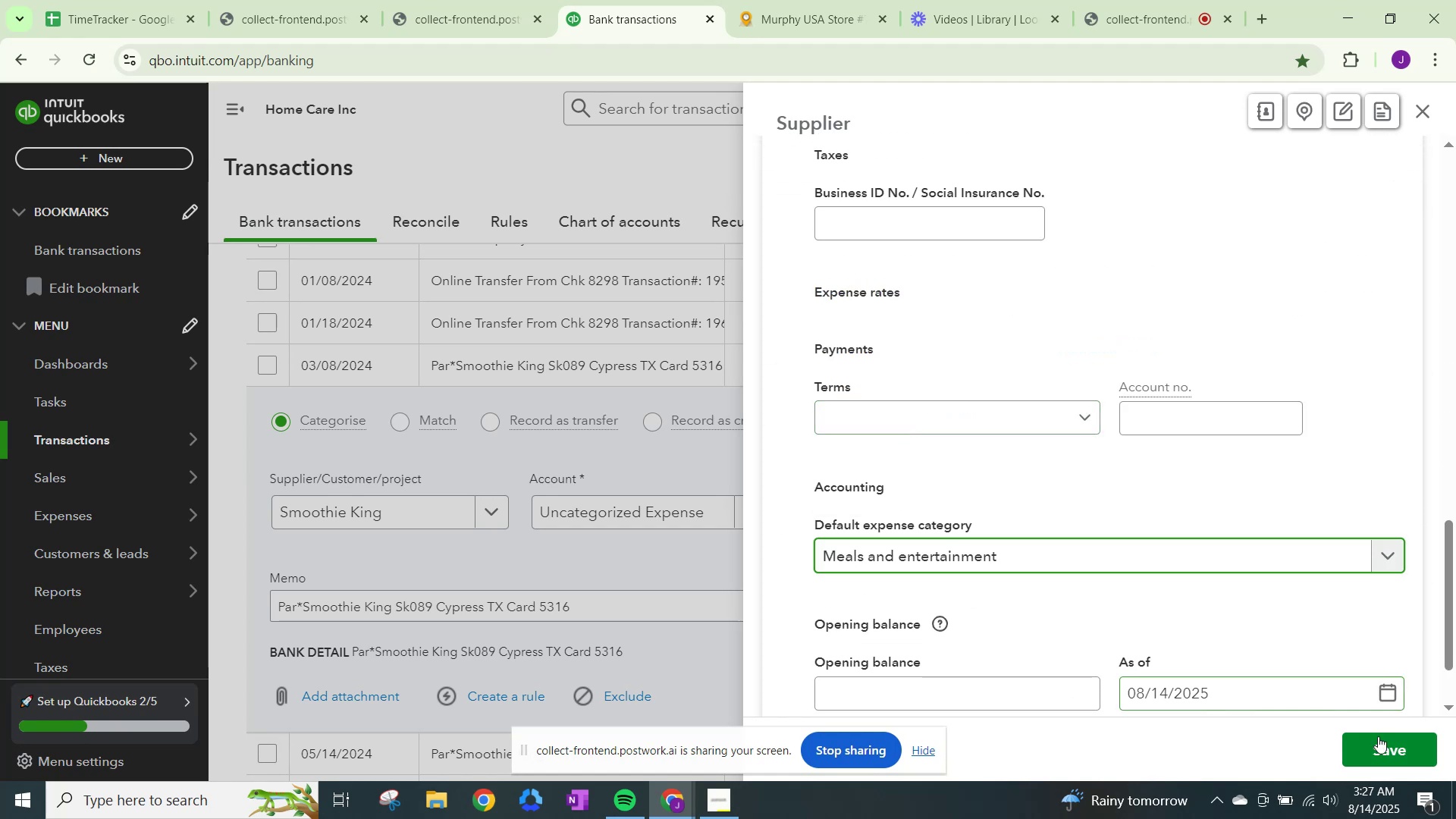 
left_click([1404, 751])
 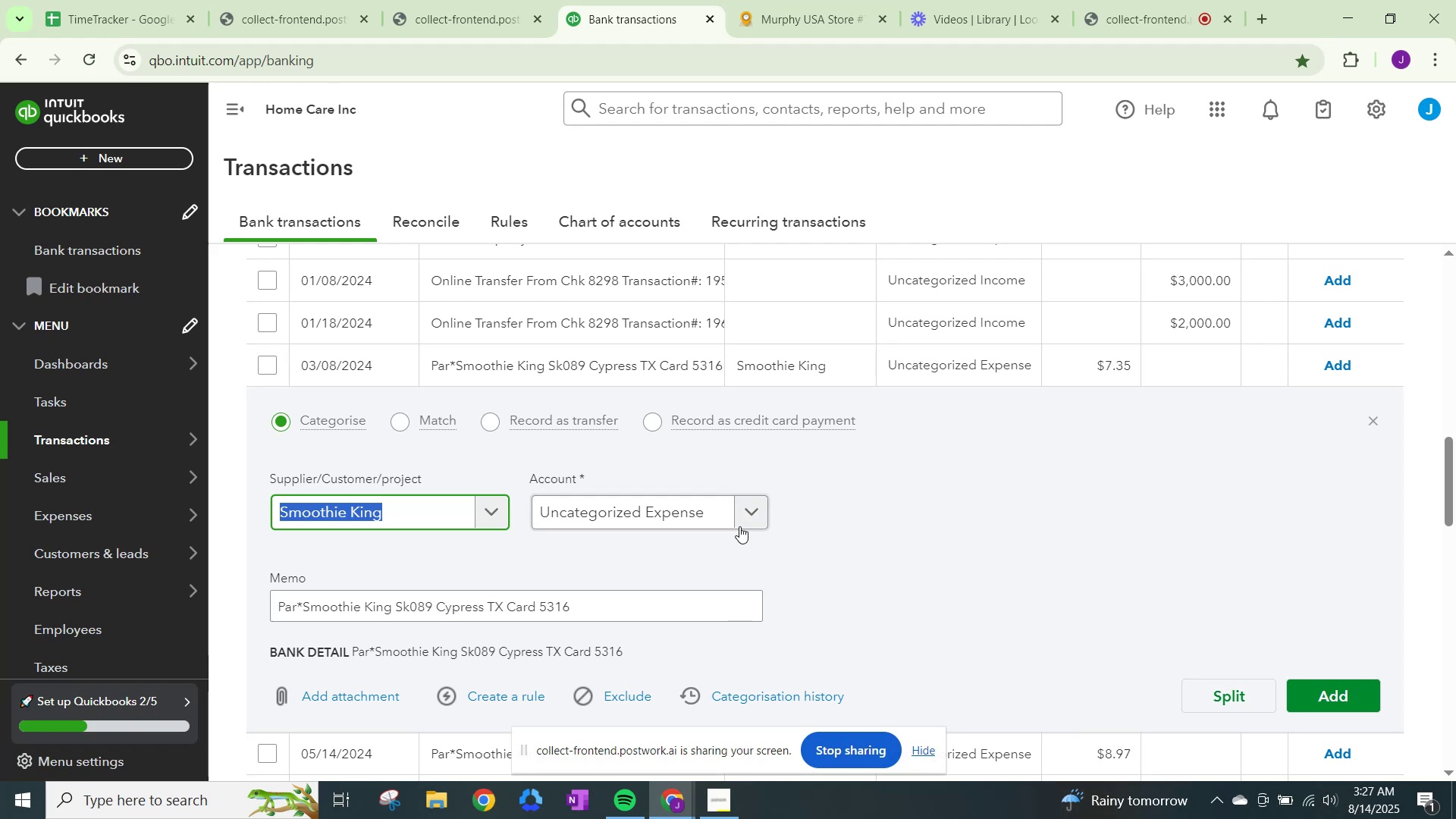 
type(meals)
 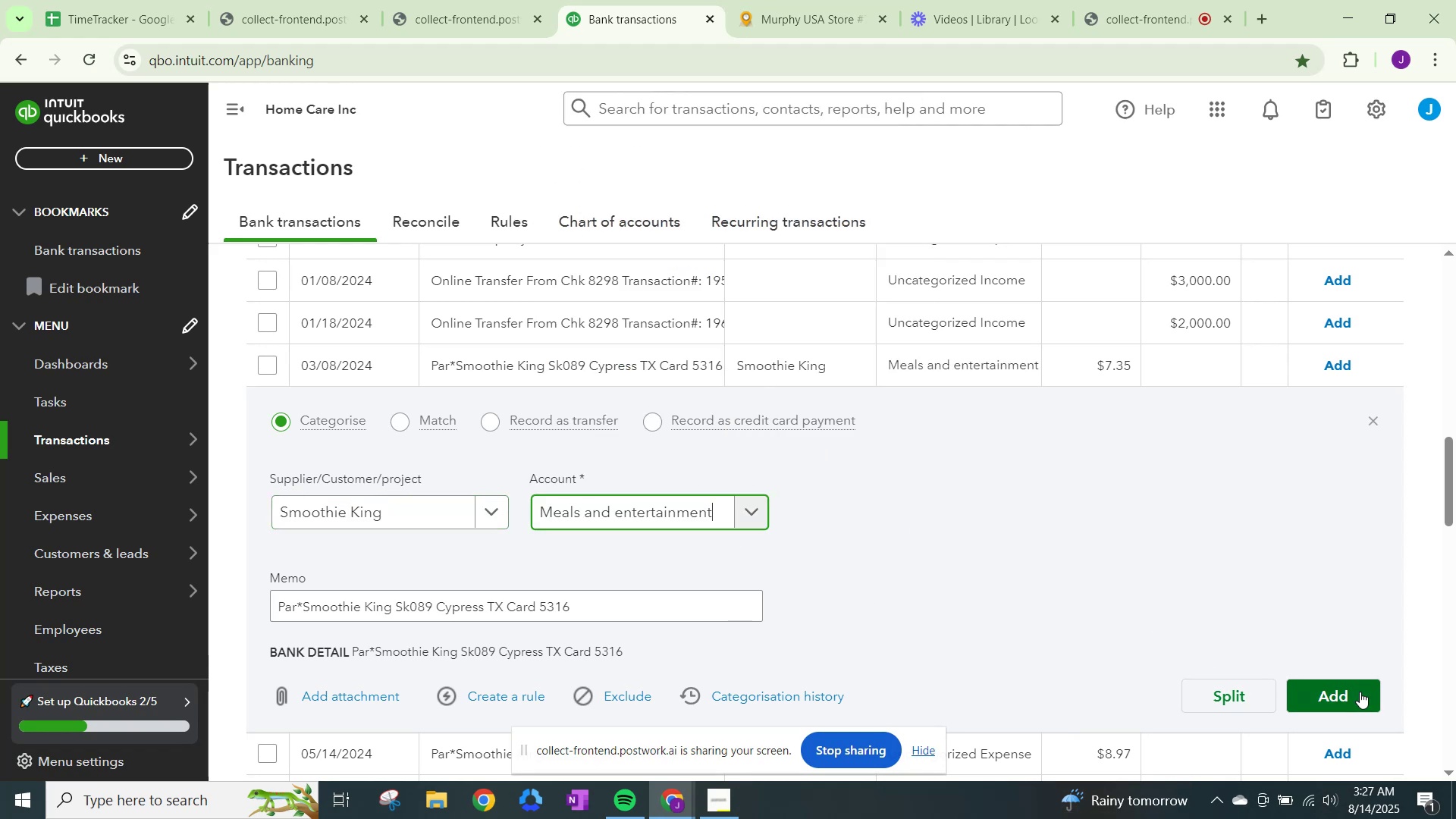 
left_click([1363, 689])
 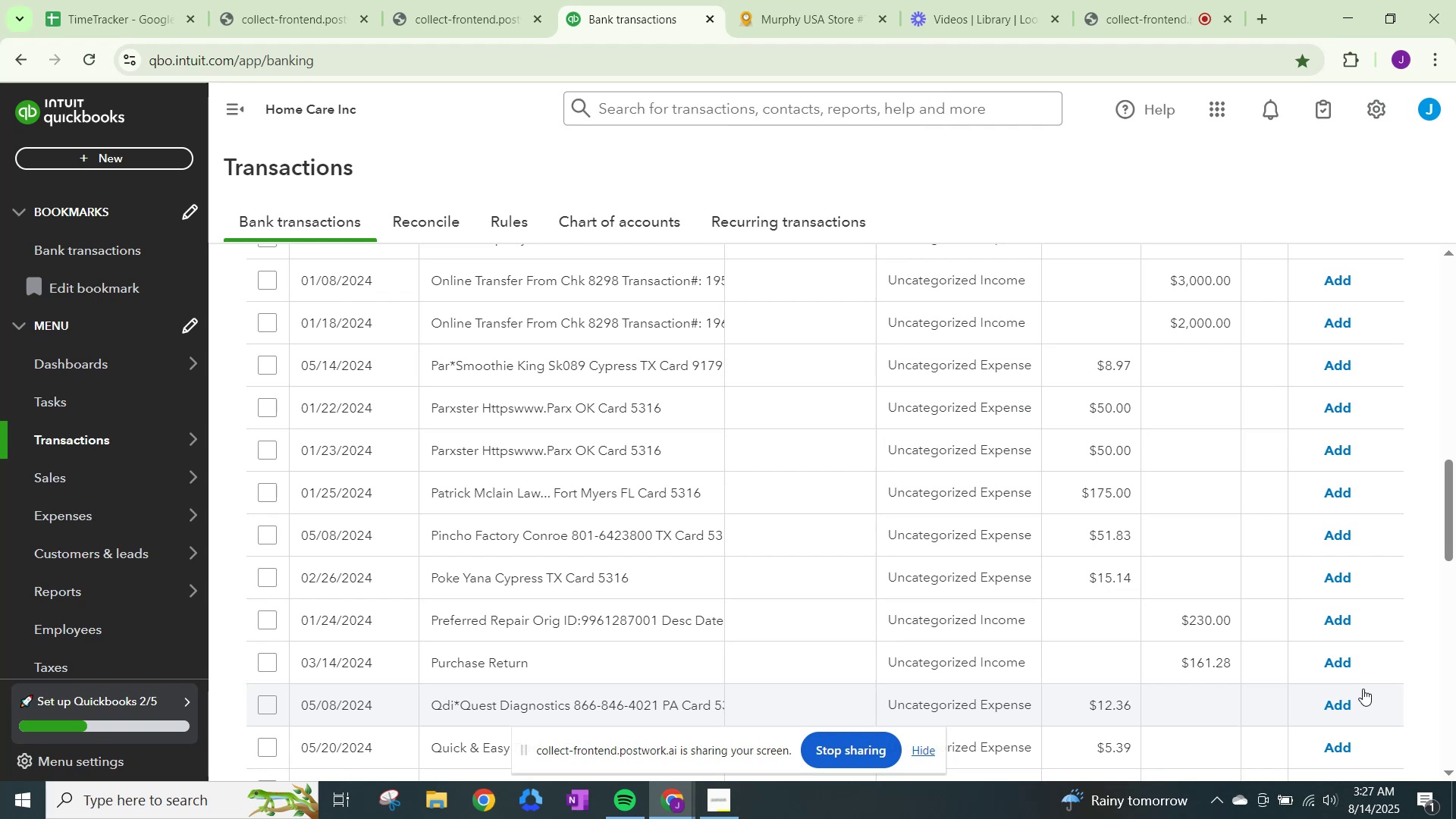 
wait(14.39)
 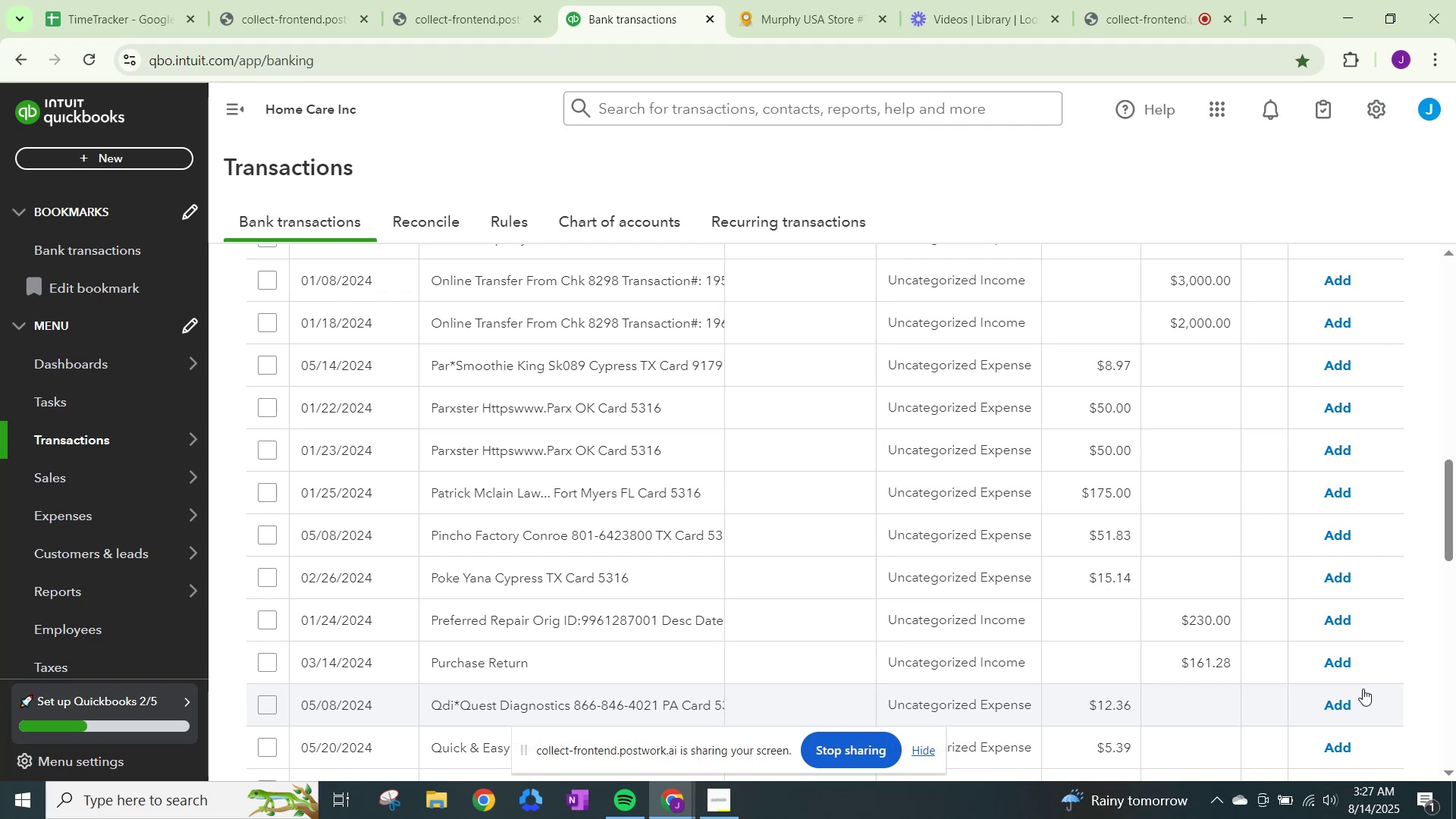 
type(smo)
 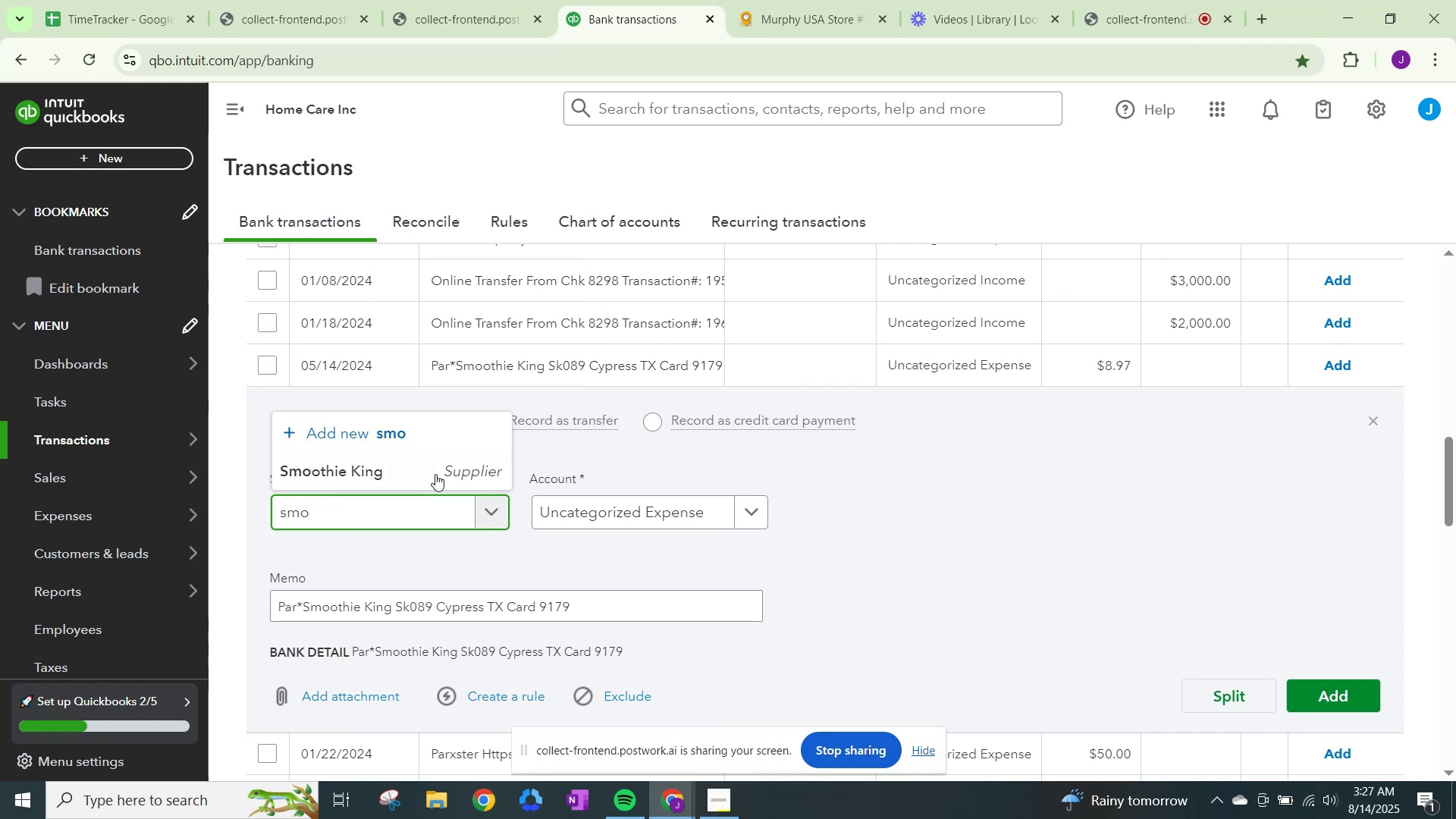 
left_click([400, 460])
 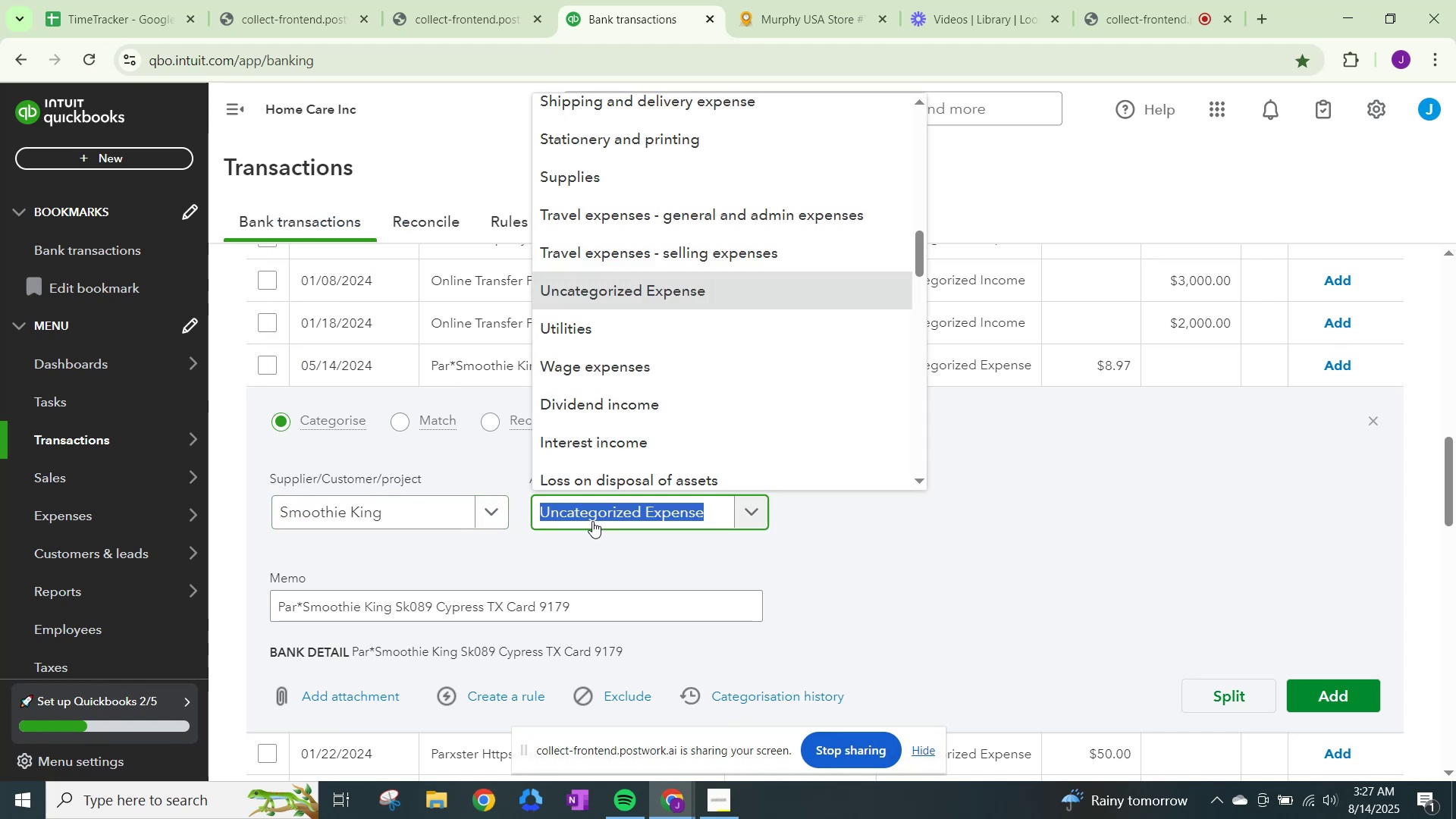 
type(meals)
 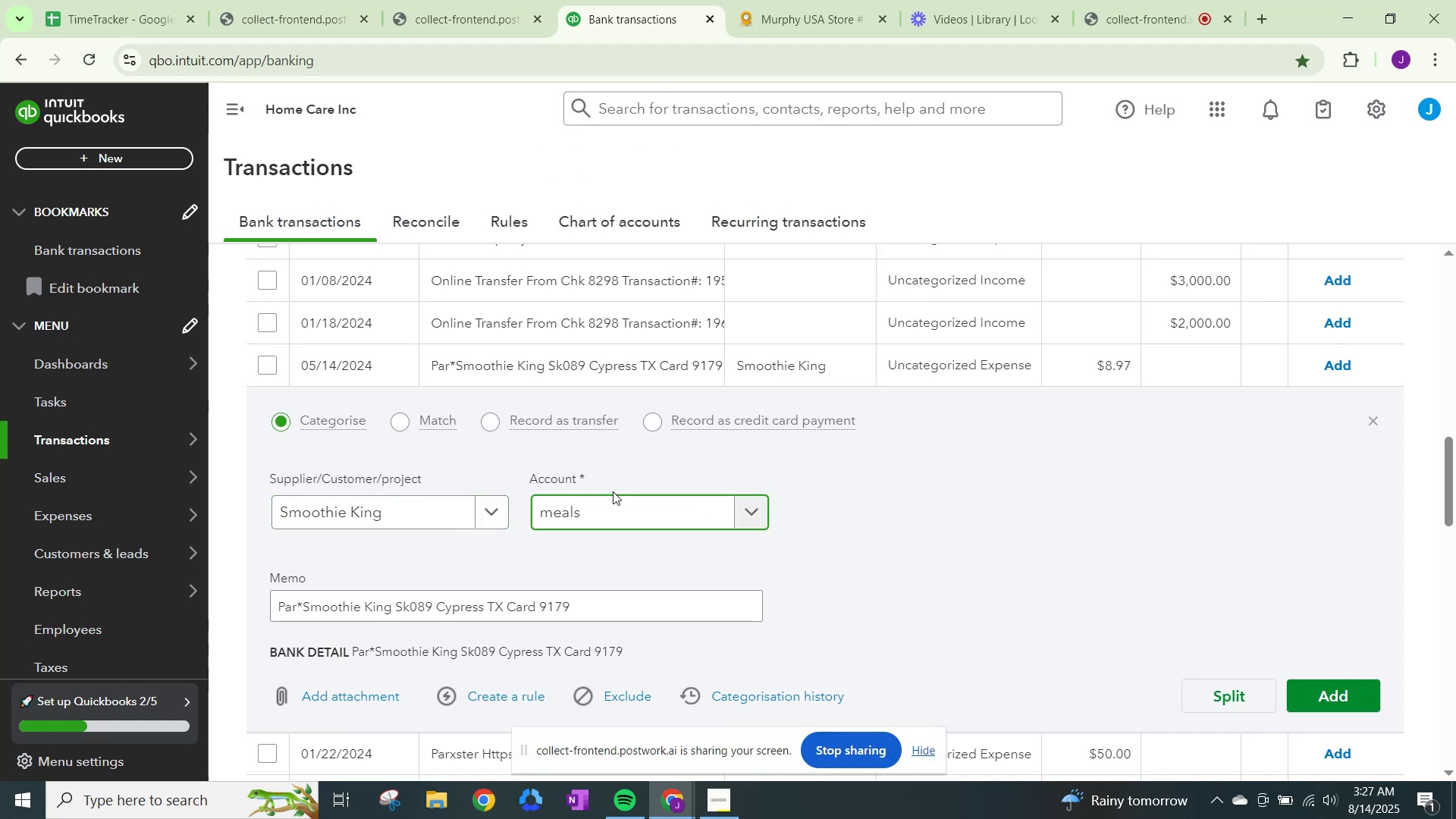 
left_click([645, 527])
 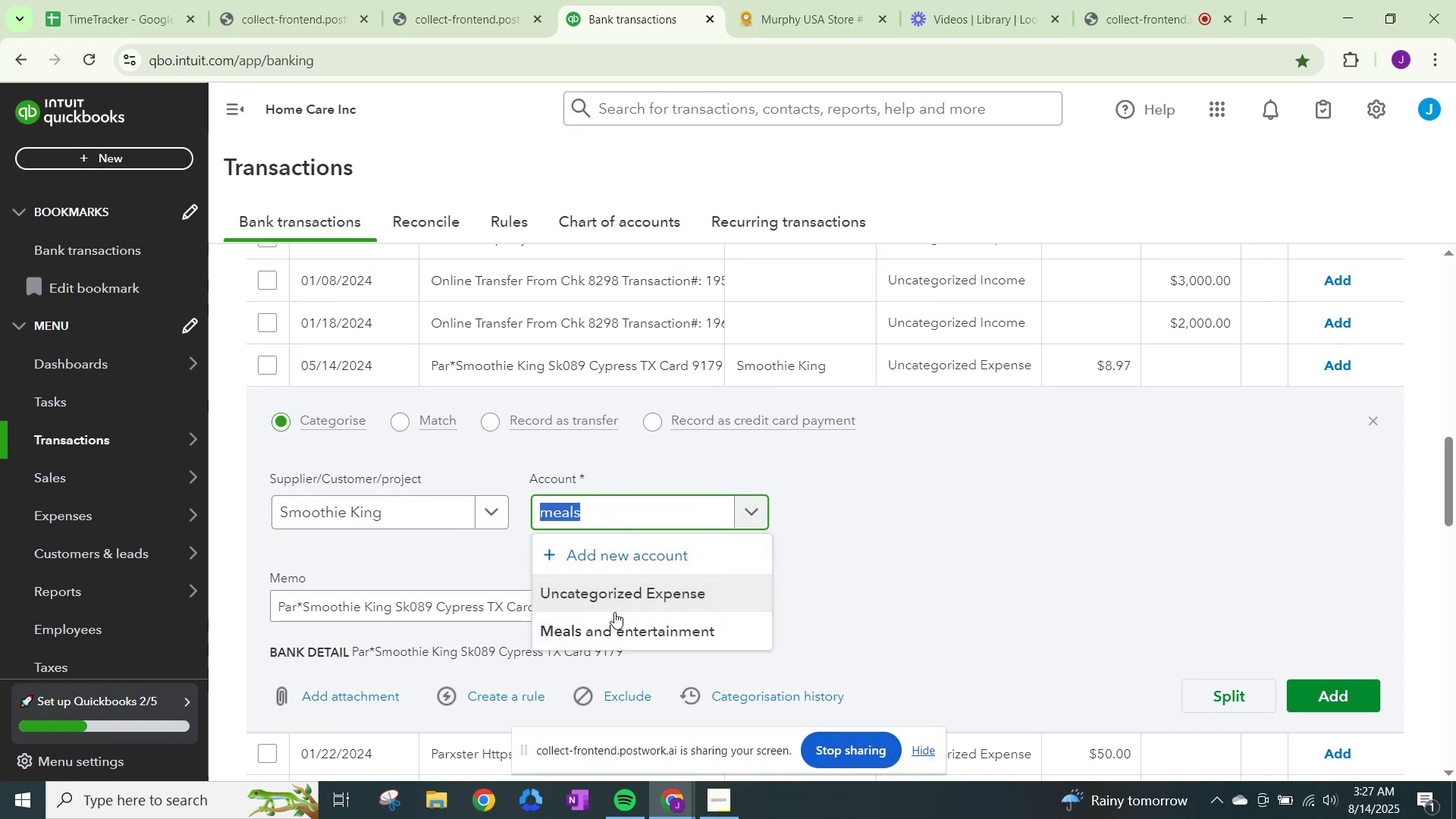 
left_click([619, 634])
 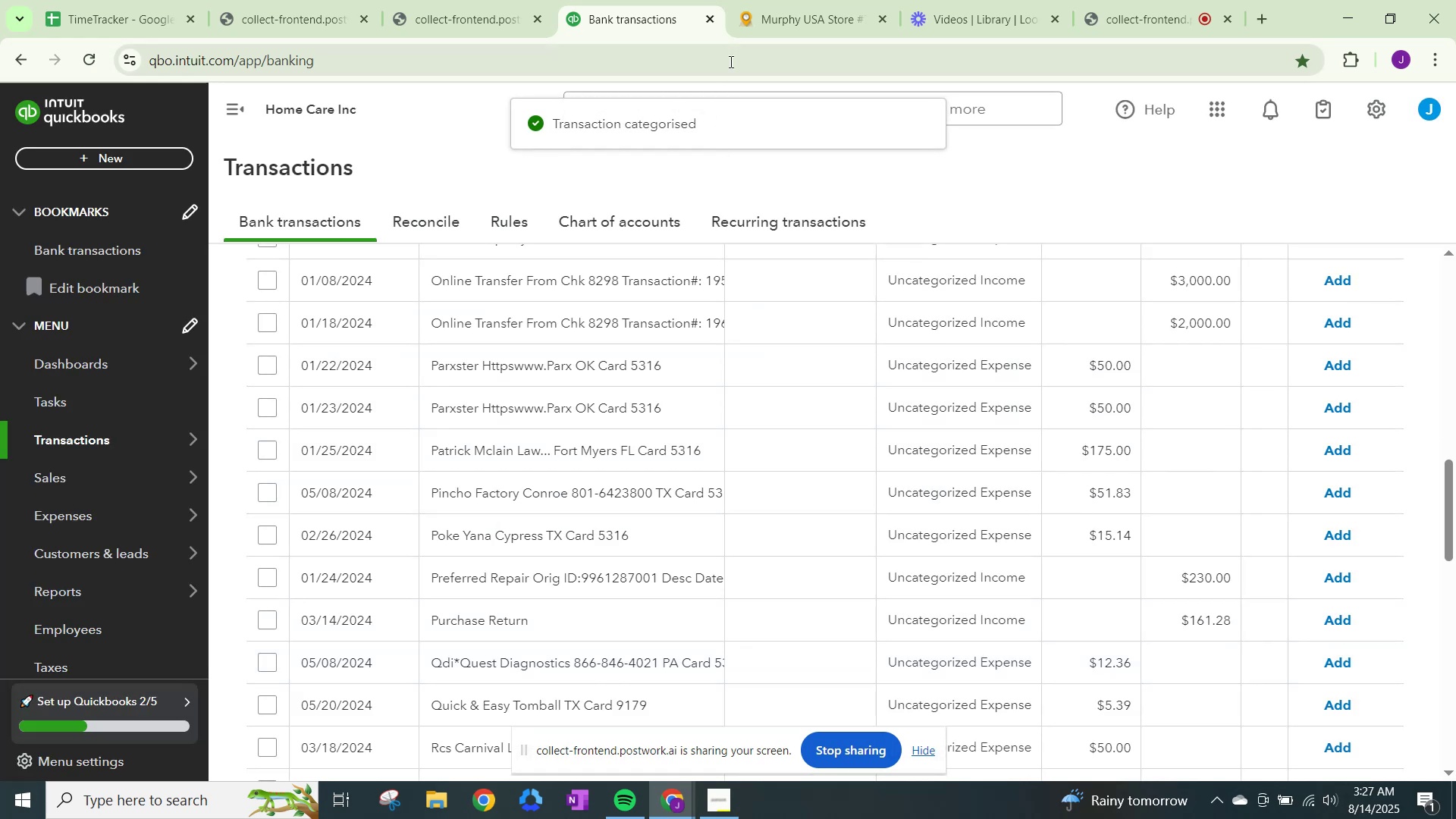 
wait(7.24)
 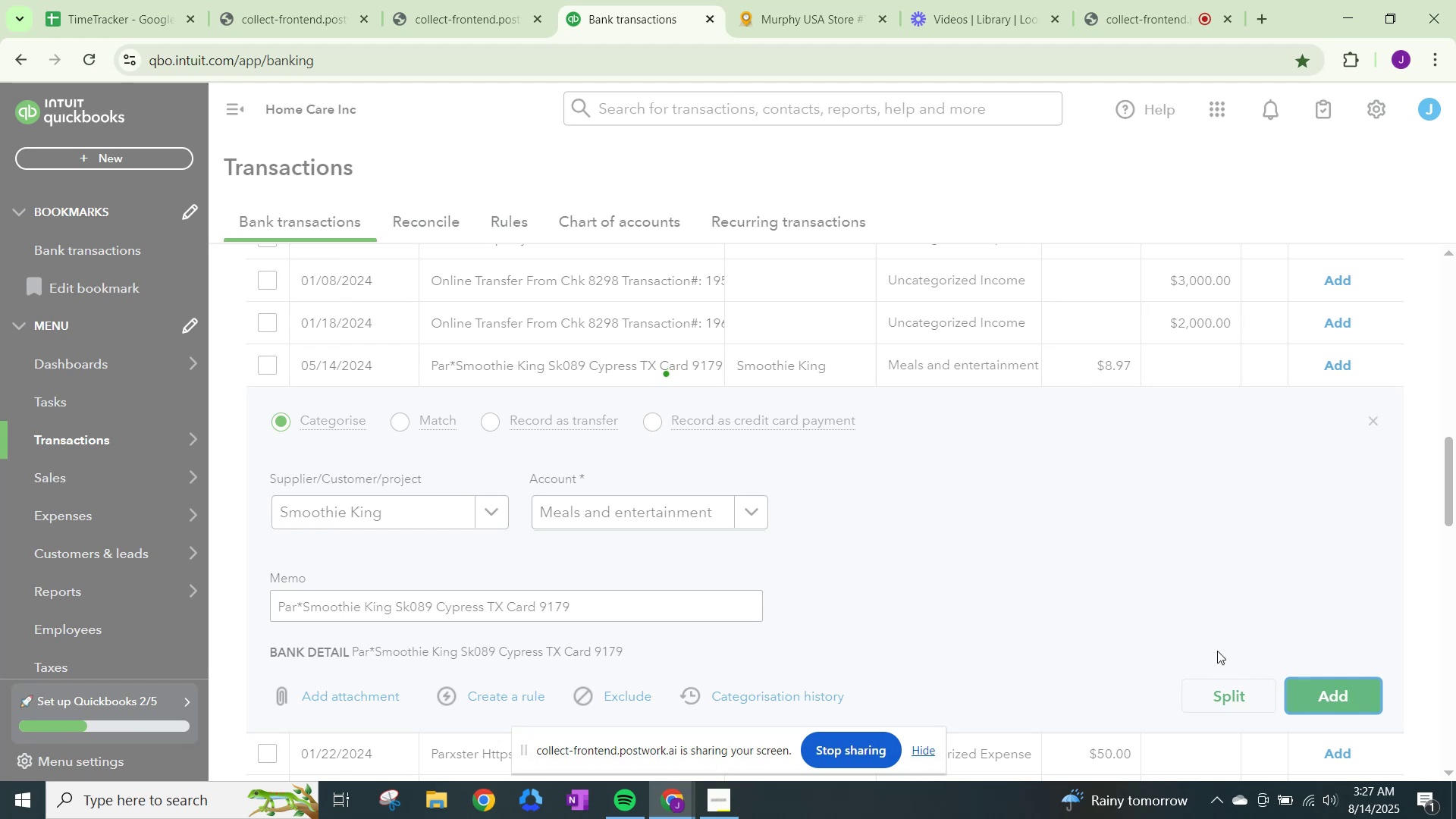 
left_click_drag(start_coordinate=[348, 64], to_coordinate=[12, 52])
 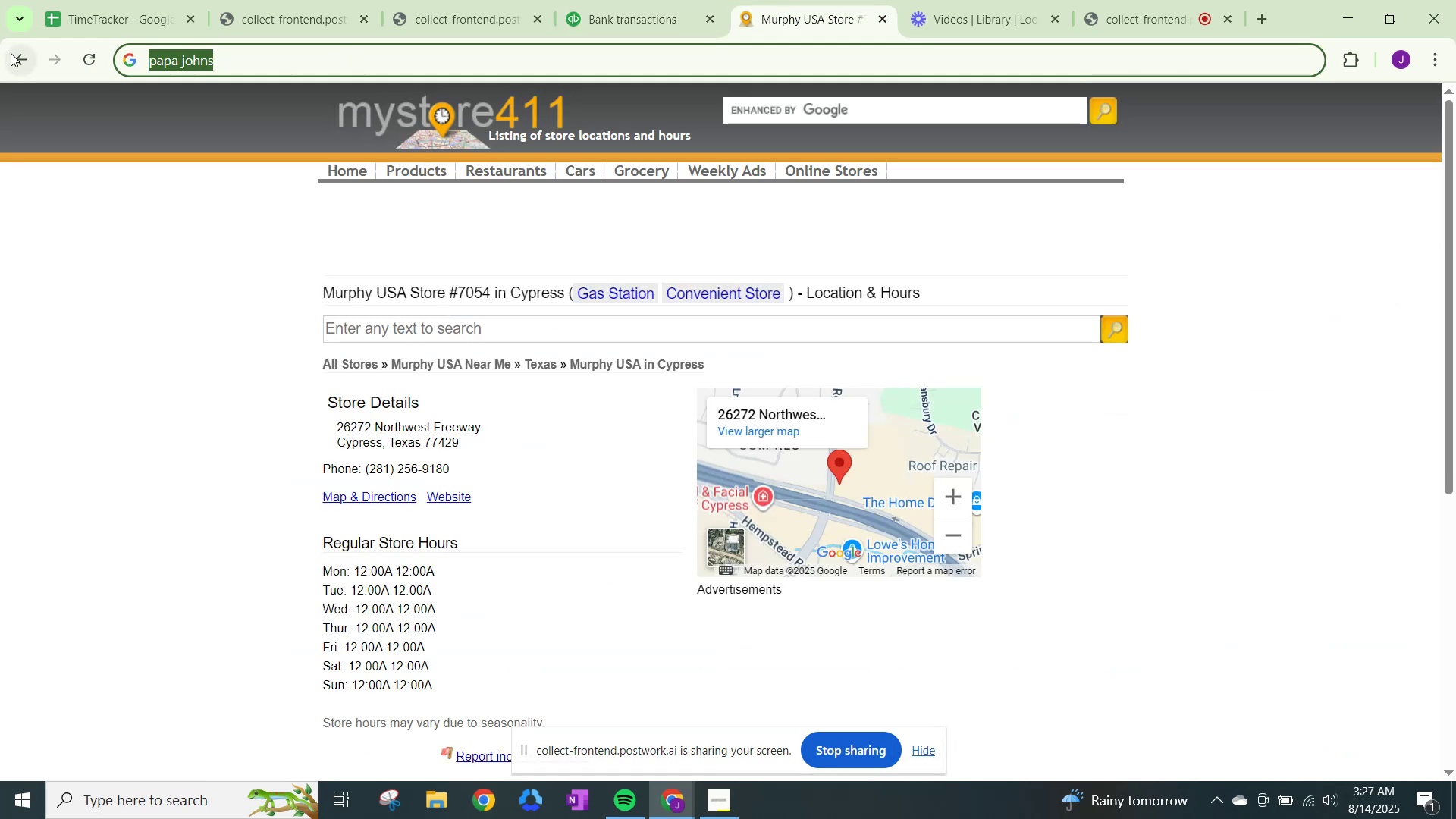 
type(parkter)
 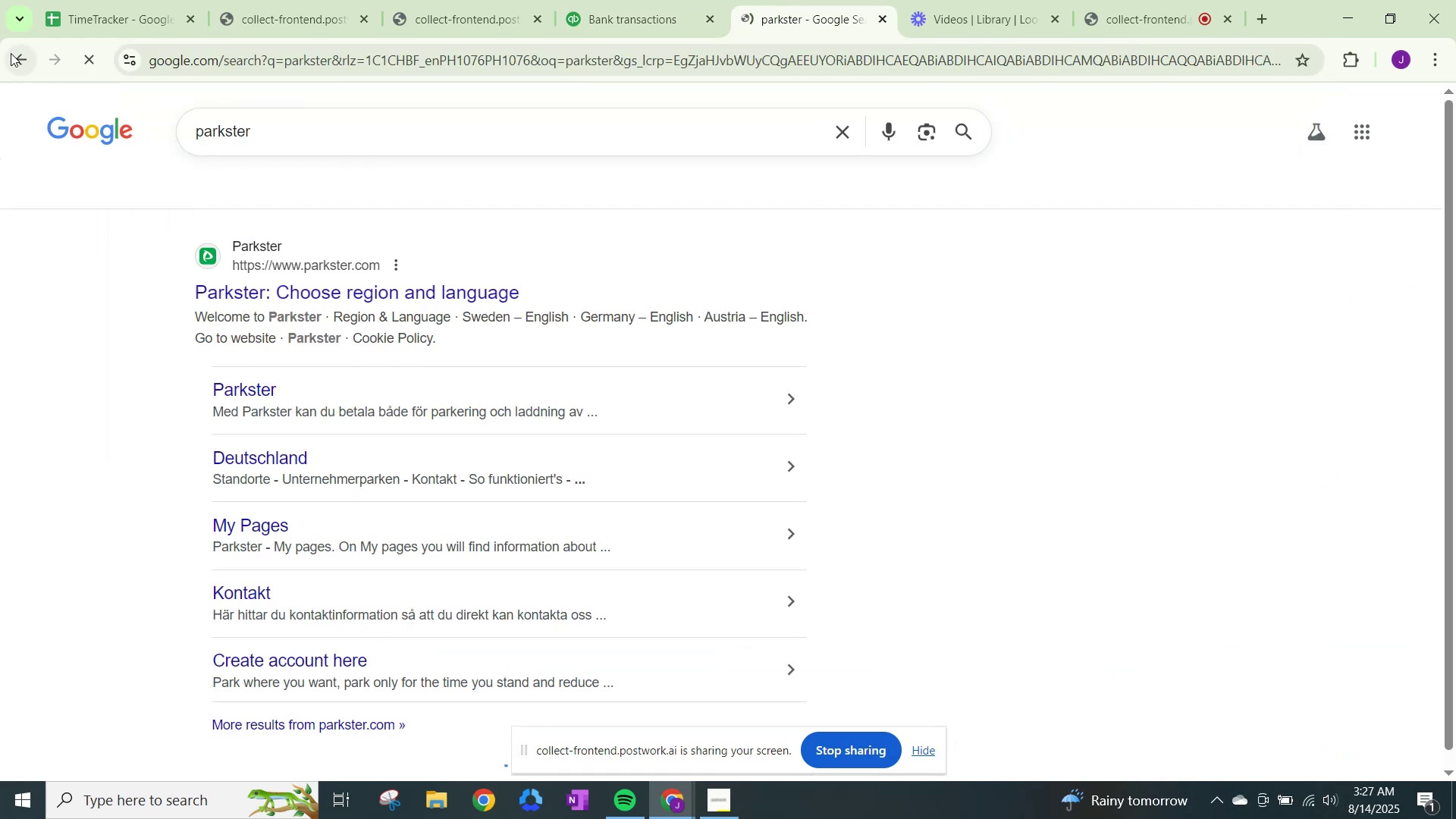 
key(Enter)
 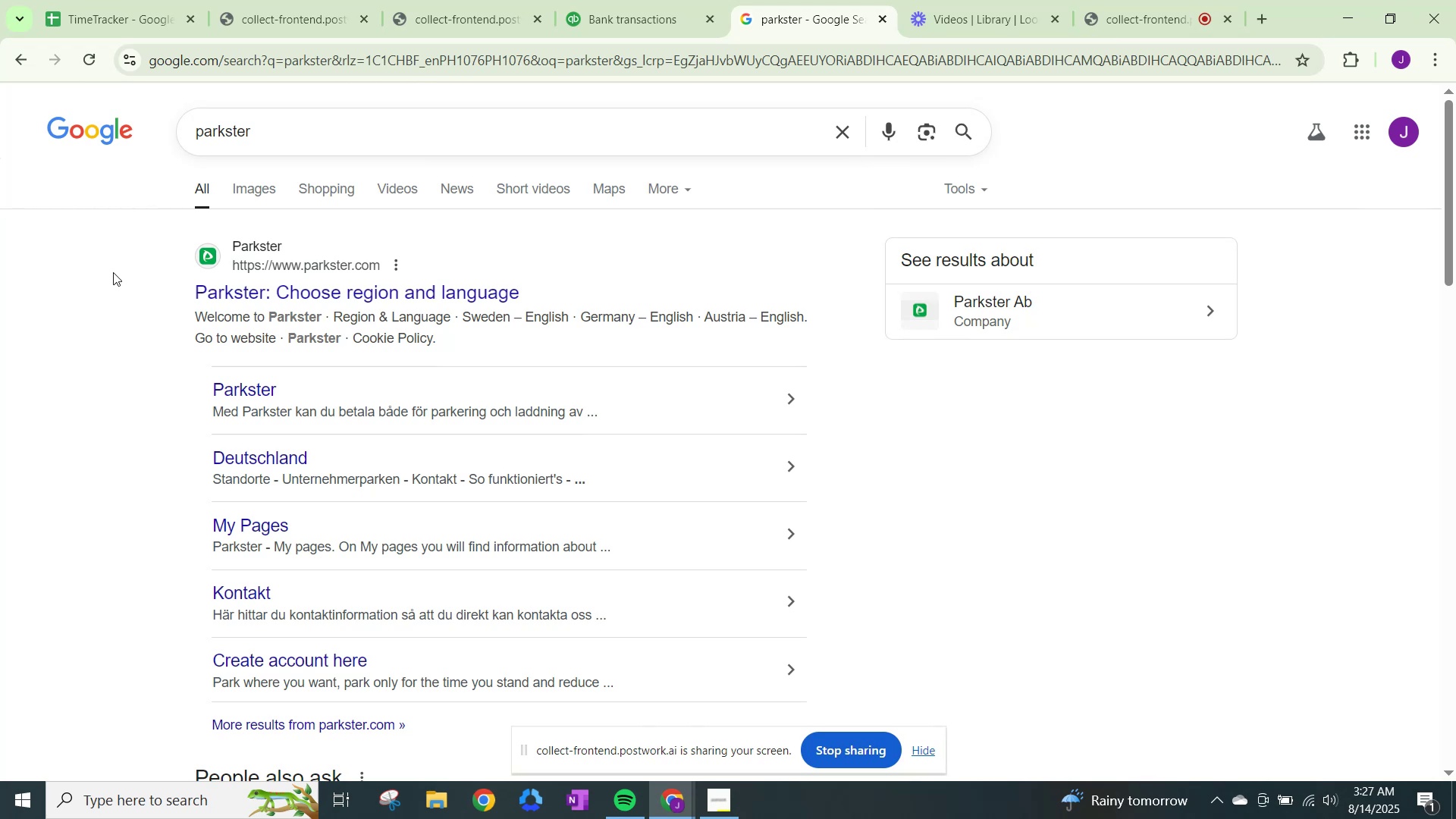 
left_click([620, 0])
 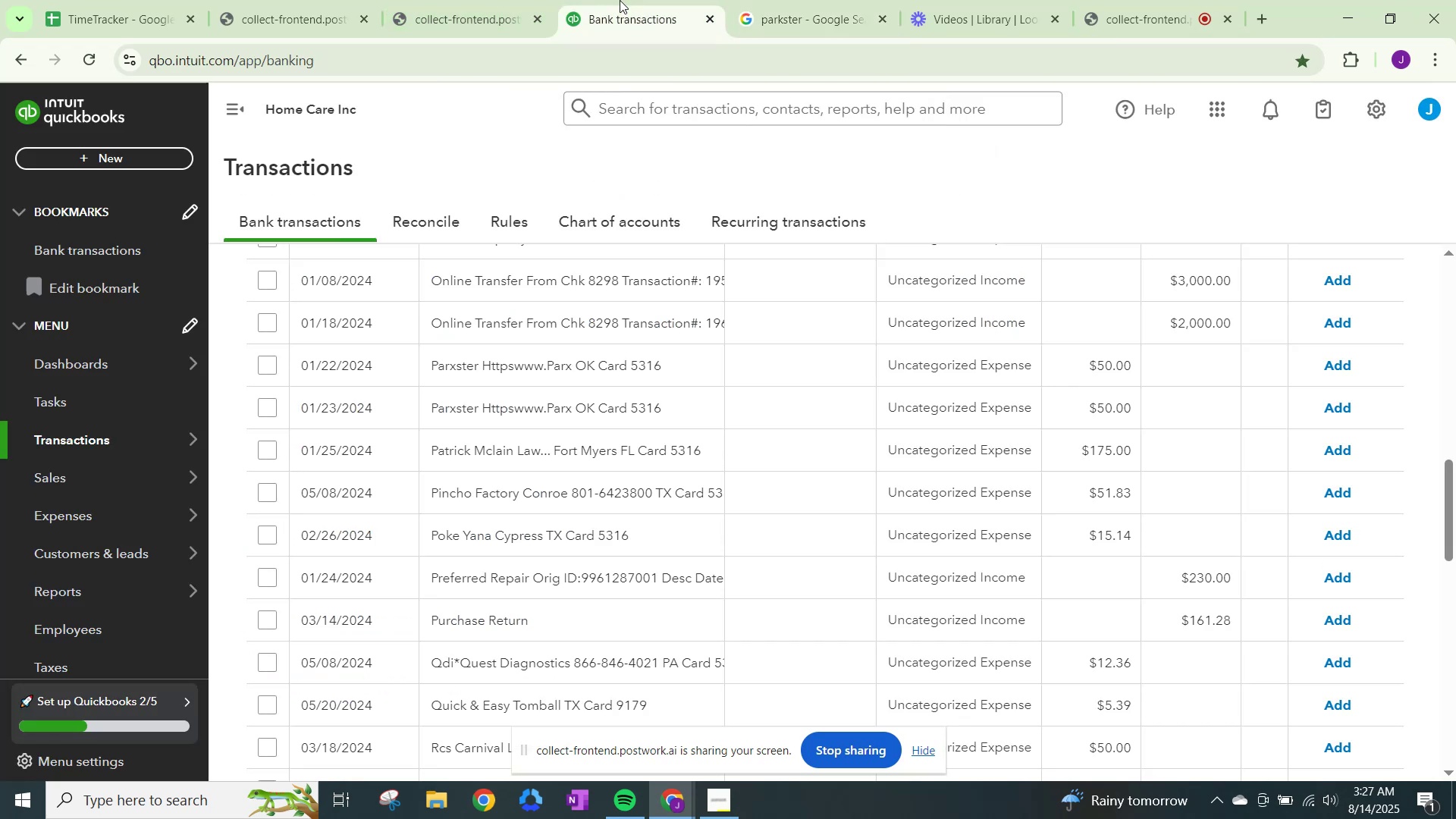 
wait(5.78)
 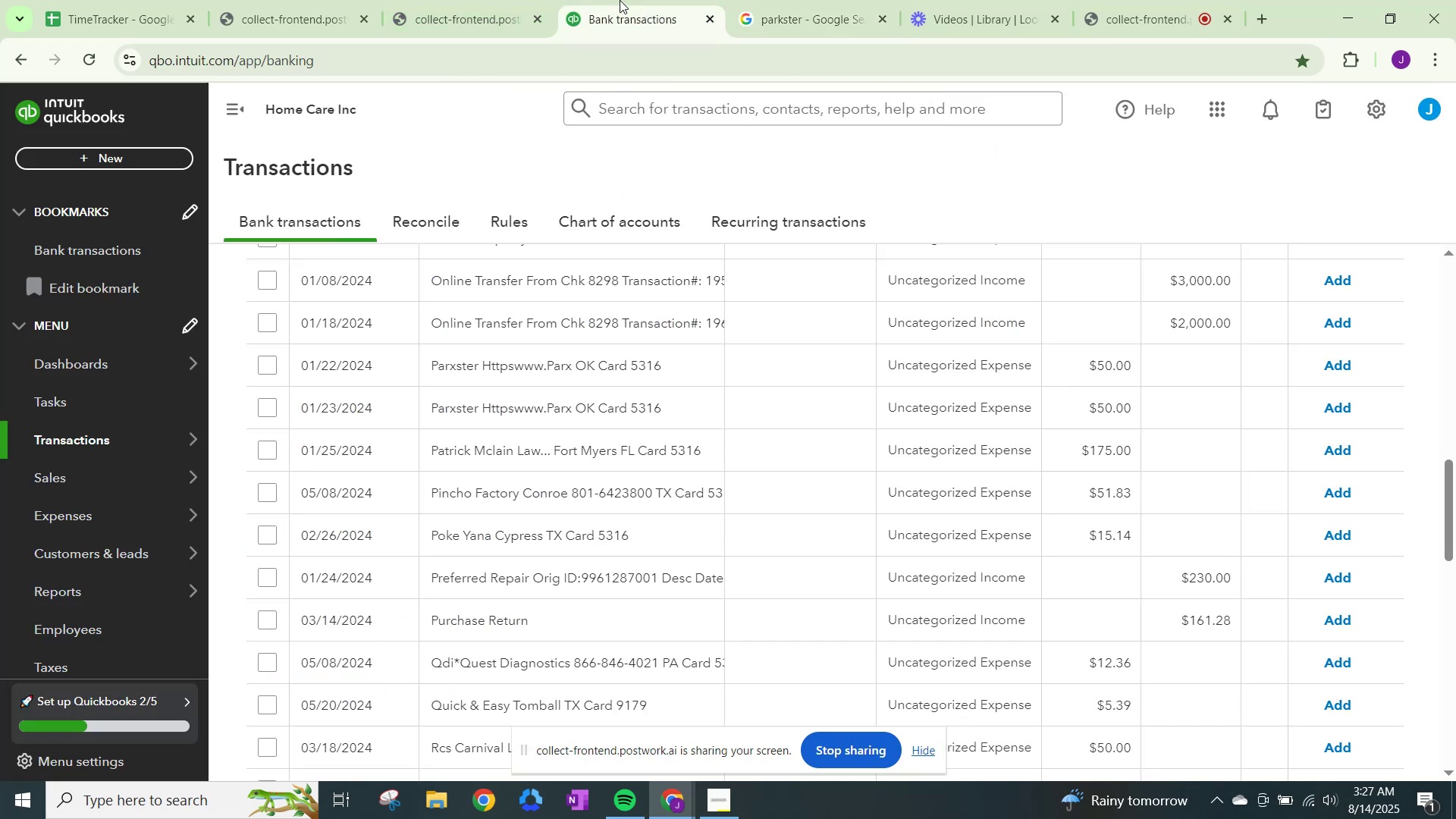 
left_click([836, 0])
 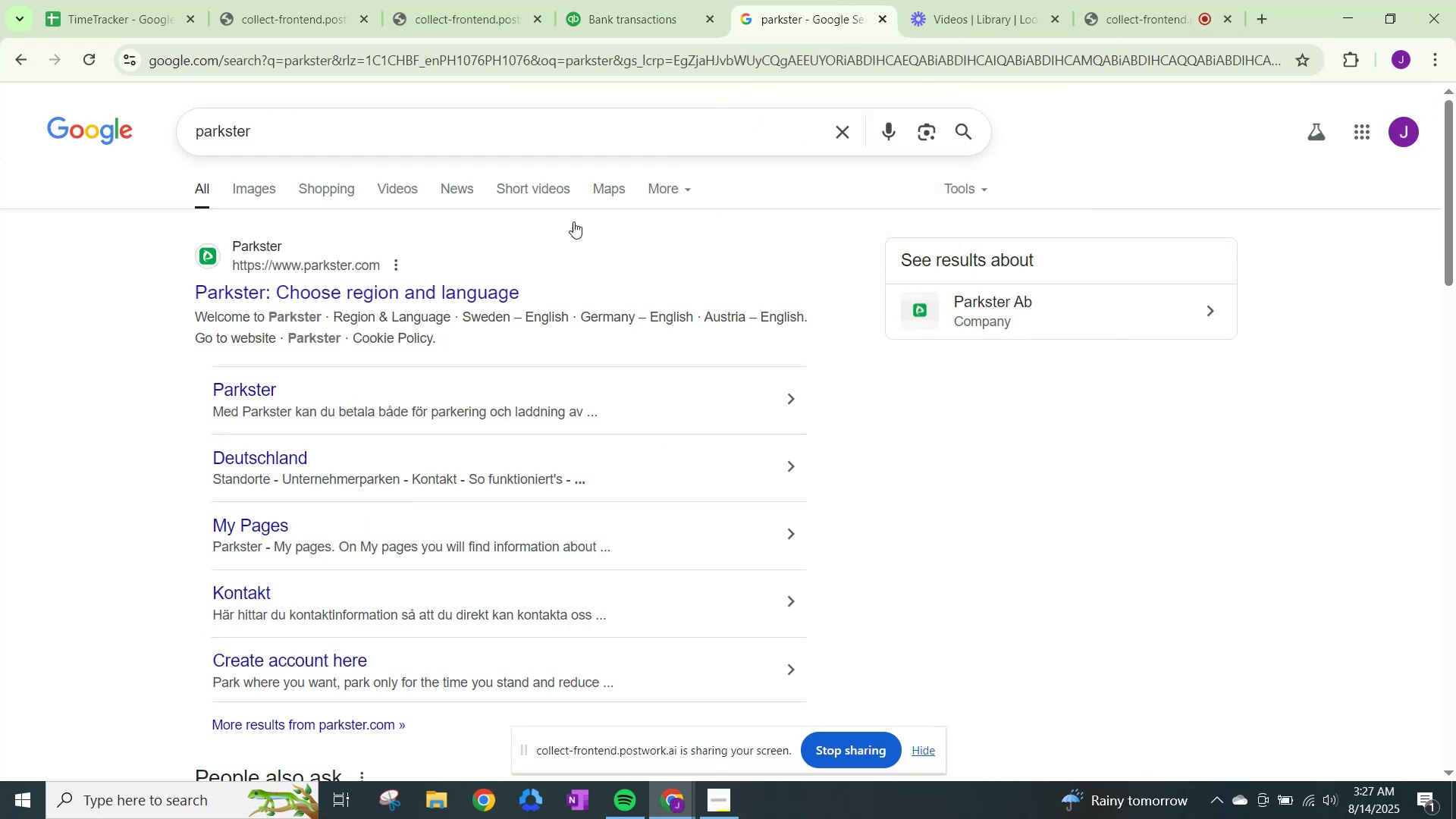 
scroll: coordinate [373, 554], scroll_direction: down, amount: 7.0
 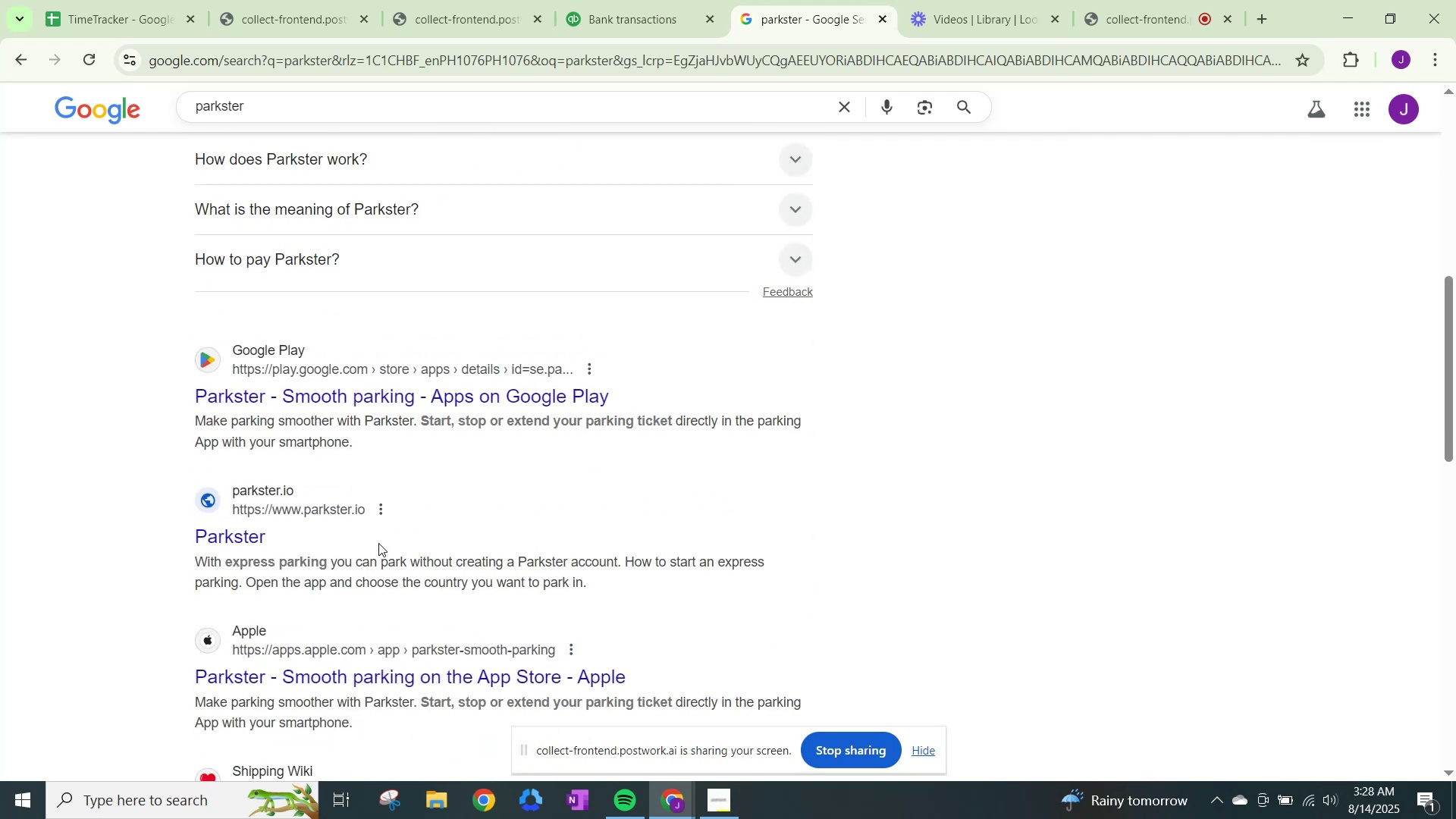 
wait(14.2)
 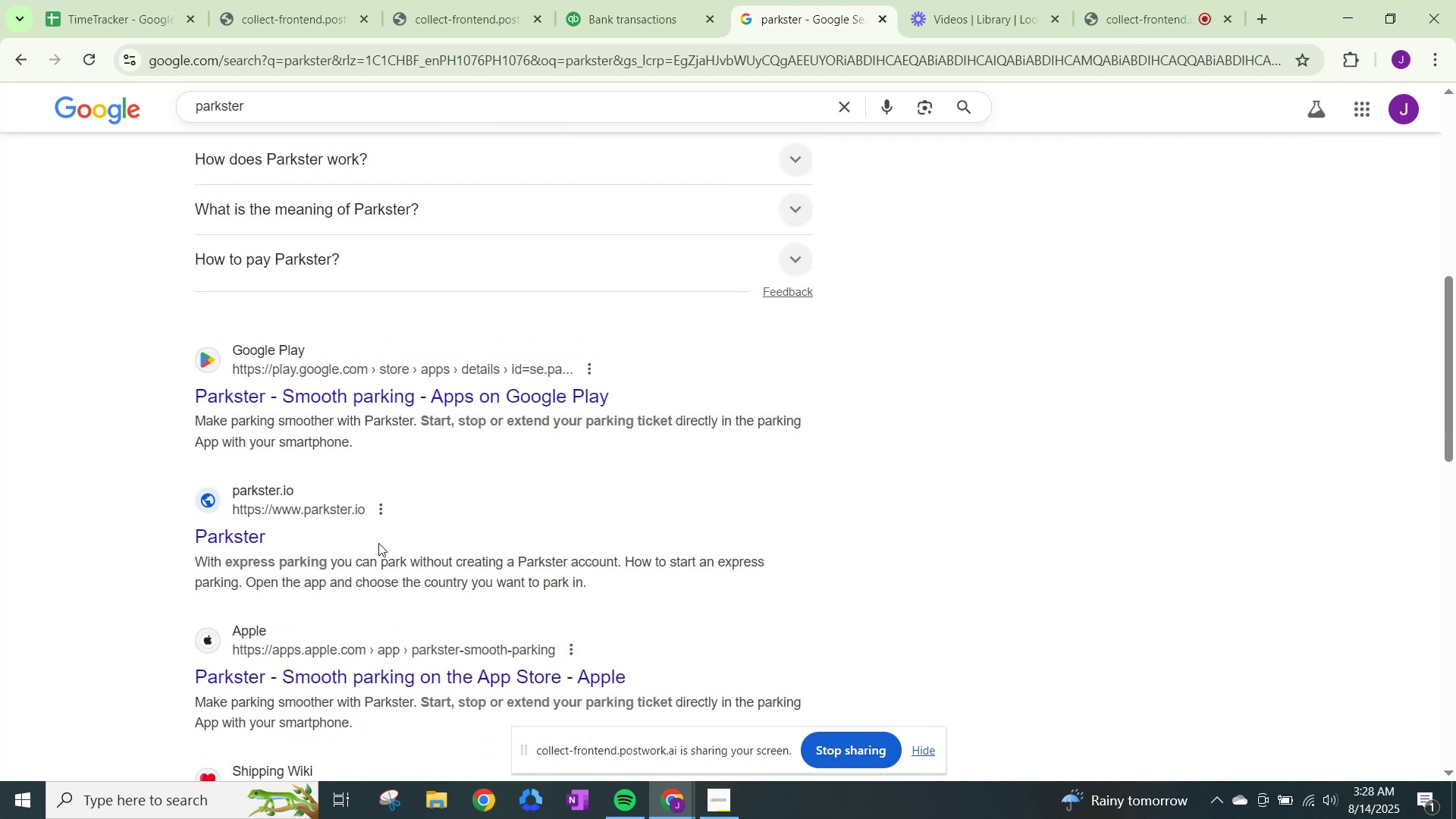 
scroll: coordinate [383, 529], scroll_direction: down, amount: 4.0
 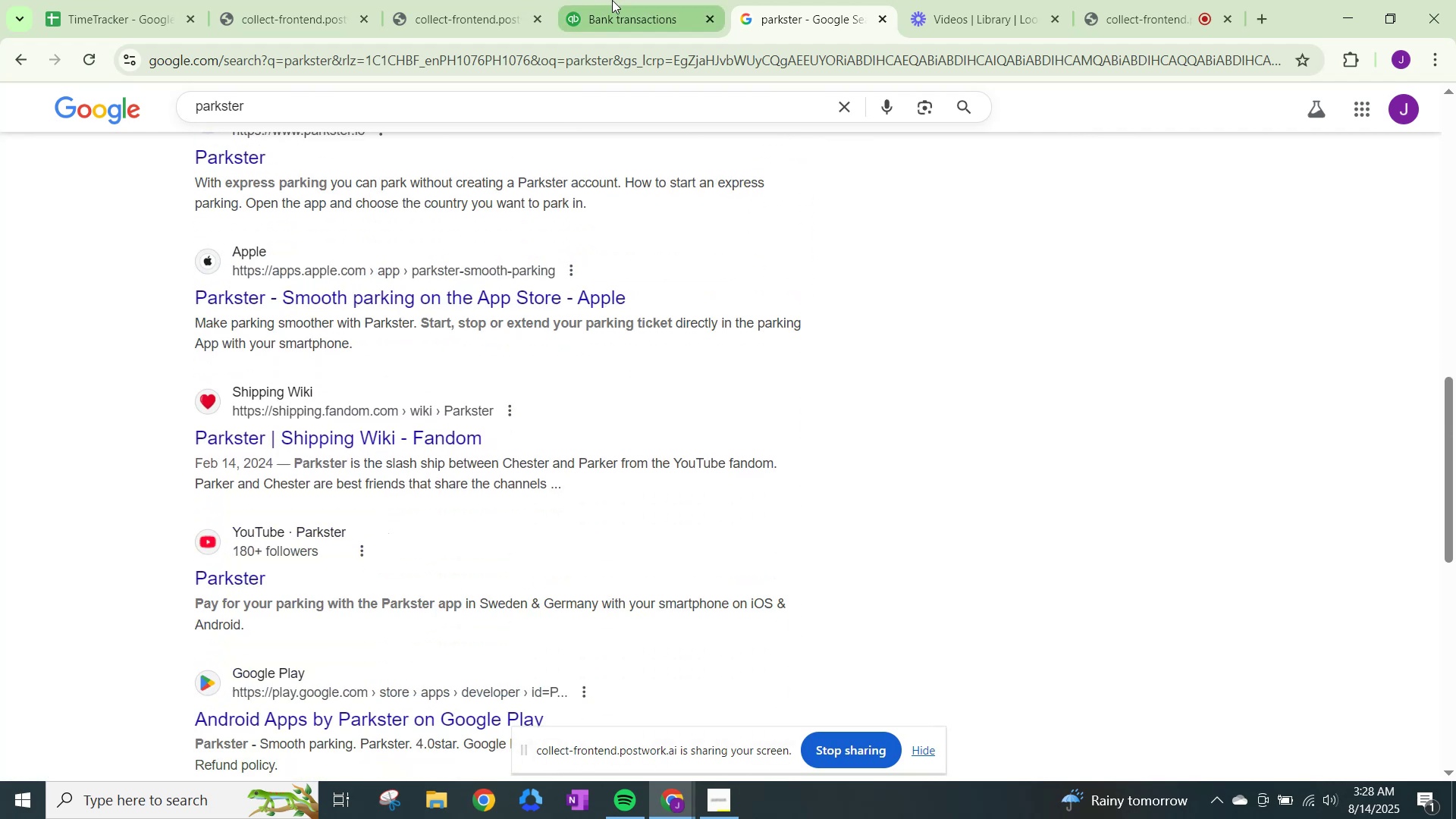 
left_click([693, 5])
 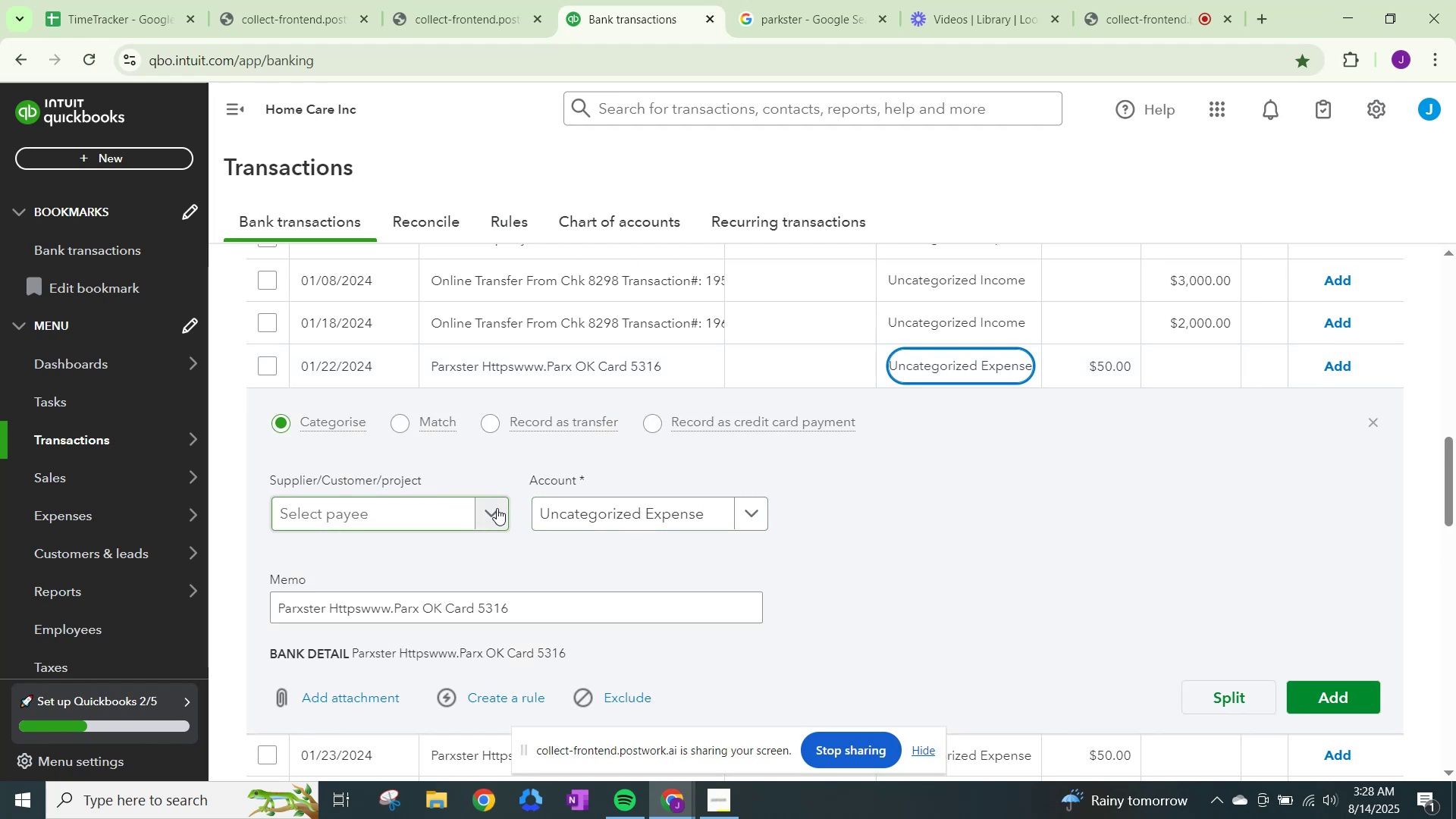 
wait(5.48)
 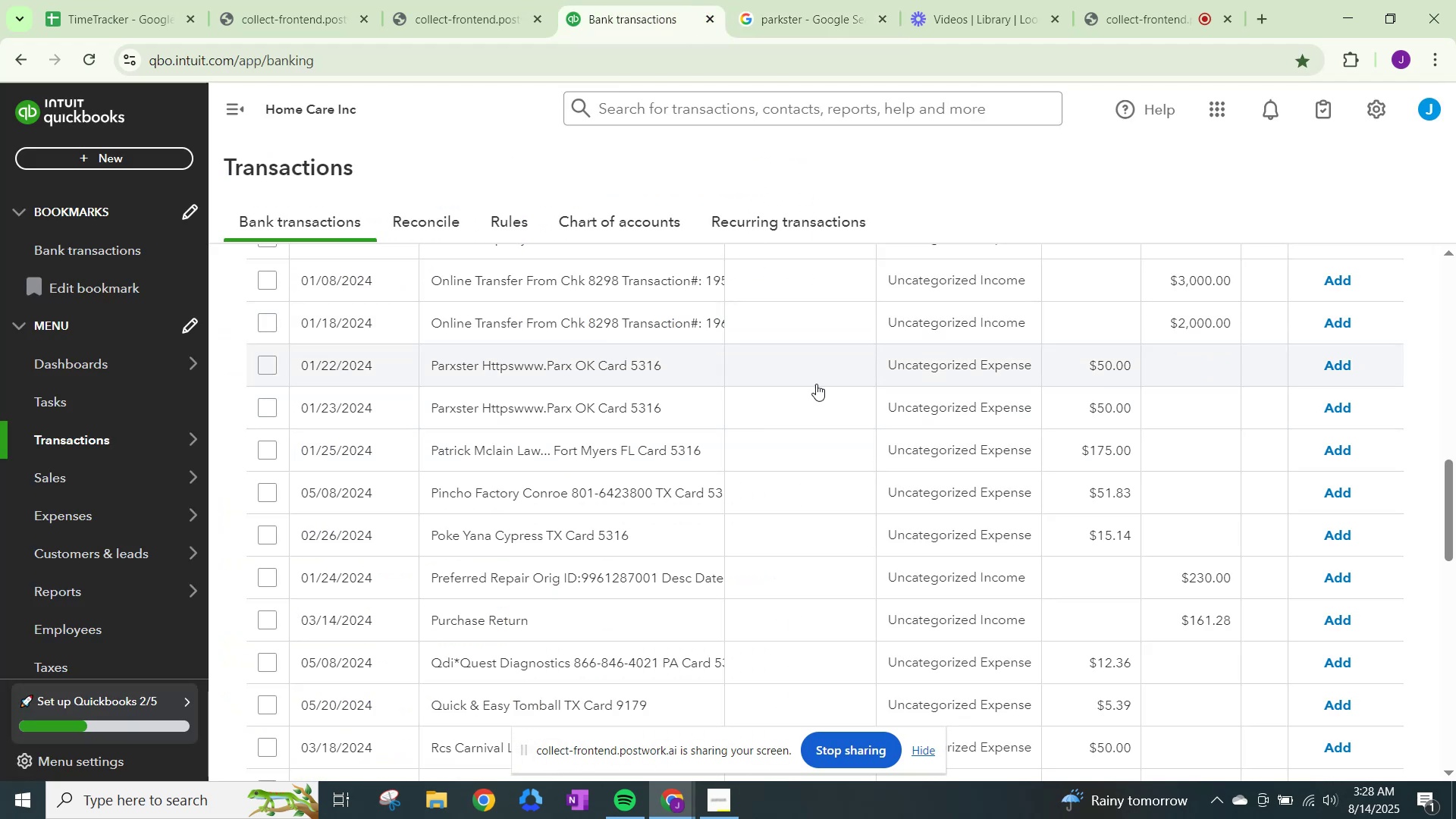 
type(Parxster)
 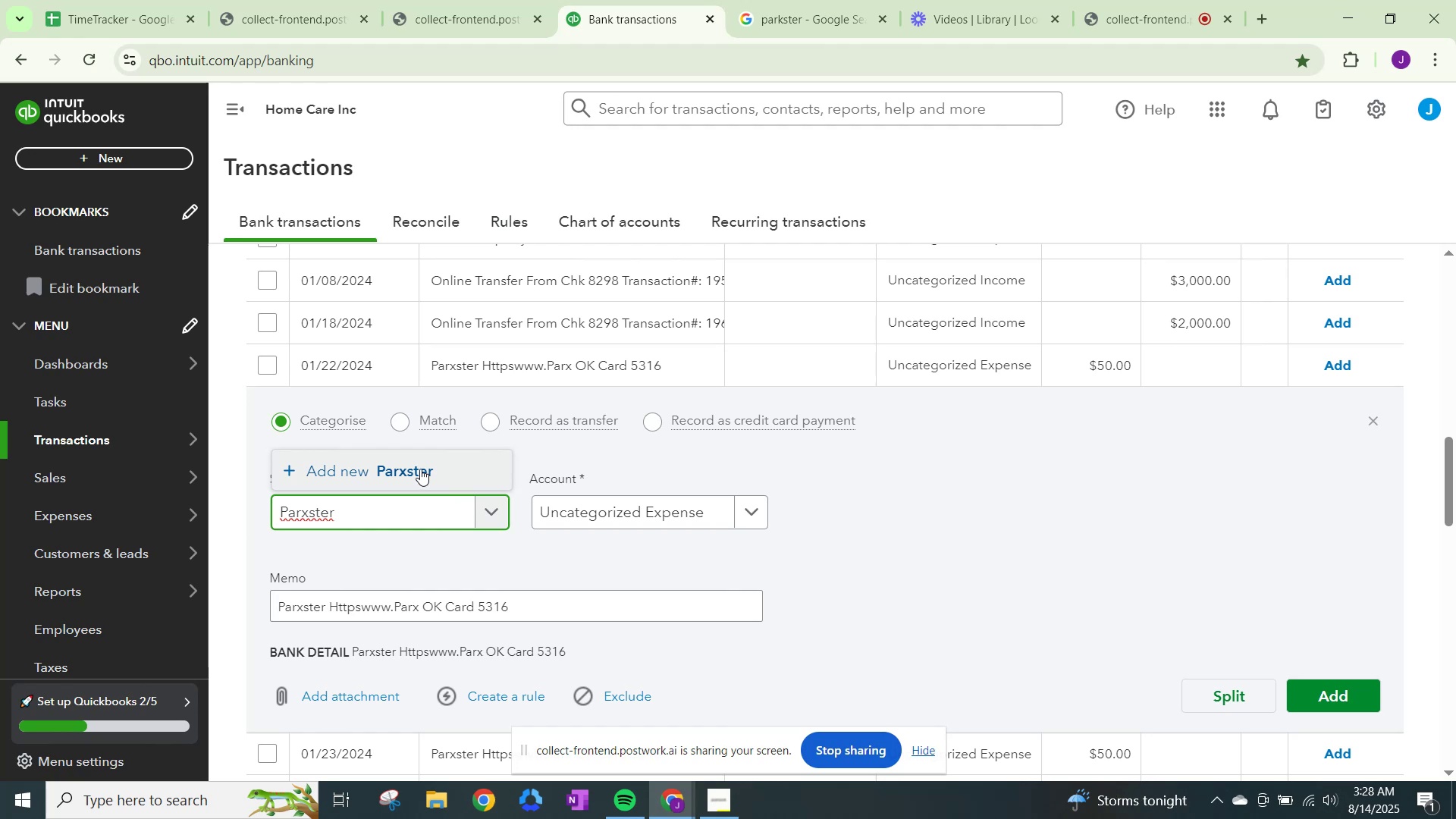 
left_click([420, 469])
 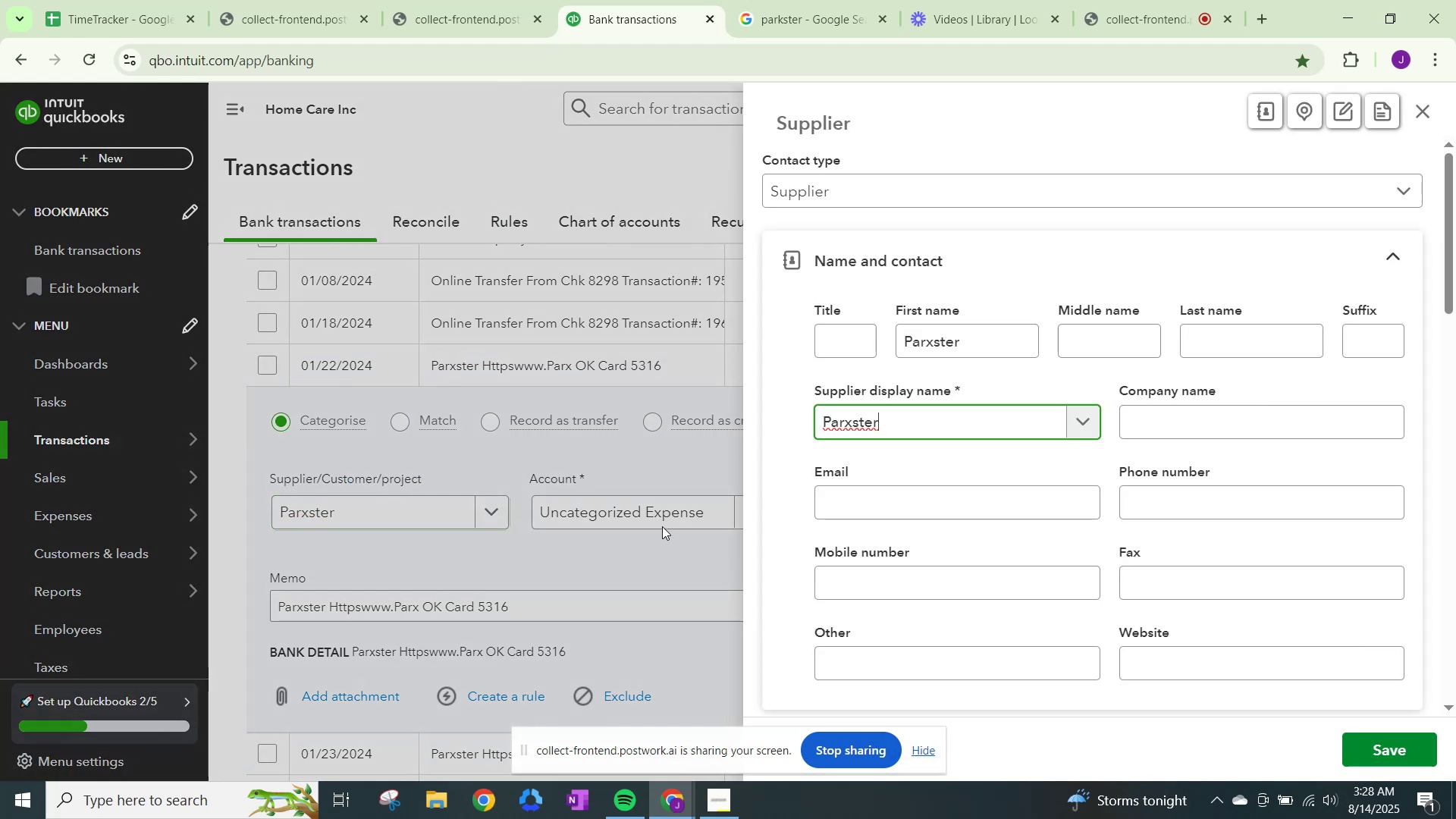 
scroll: coordinate [956, 536], scroll_direction: down, amount: 18.0
 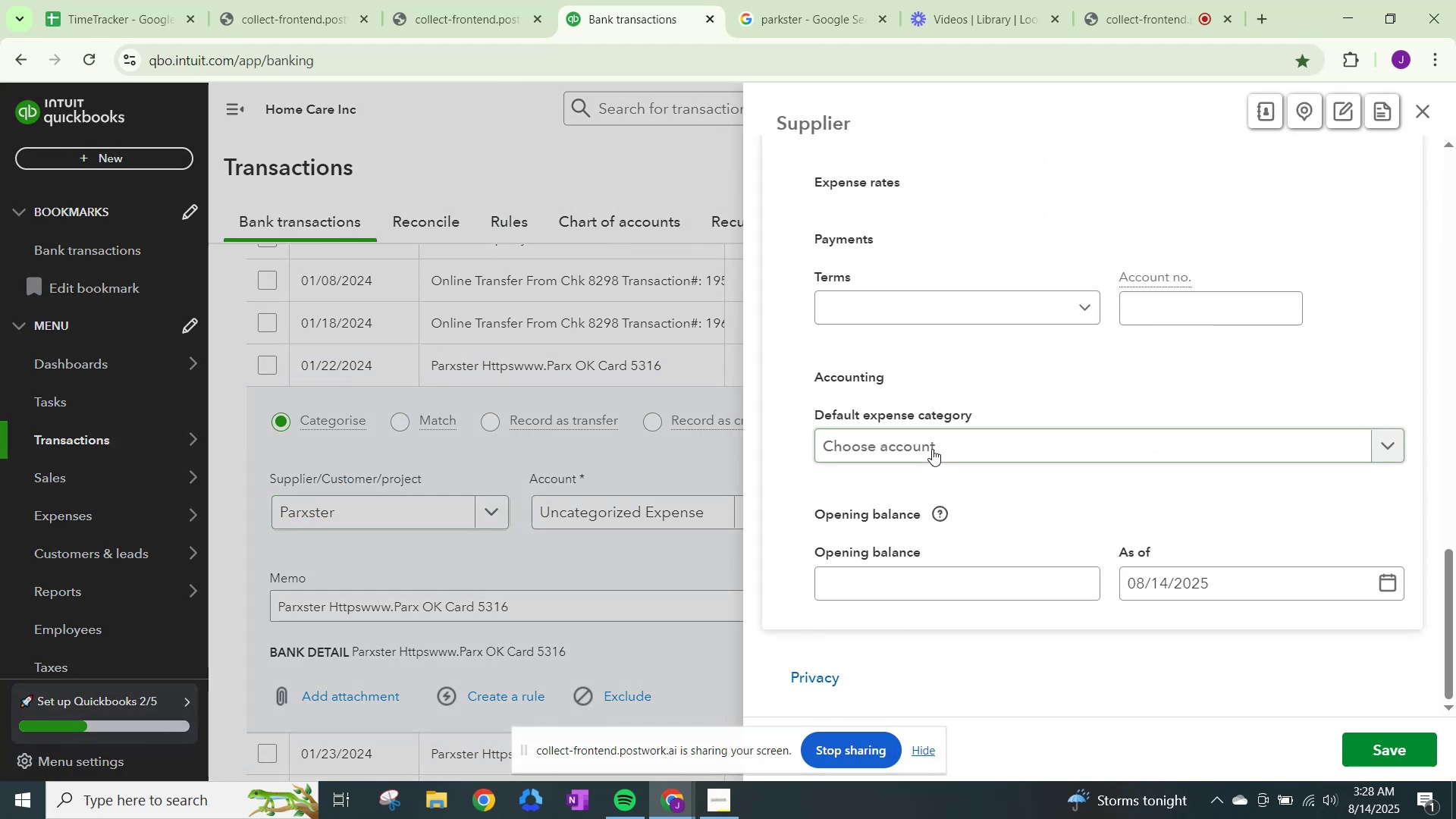 
left_click([932, 449])
 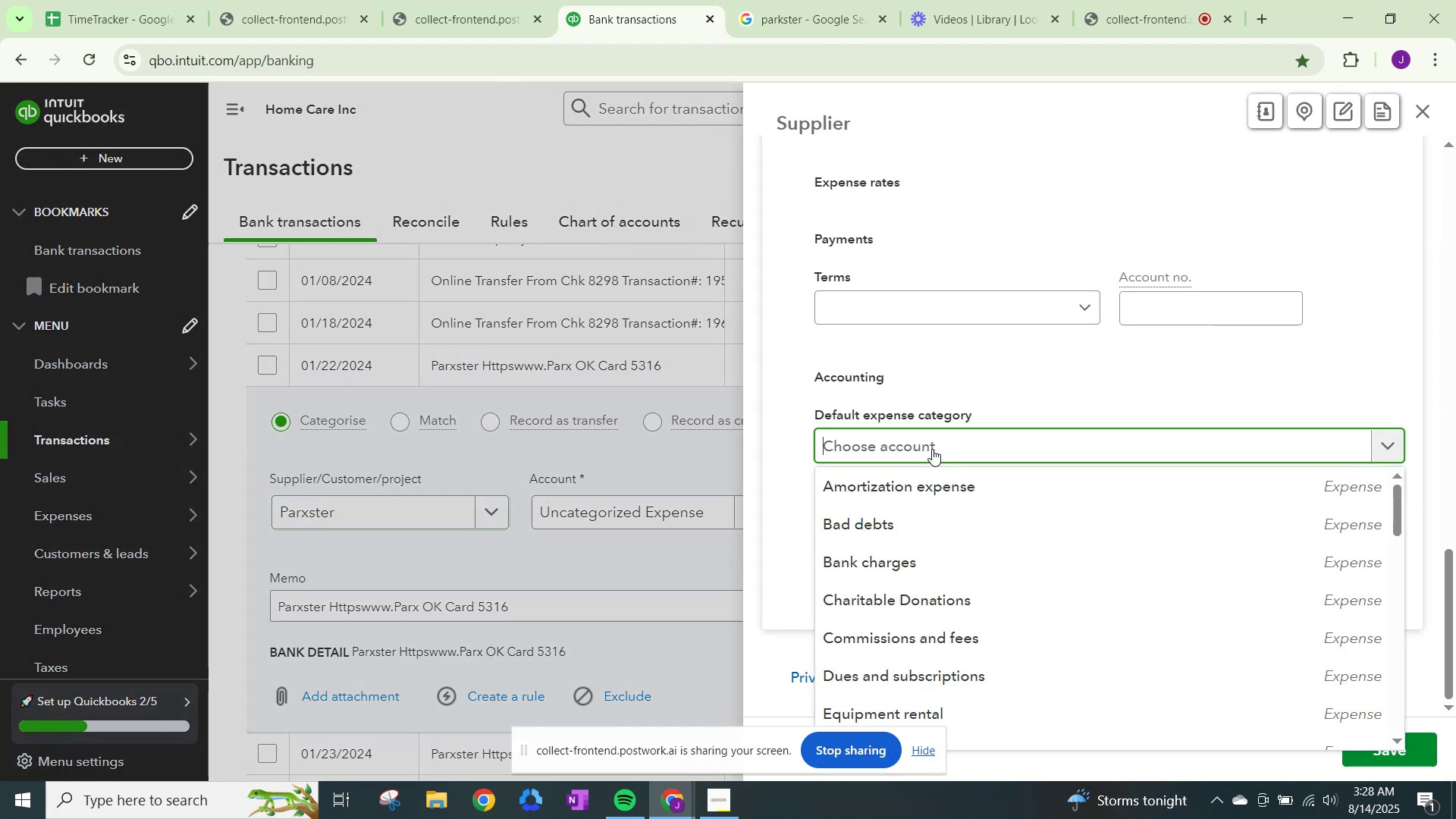 
type(travel)
 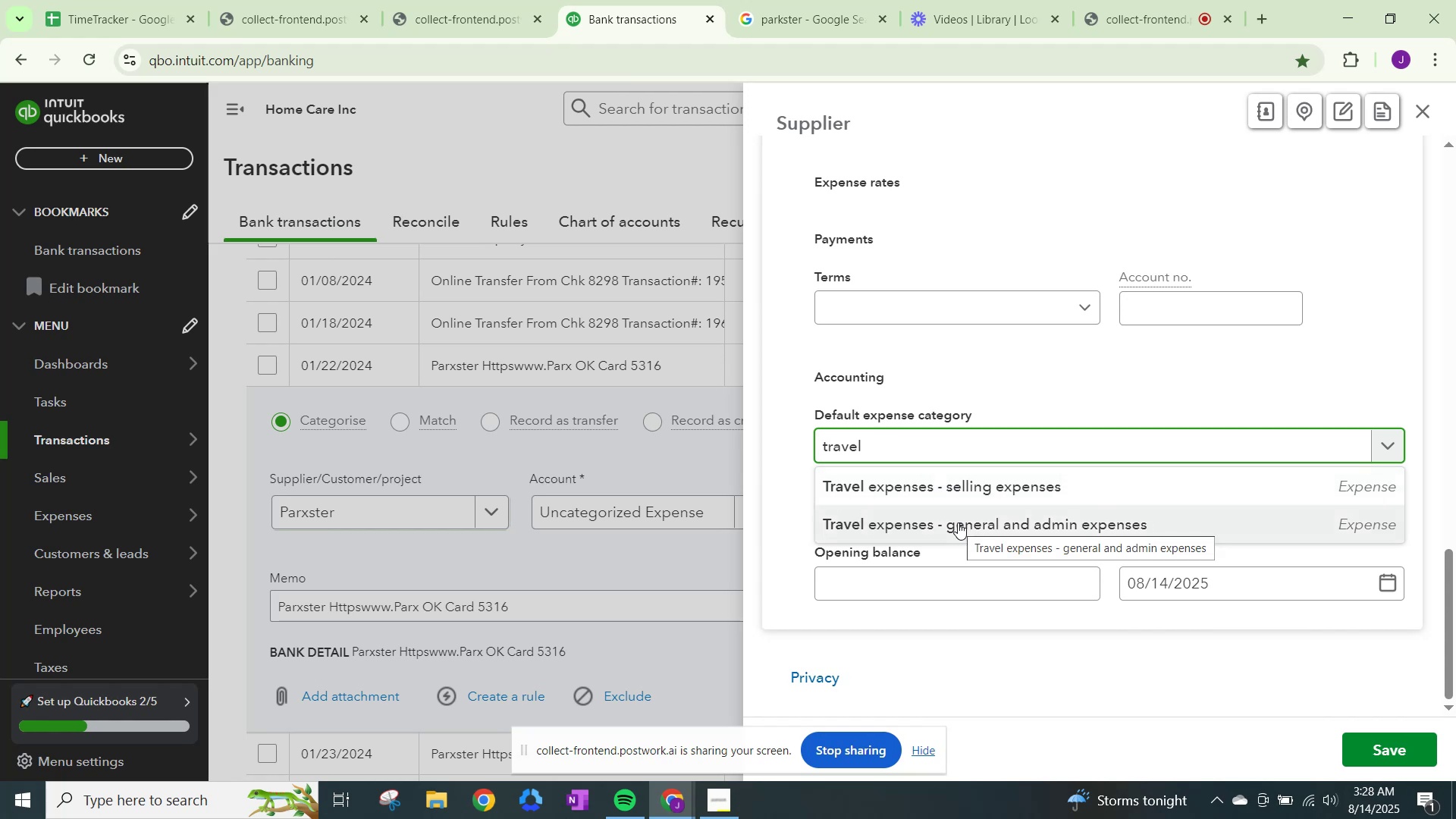 
wait(5.22)
 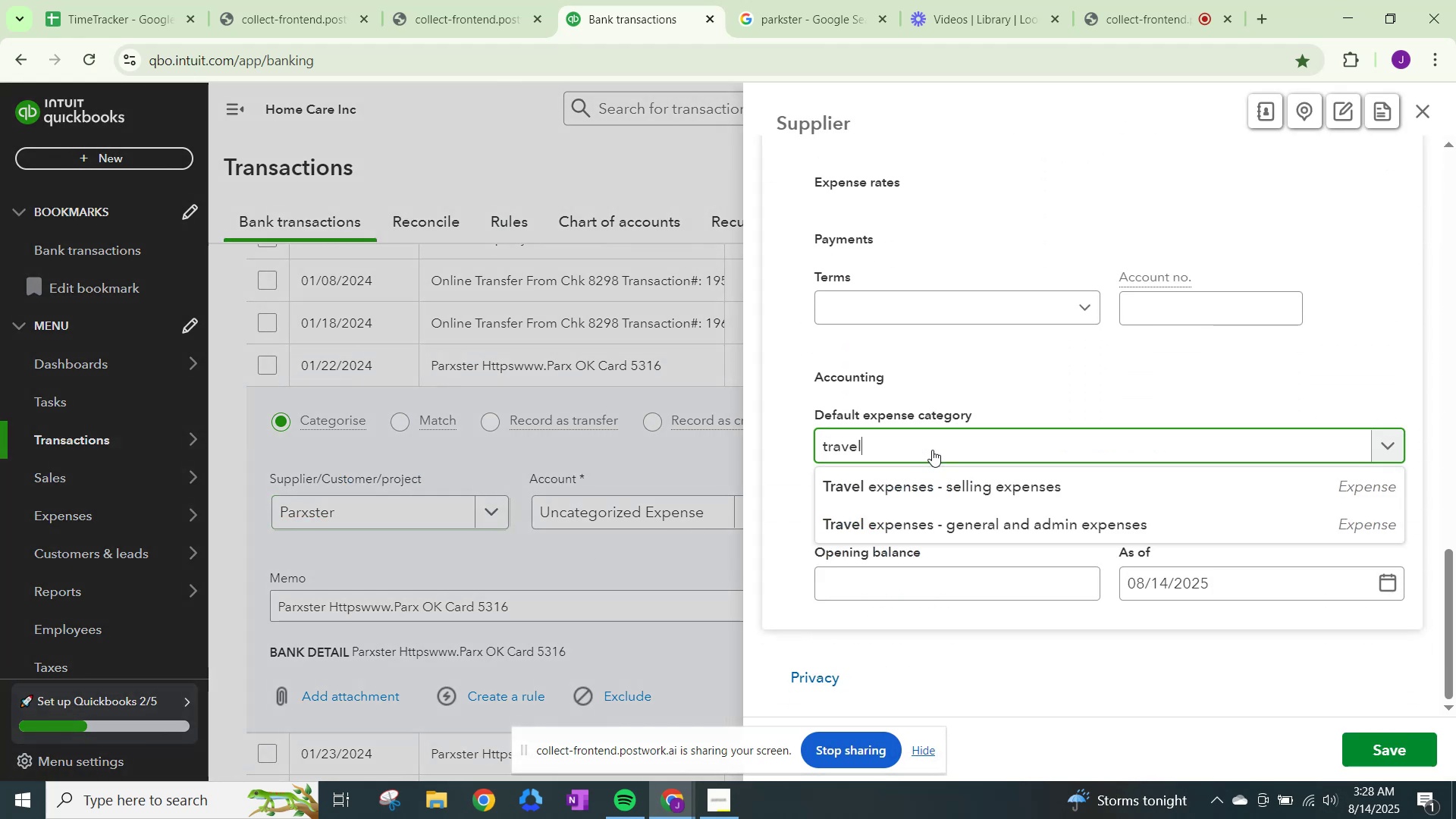 
left_click([957, 518])
 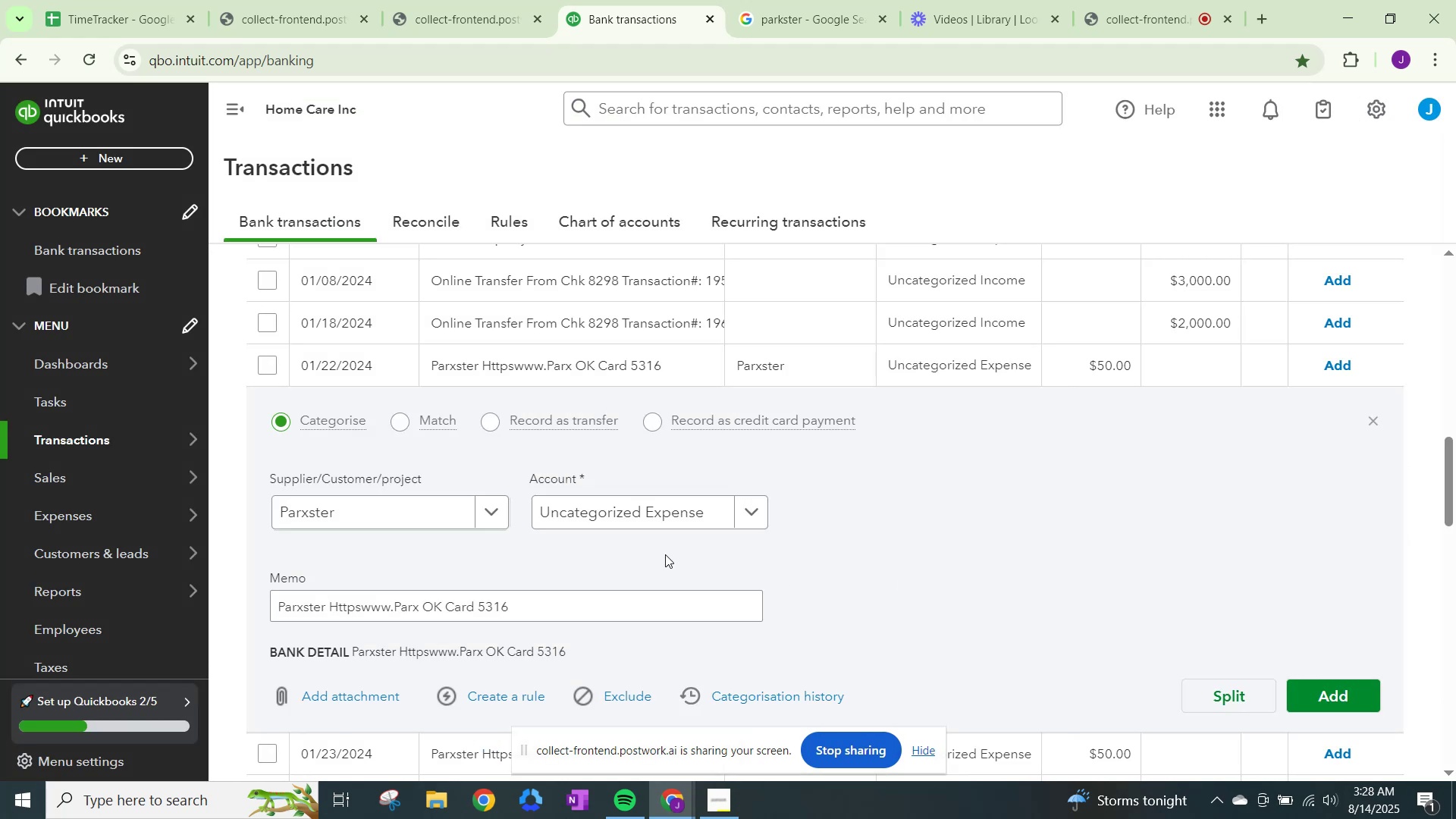 
left_click([704, 510])
 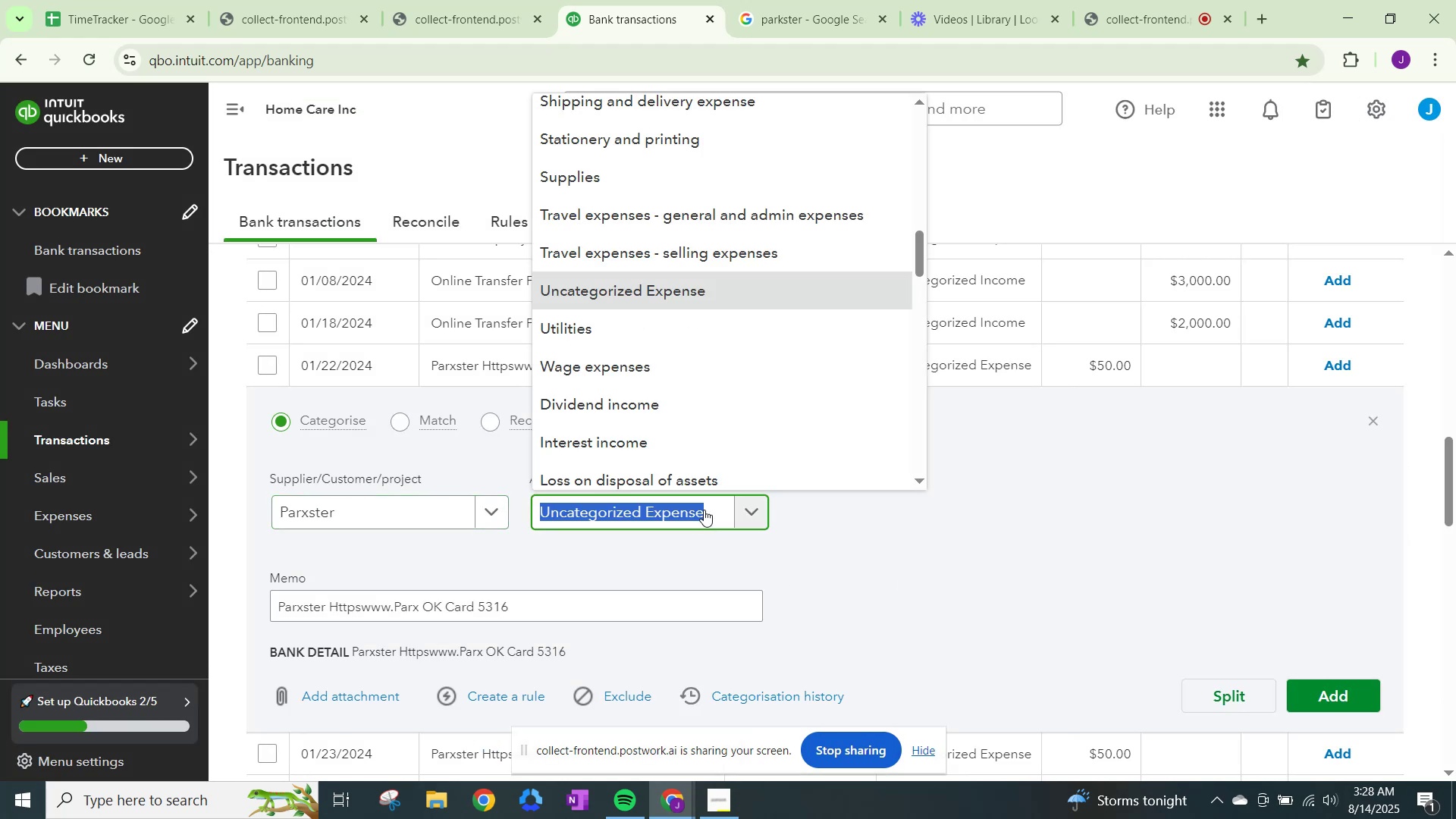 
type(travel)
 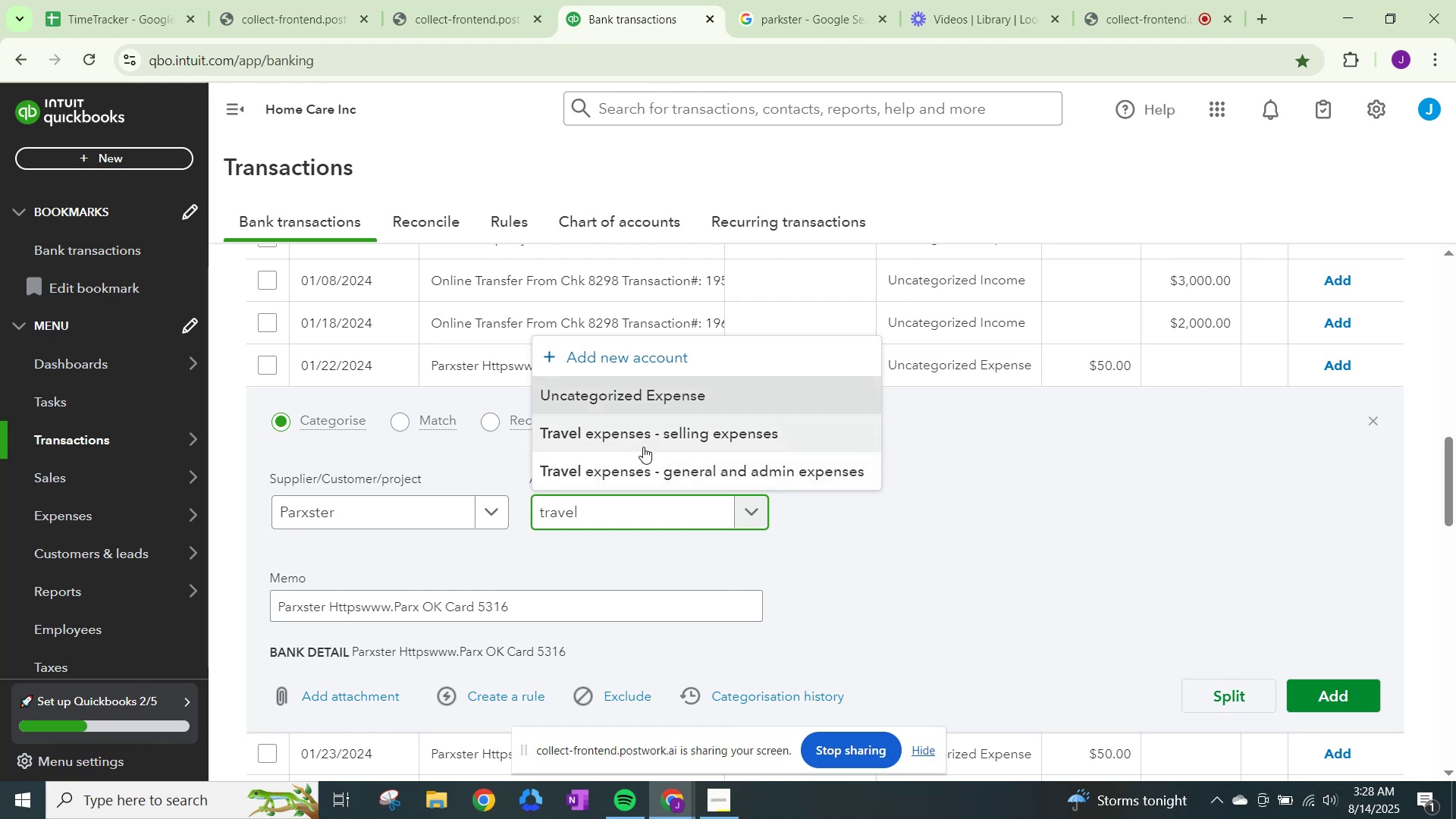 
left_click([645, 460])
 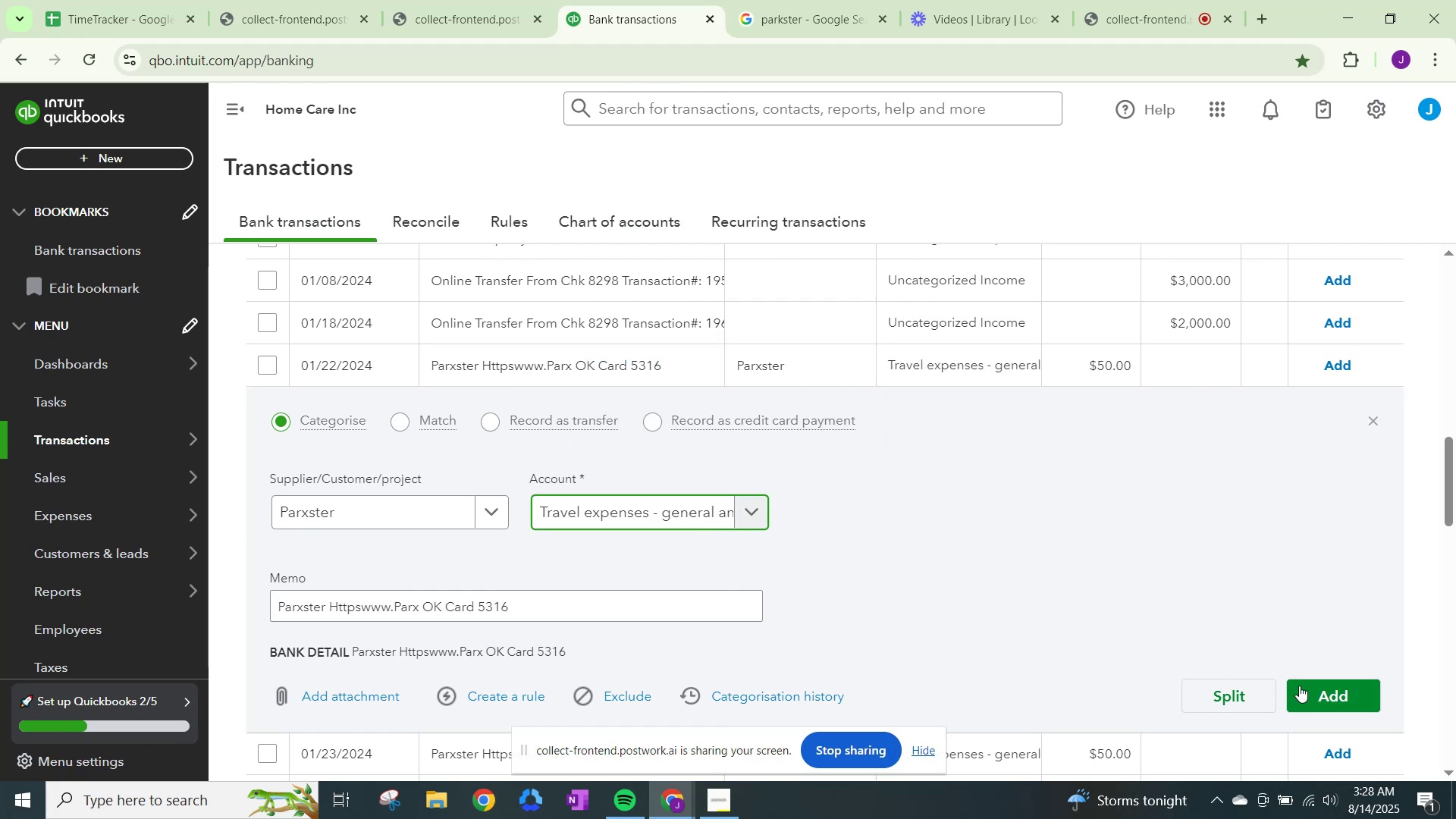 
left_click([1331, 684])
 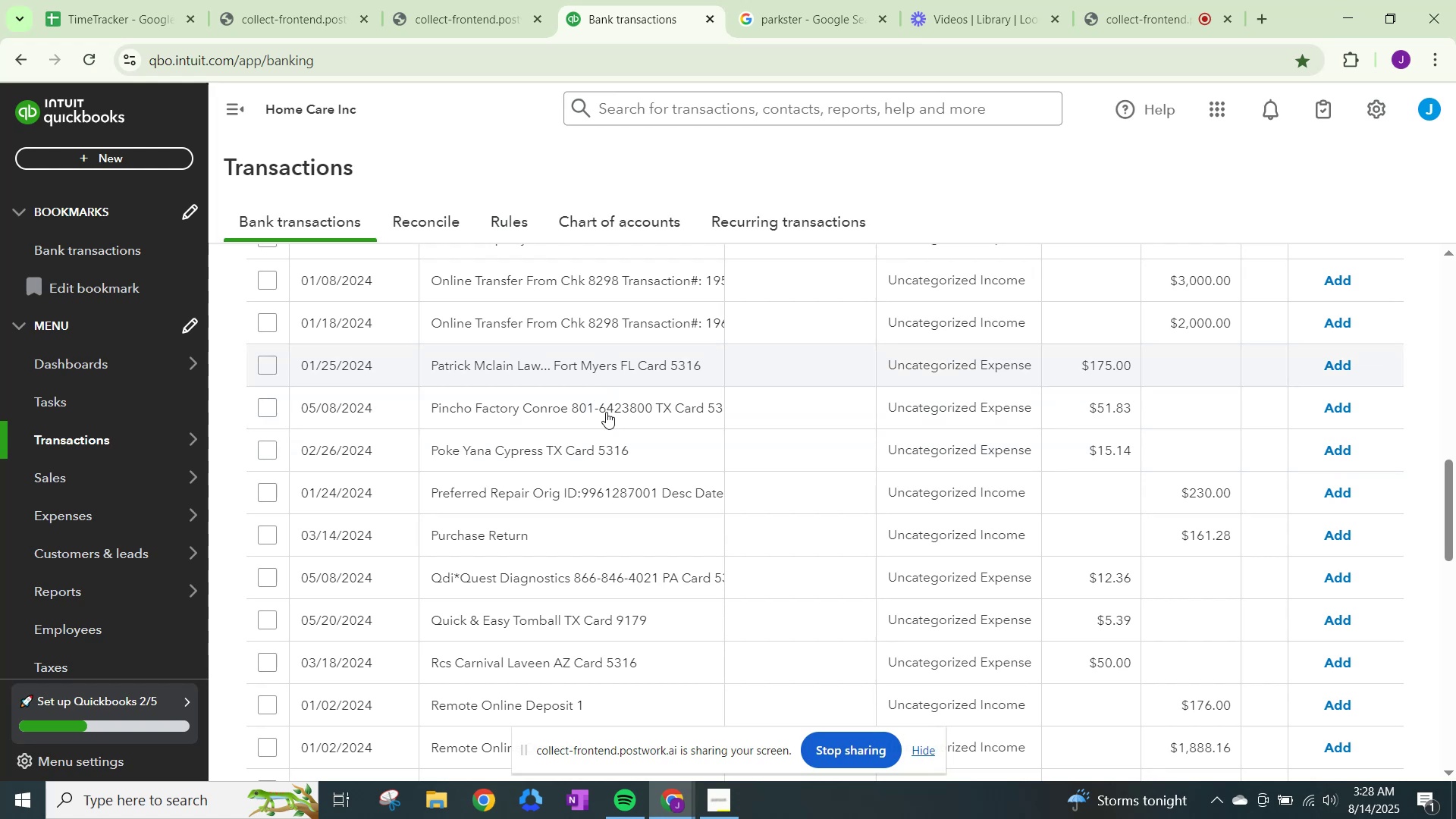 
wait(16.7)
 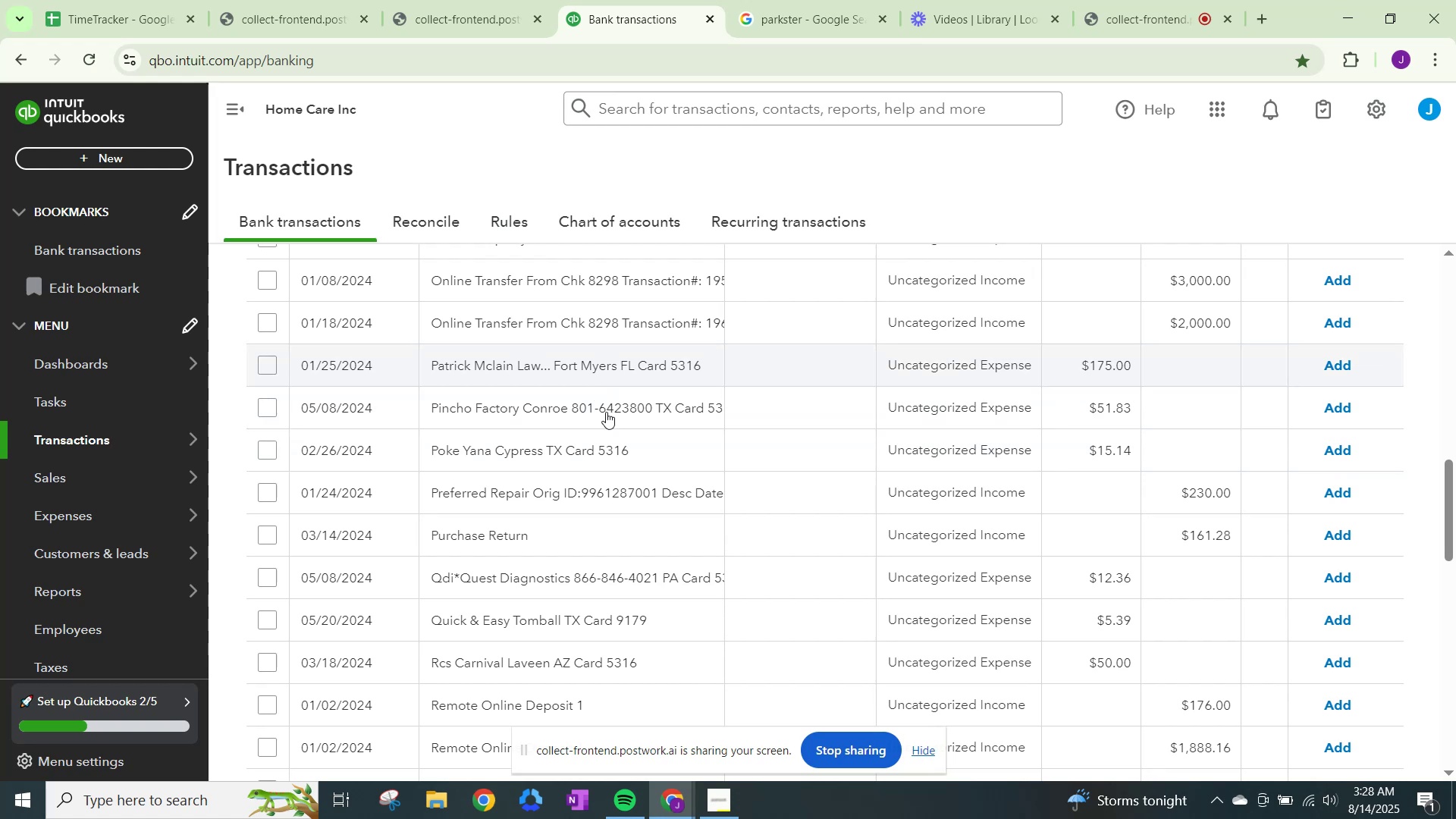 
scroll: coordinate [647, 440], scroll_direction: down, amount: 1.0
 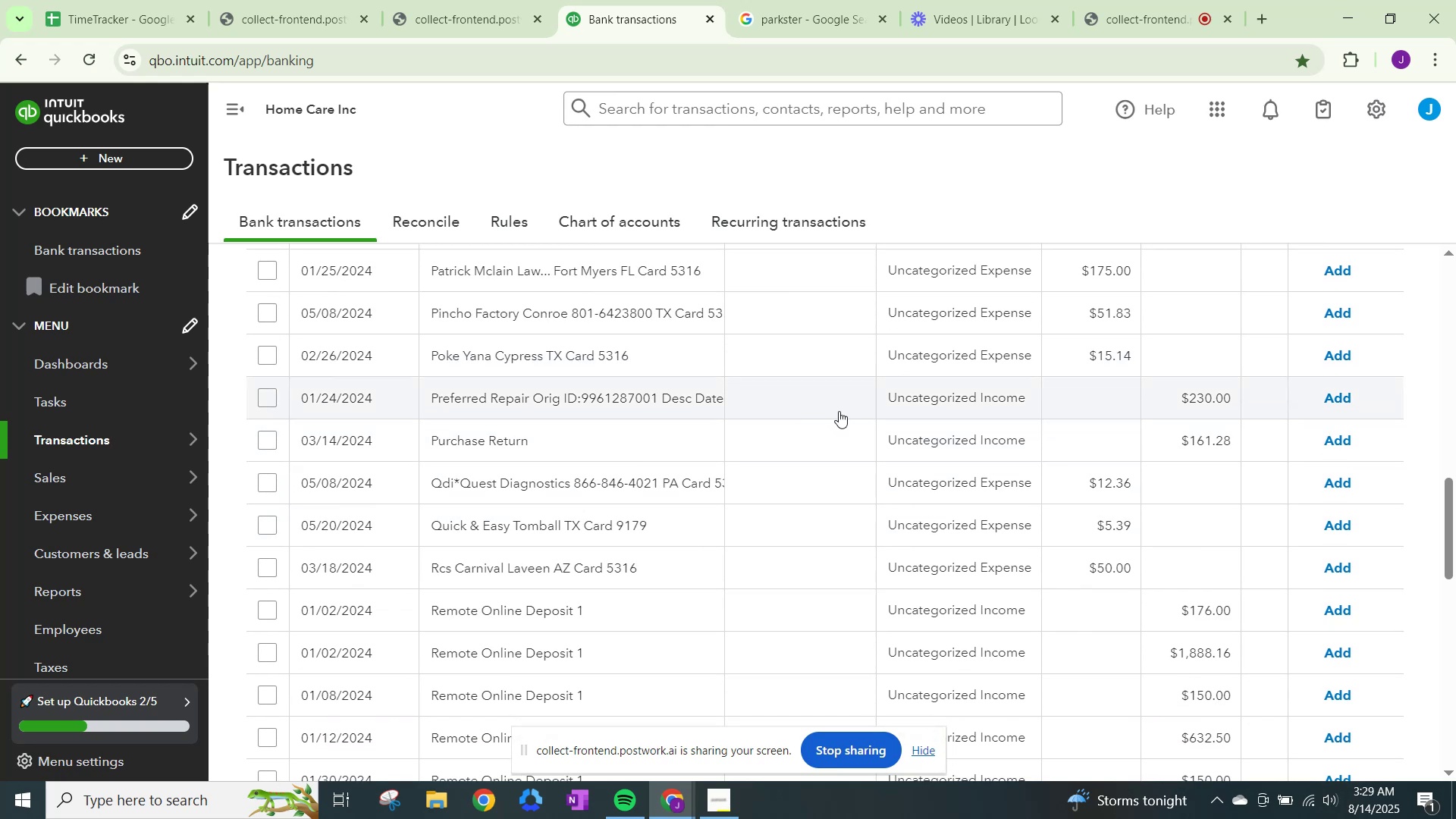 
wait(10.65)
 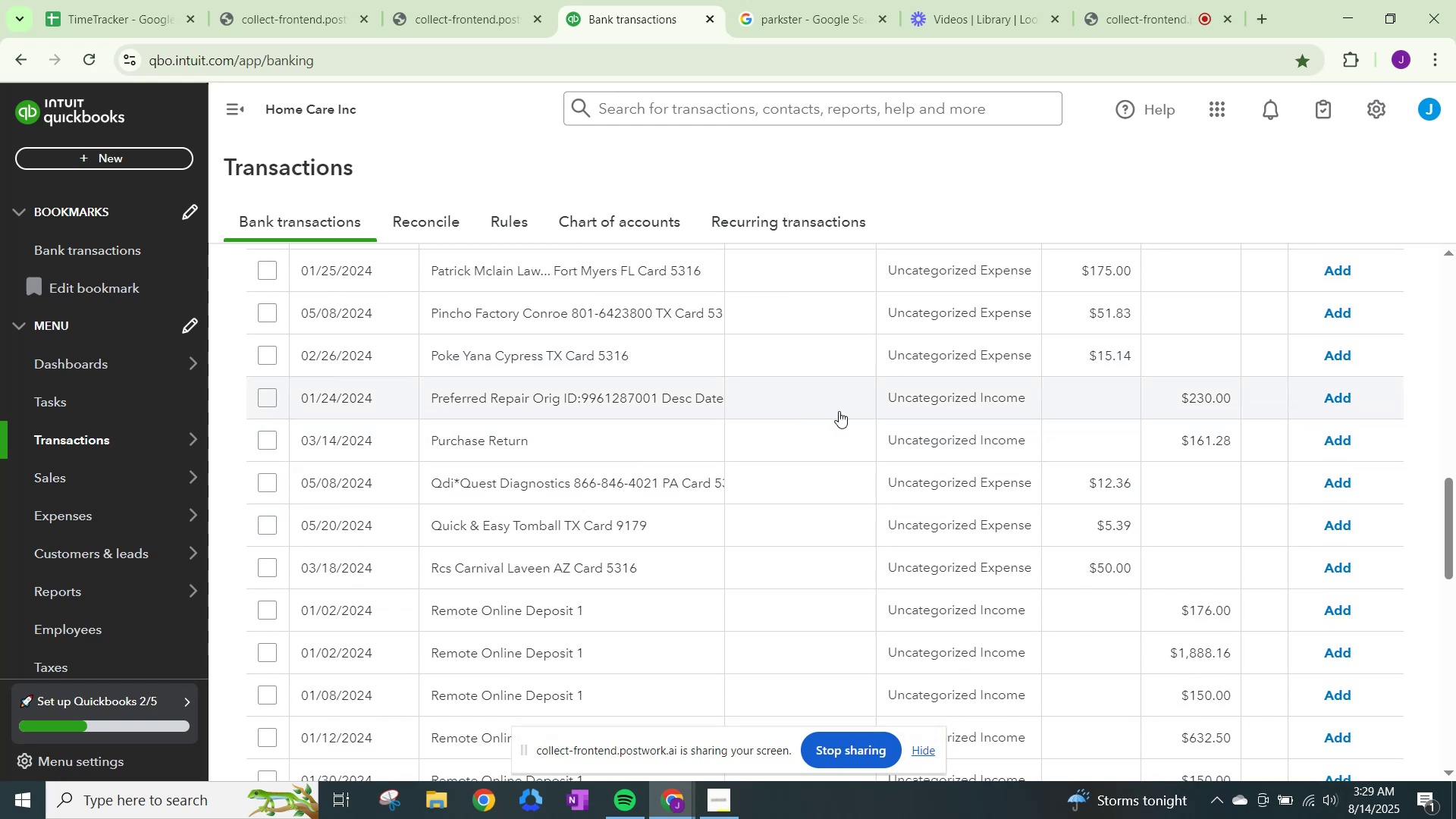 
scroll: coordinate [871, 484], scroll_direction: down, amount: 12.0
 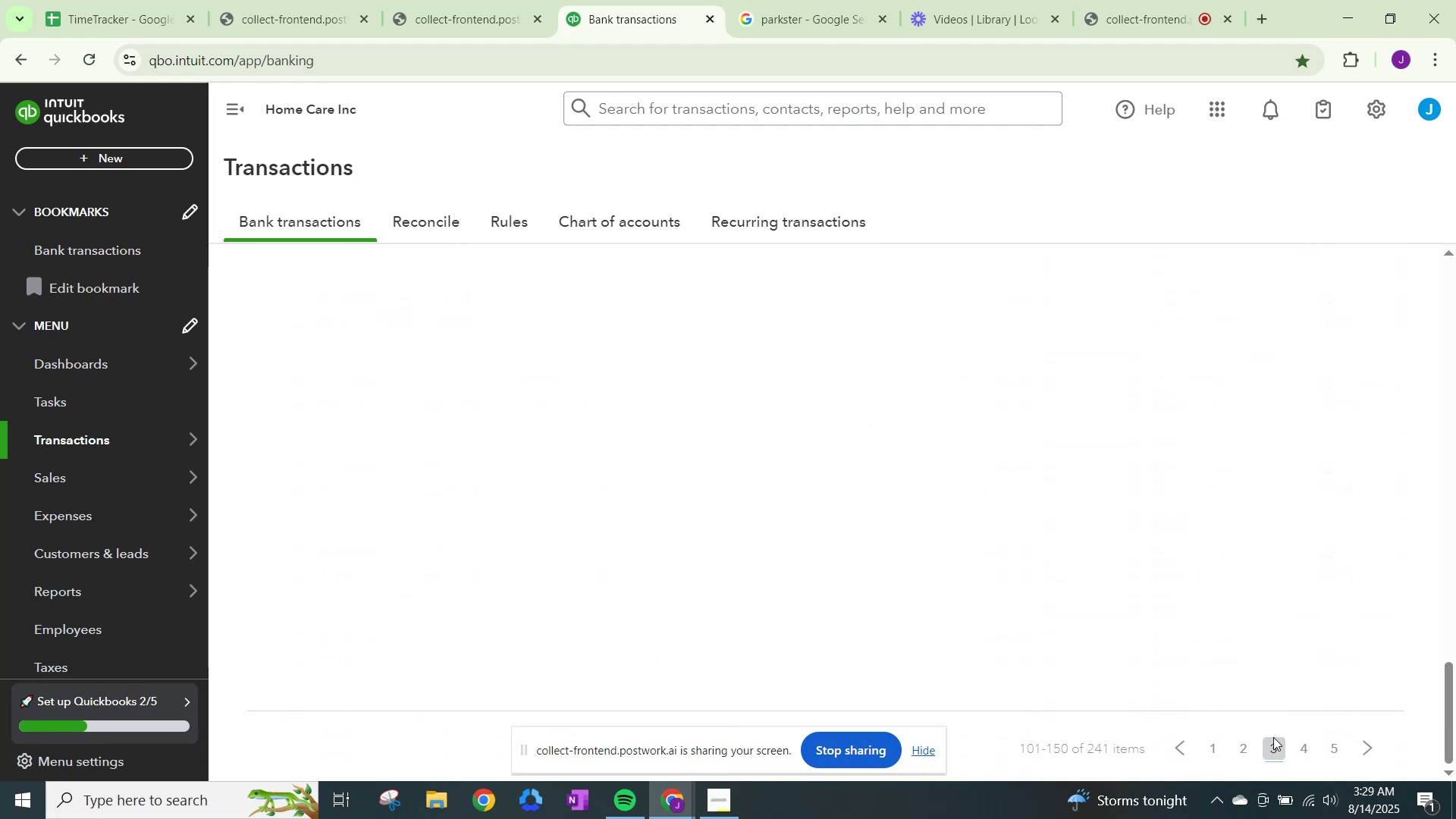 
scroll: coordinate [844, 472], scroll_direction: up, amount: 21.0
 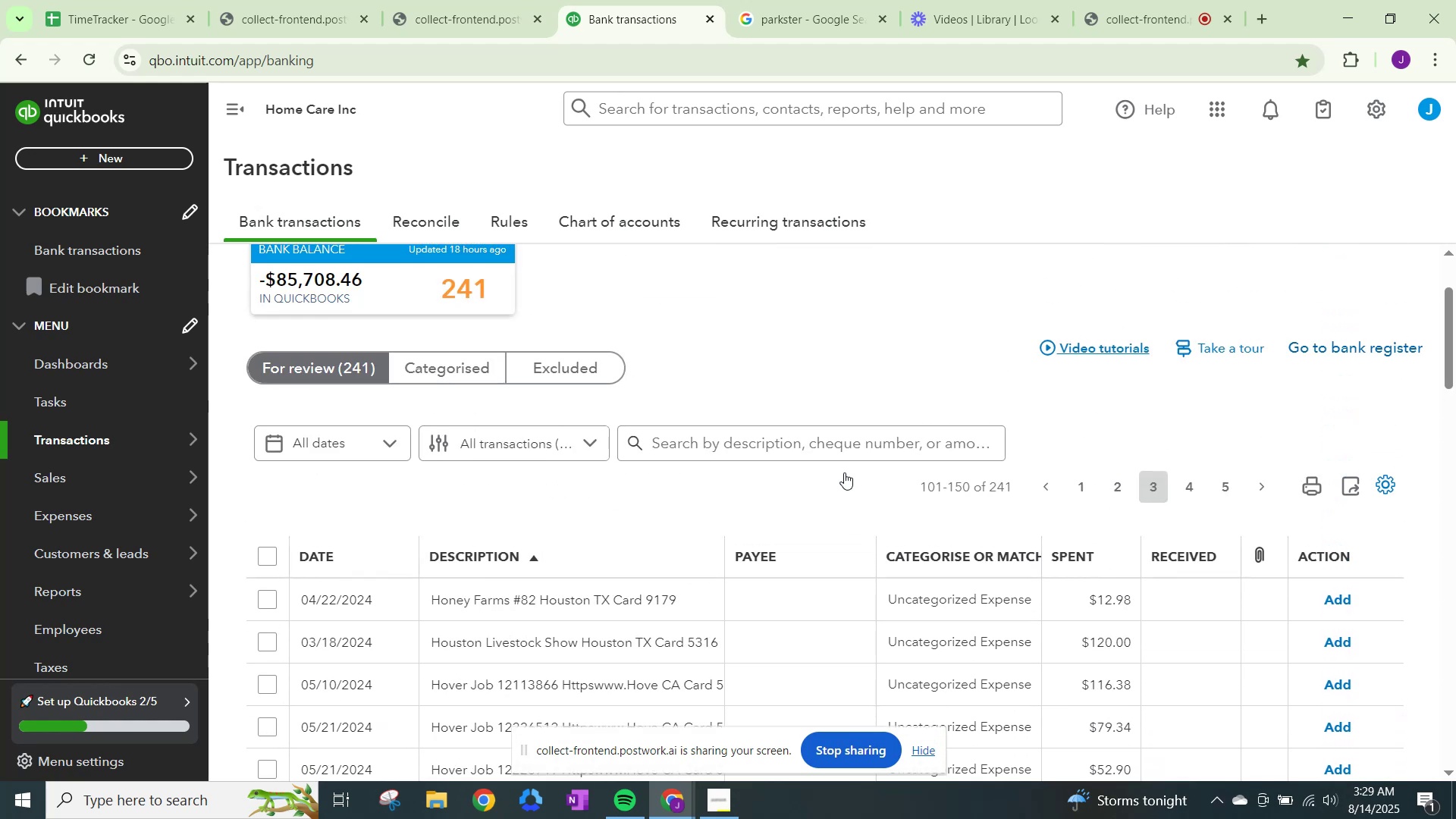 
scroll: coordinate [844, 472], scroll_direction: down, amount: 3.0
 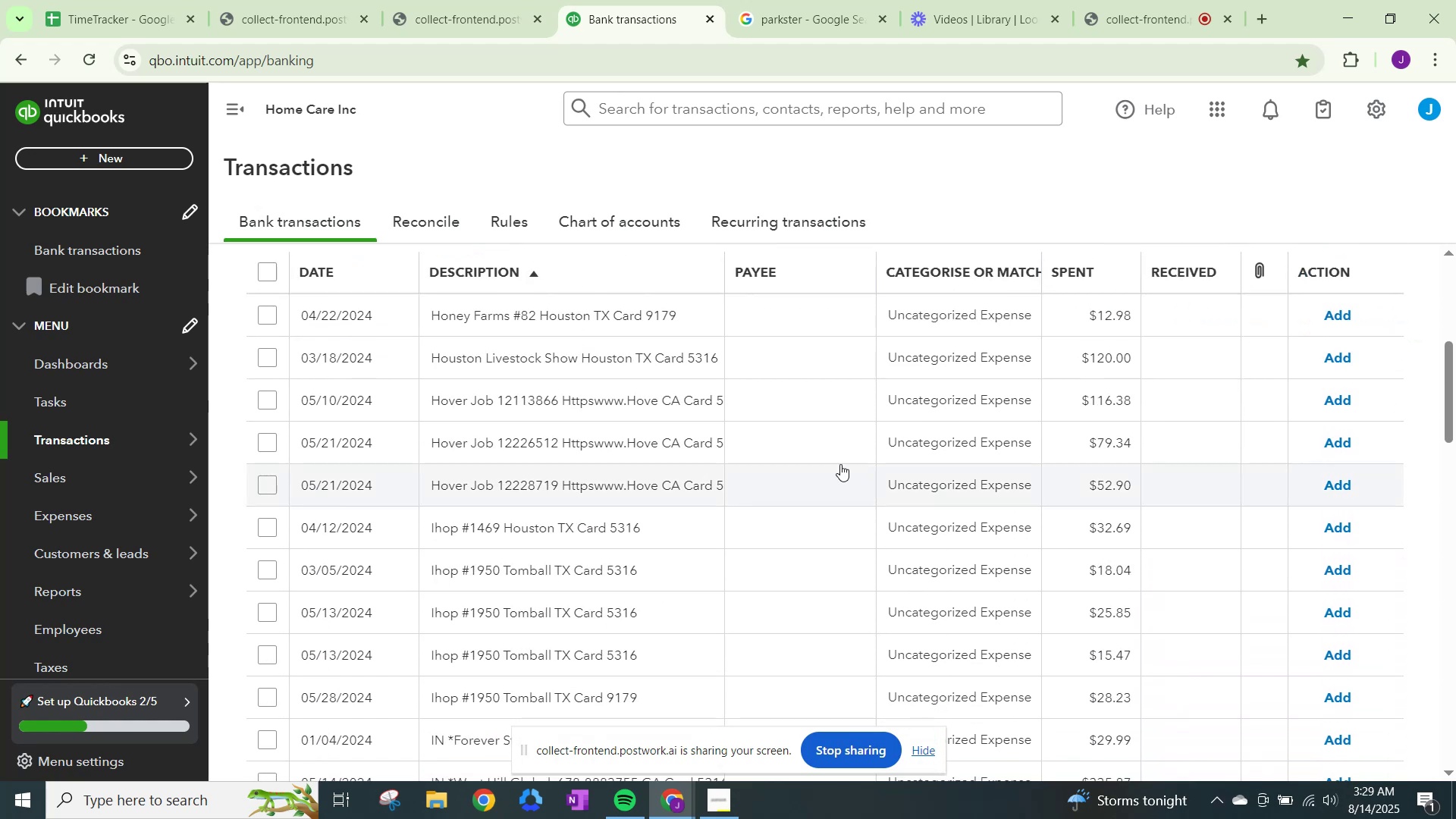 
left_click([744, 0])
 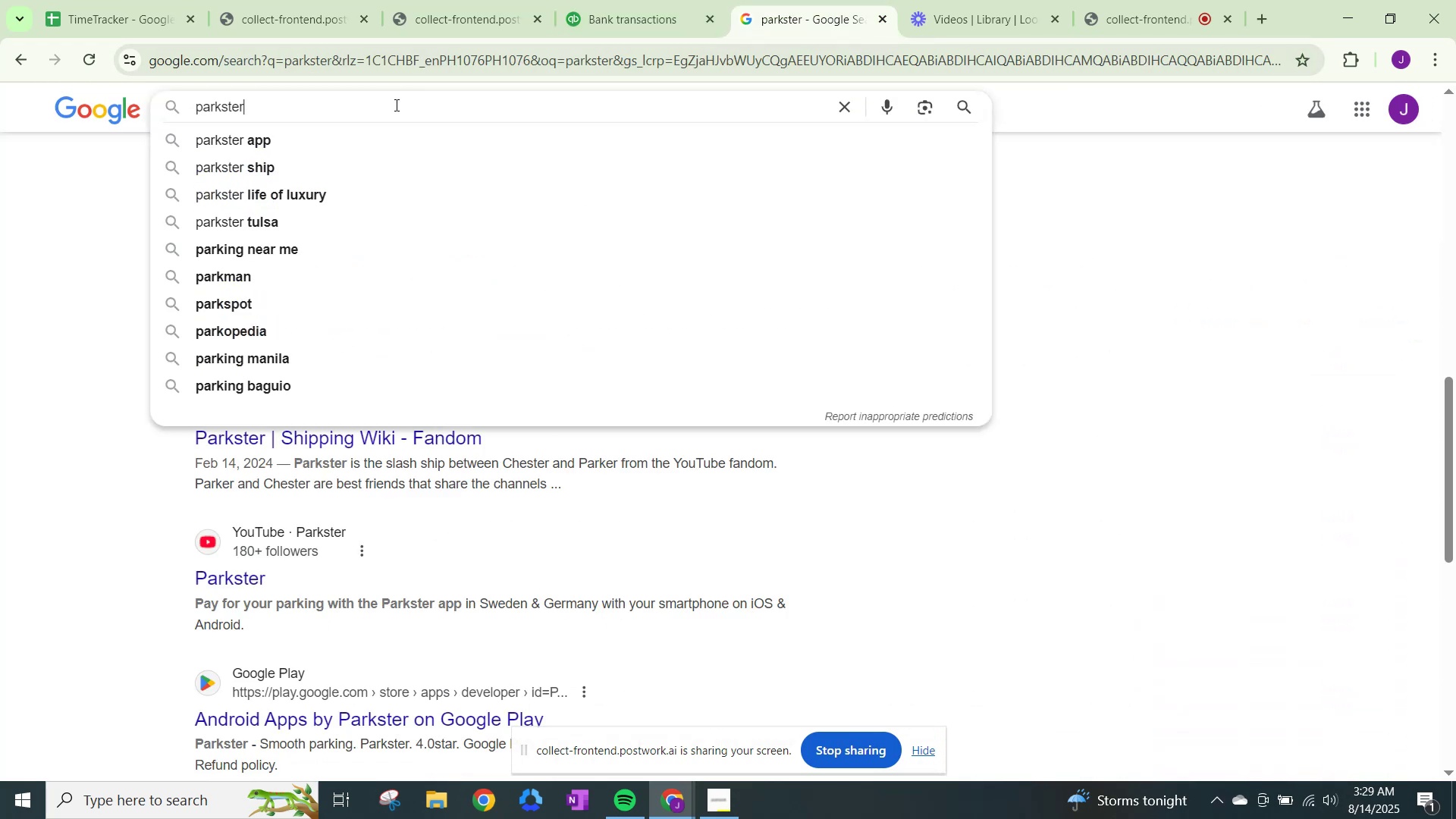 
hold_key(key=Backspace, duration=0.96)
 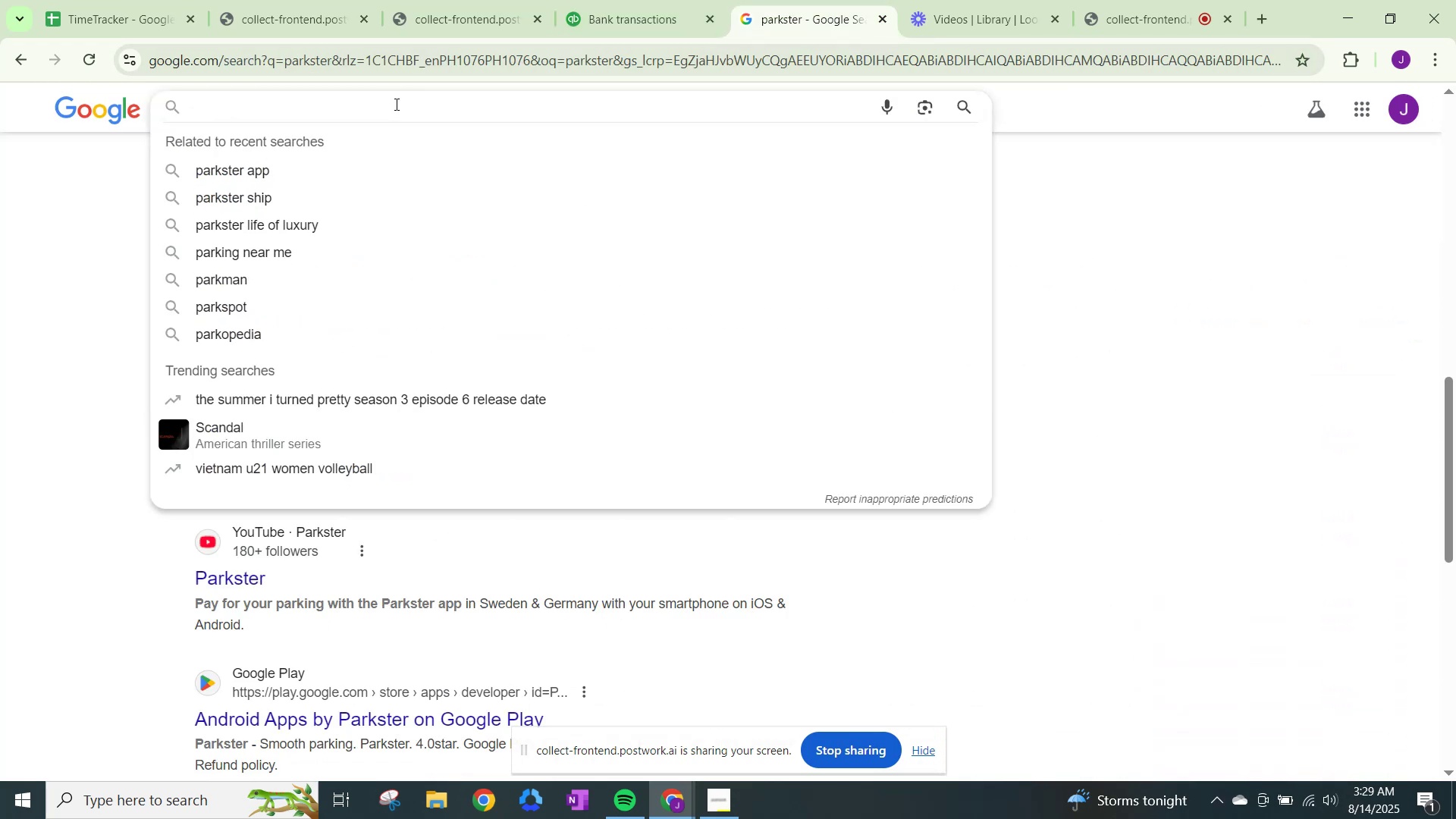 
type(hover job)
 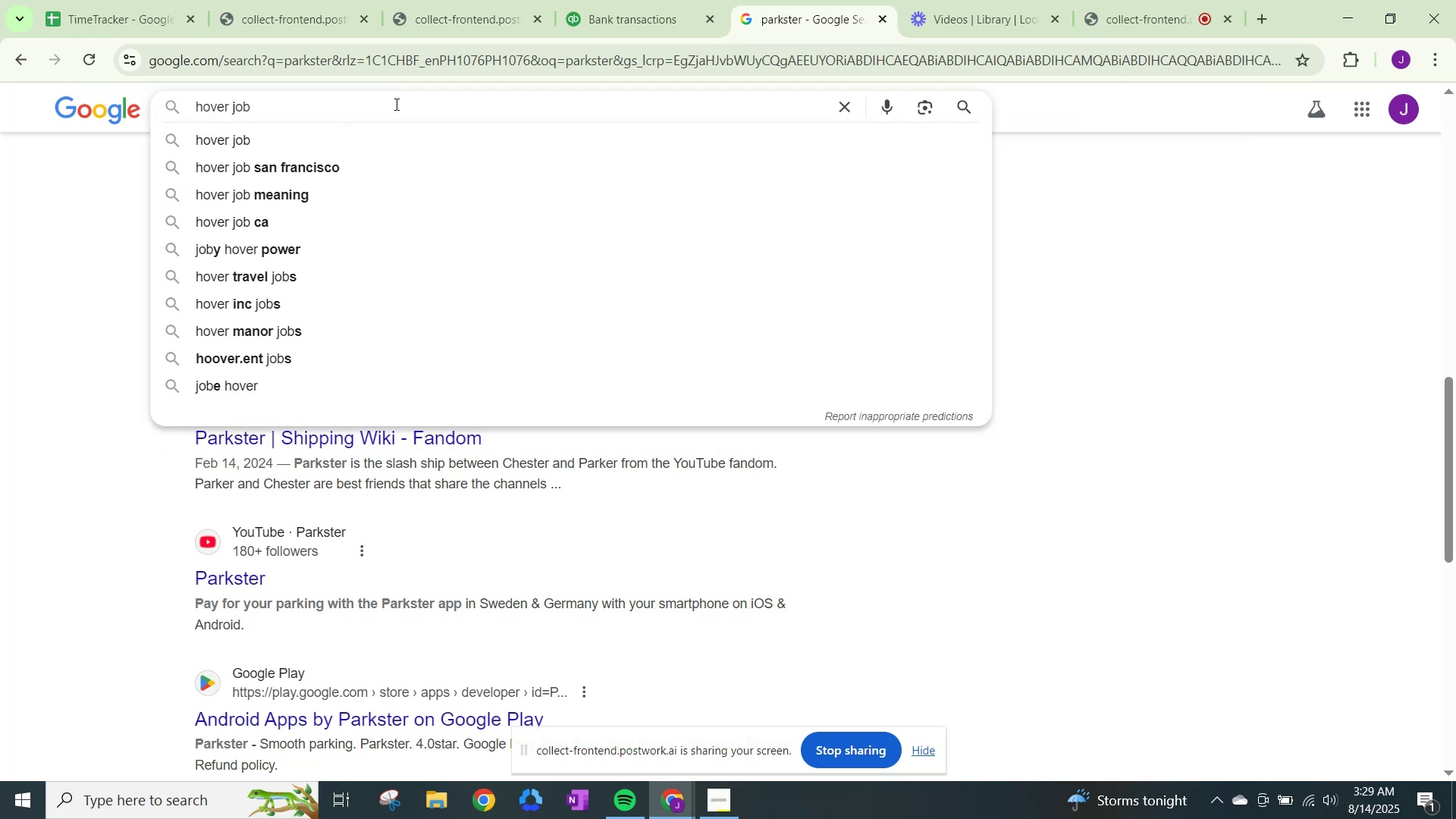 
key(ArrowDown)
 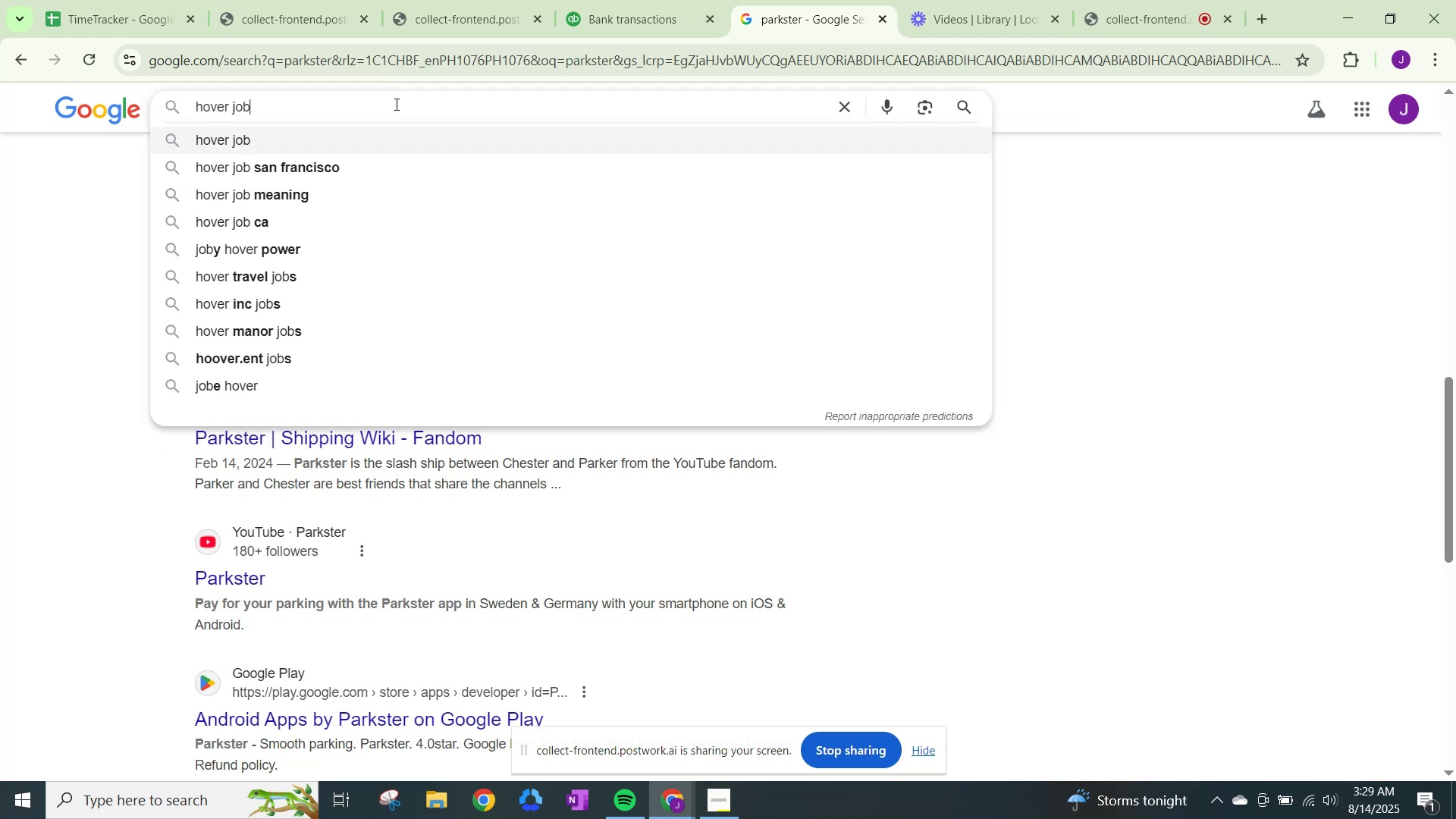 
key(Enter)
 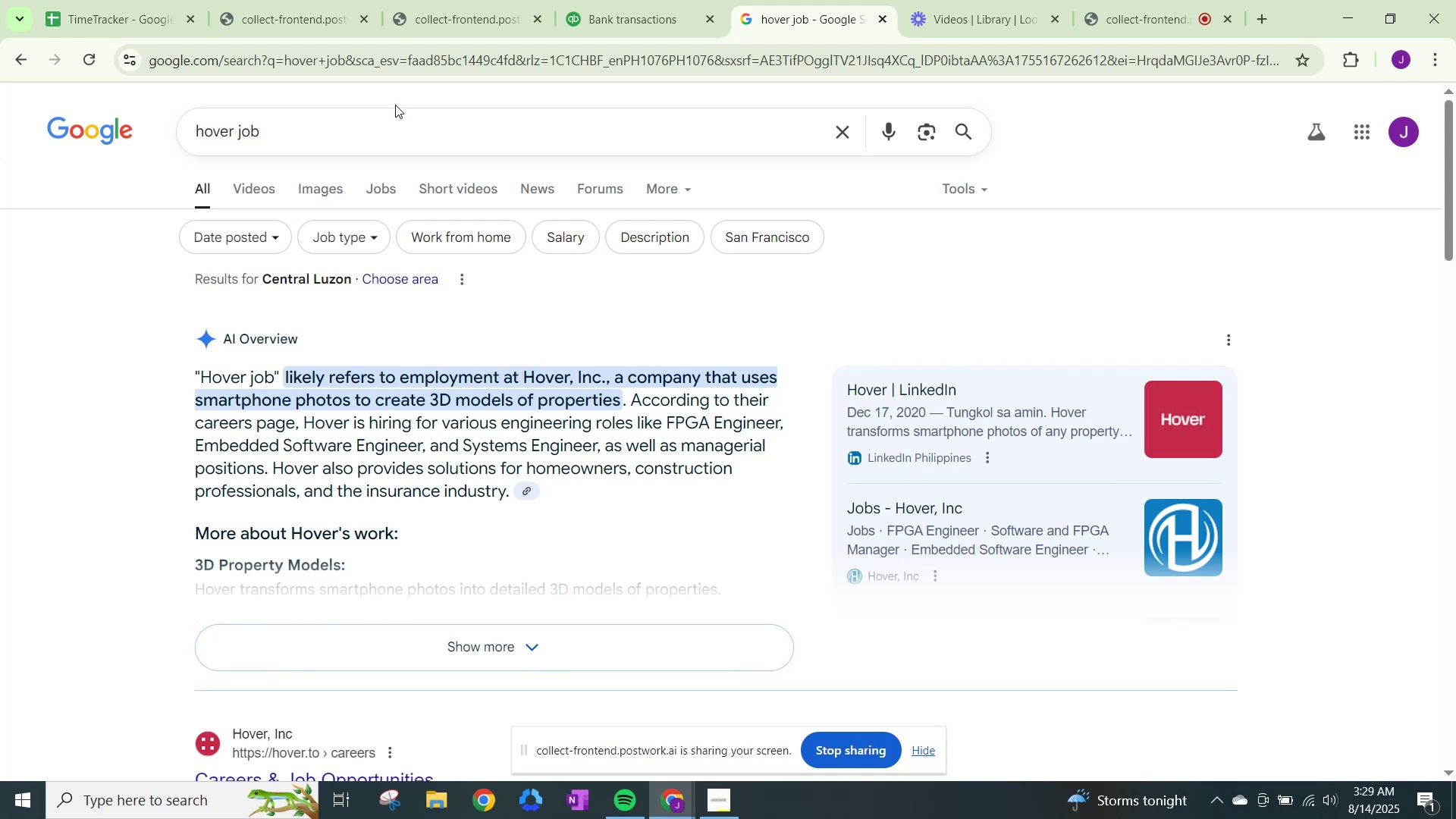 
wait(14.82)
 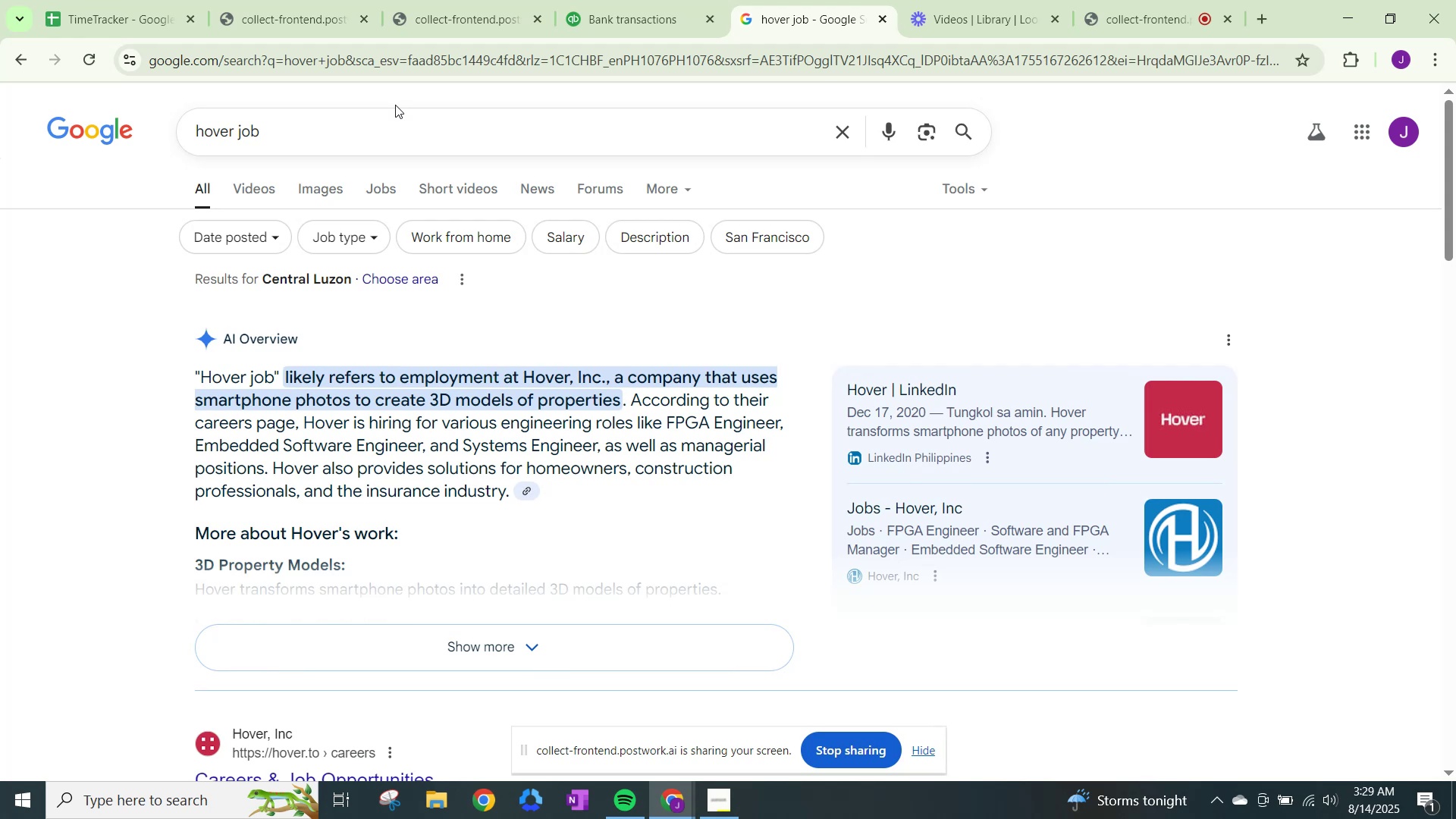 
mouse_move([613, 42])
 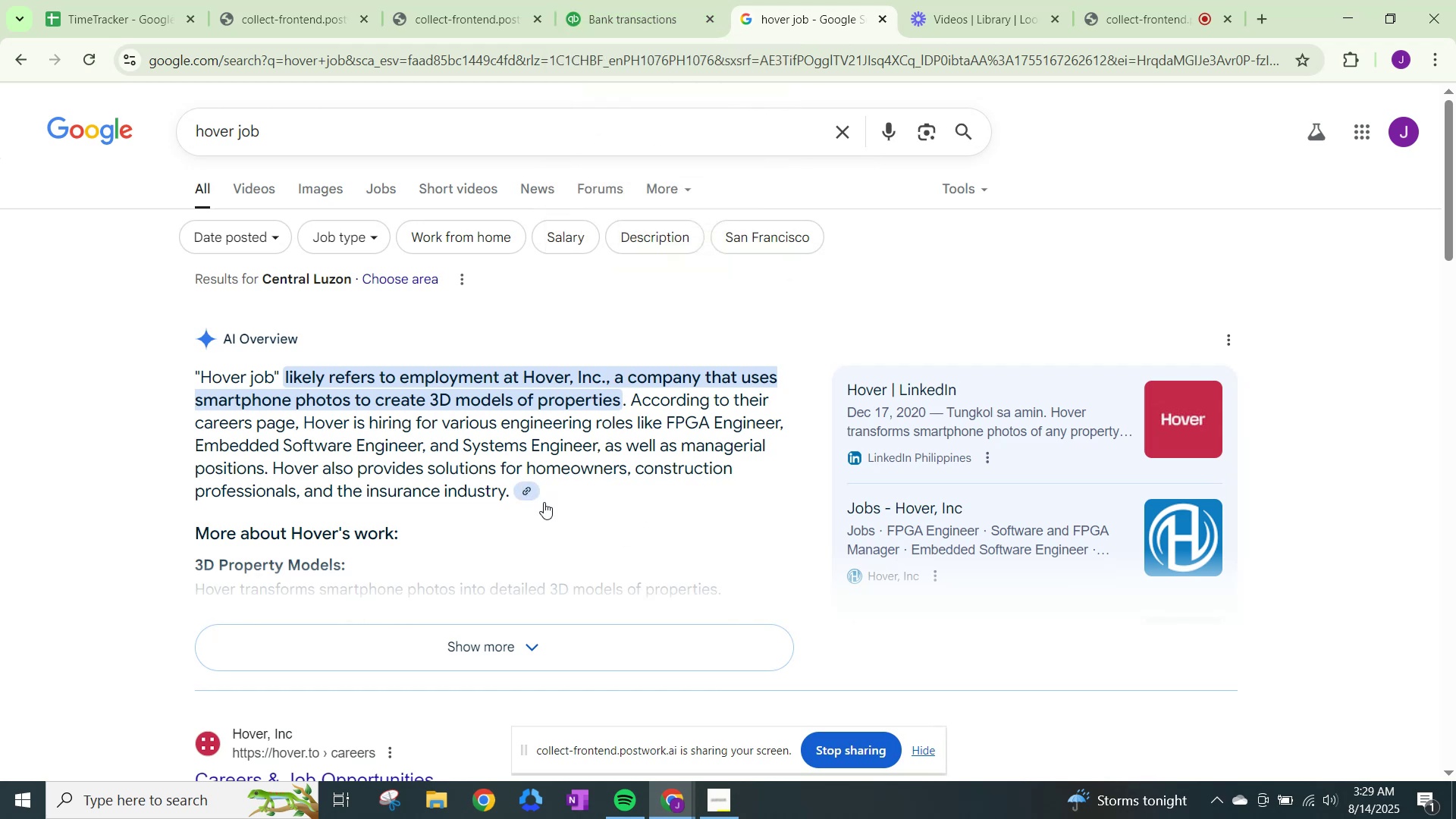 
scroll: coordinate [521, 399], scroll_direction: down, amount: 2.0
 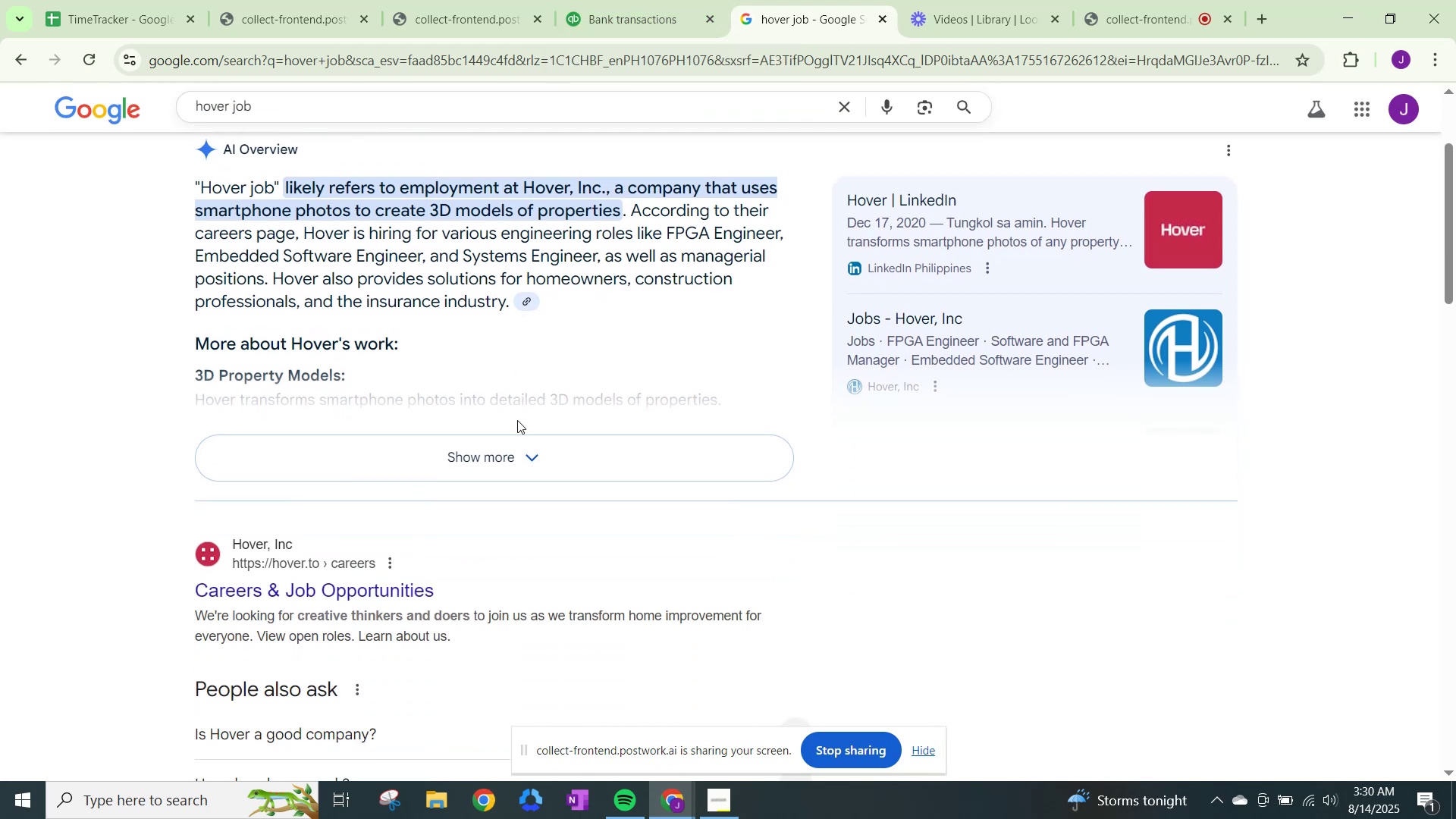 
scroll: coordinate [557, 449], scroll_direction: up, amount: 2.0
 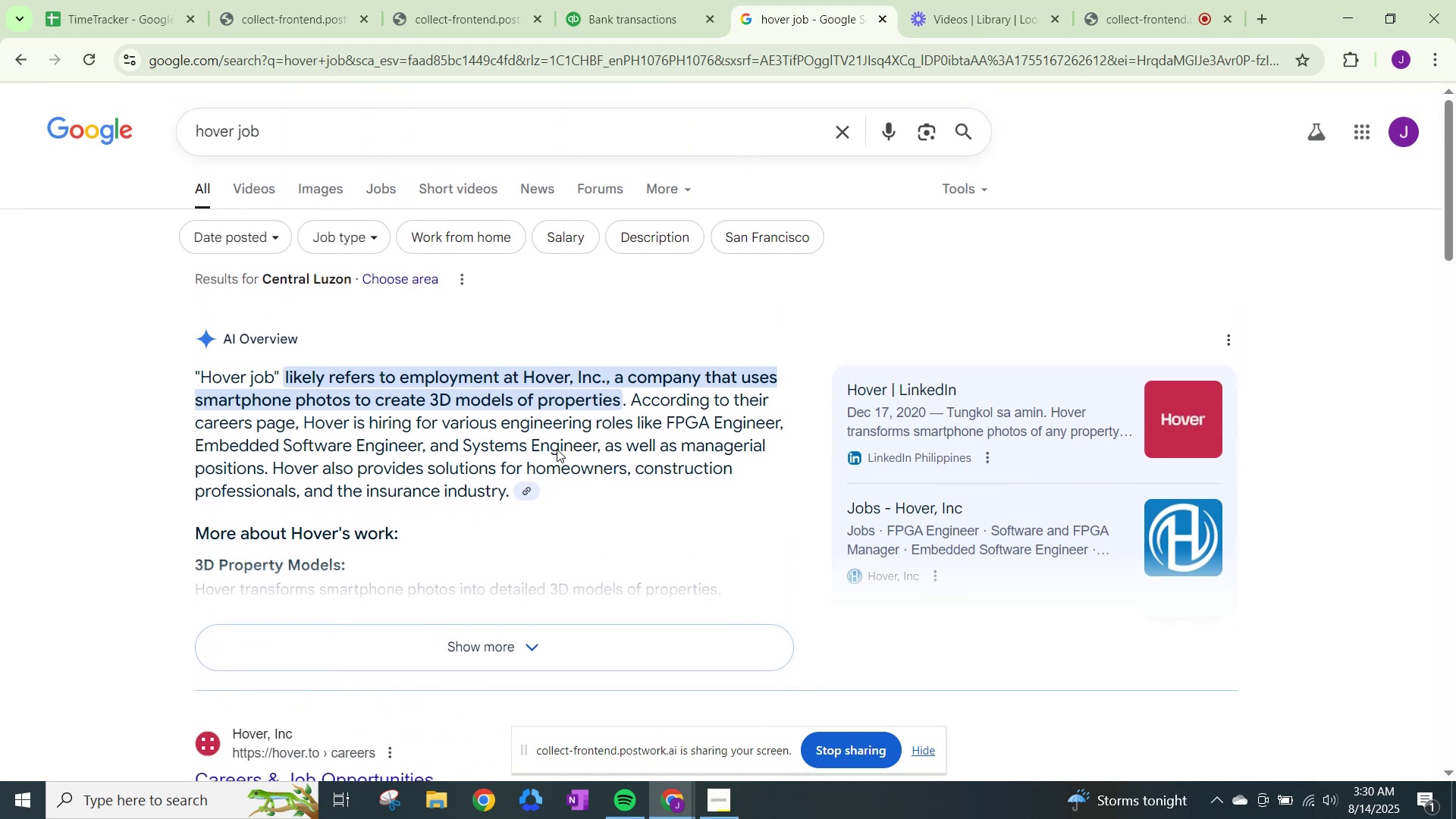 
scroll: coordinate [557, 449], scroll_direction: down, amount: 2.0
 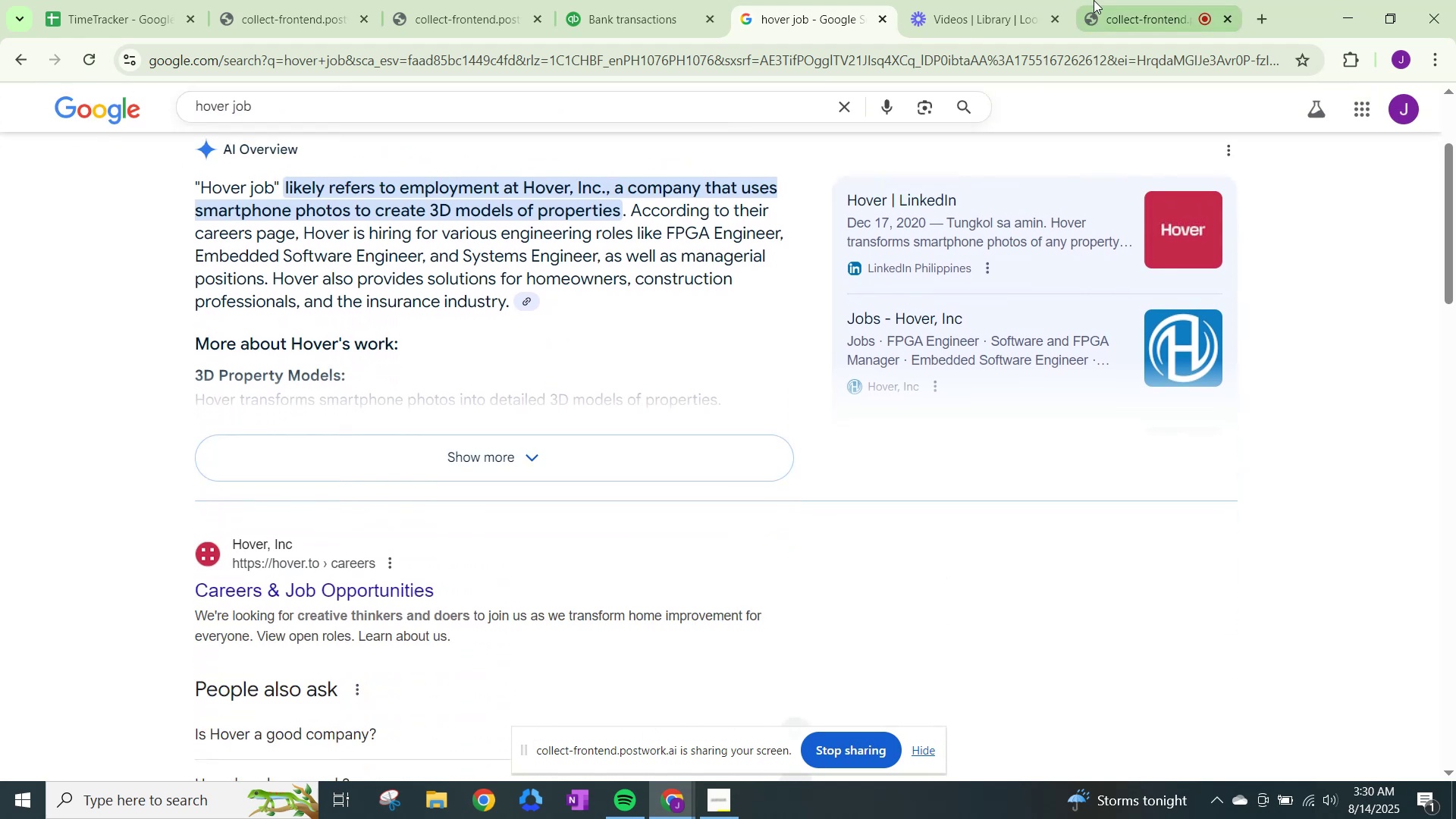 
left_click([1112, 0])
 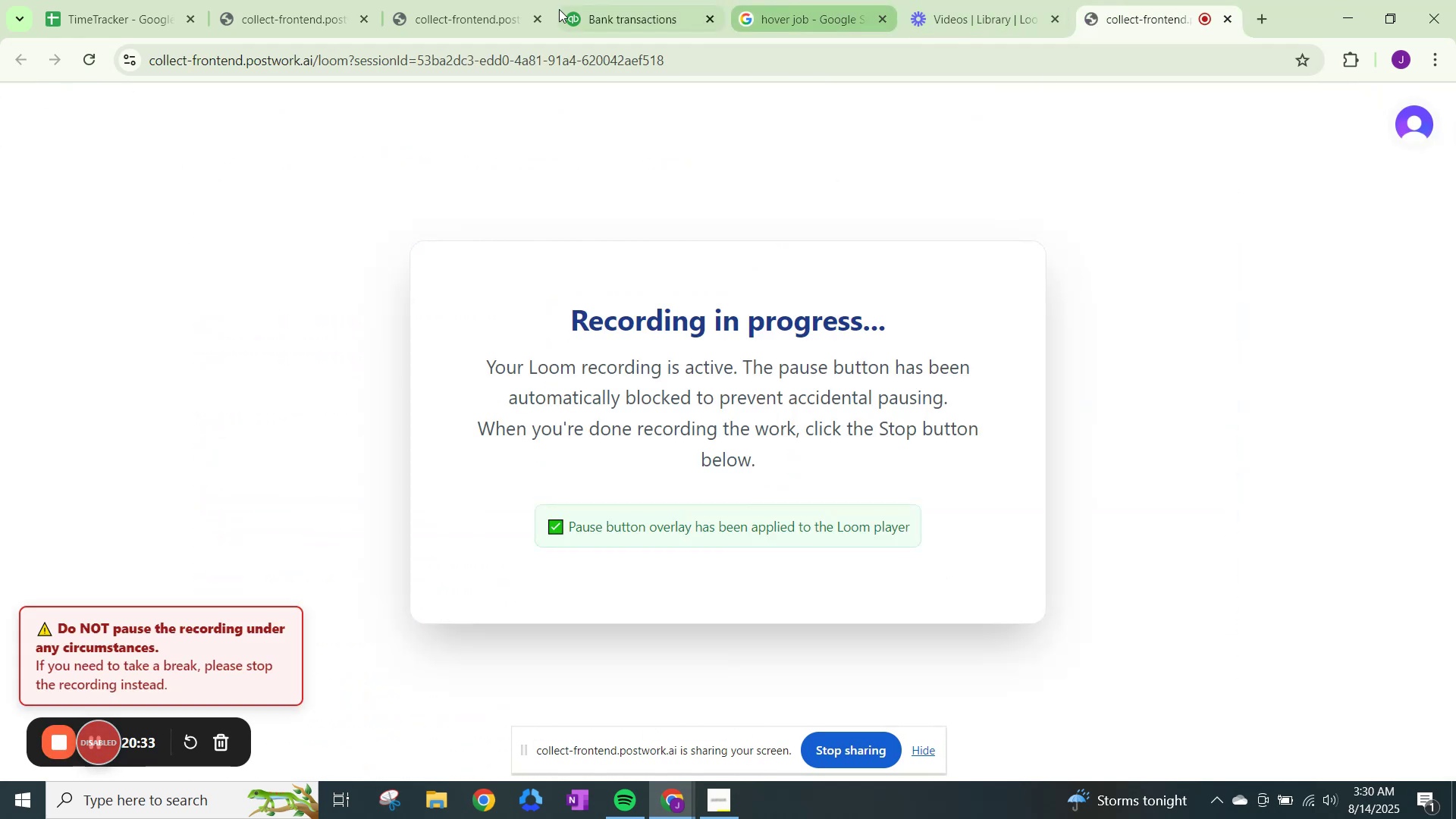 
left_click([635, 5])
 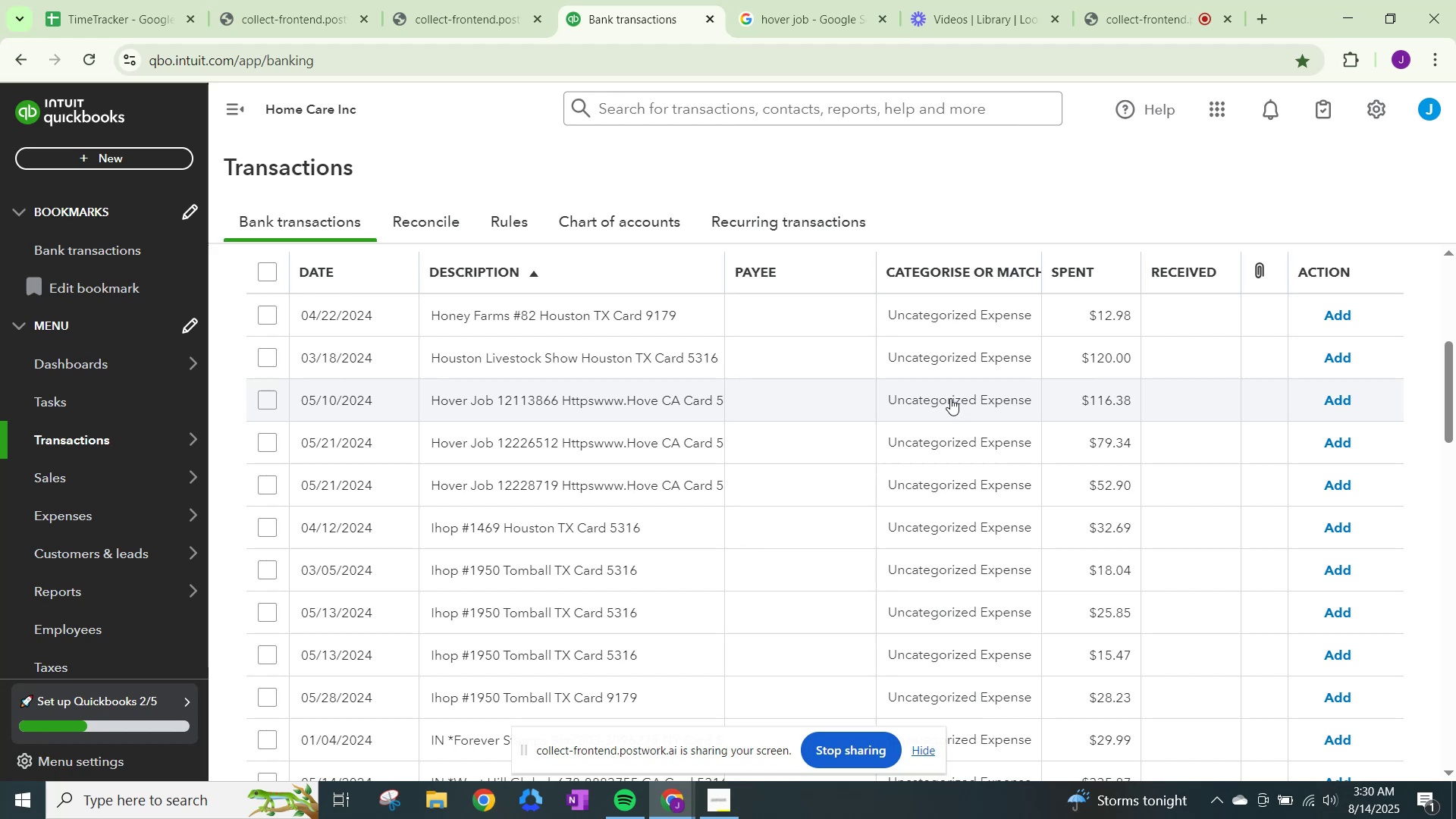 
wait(7.16)
 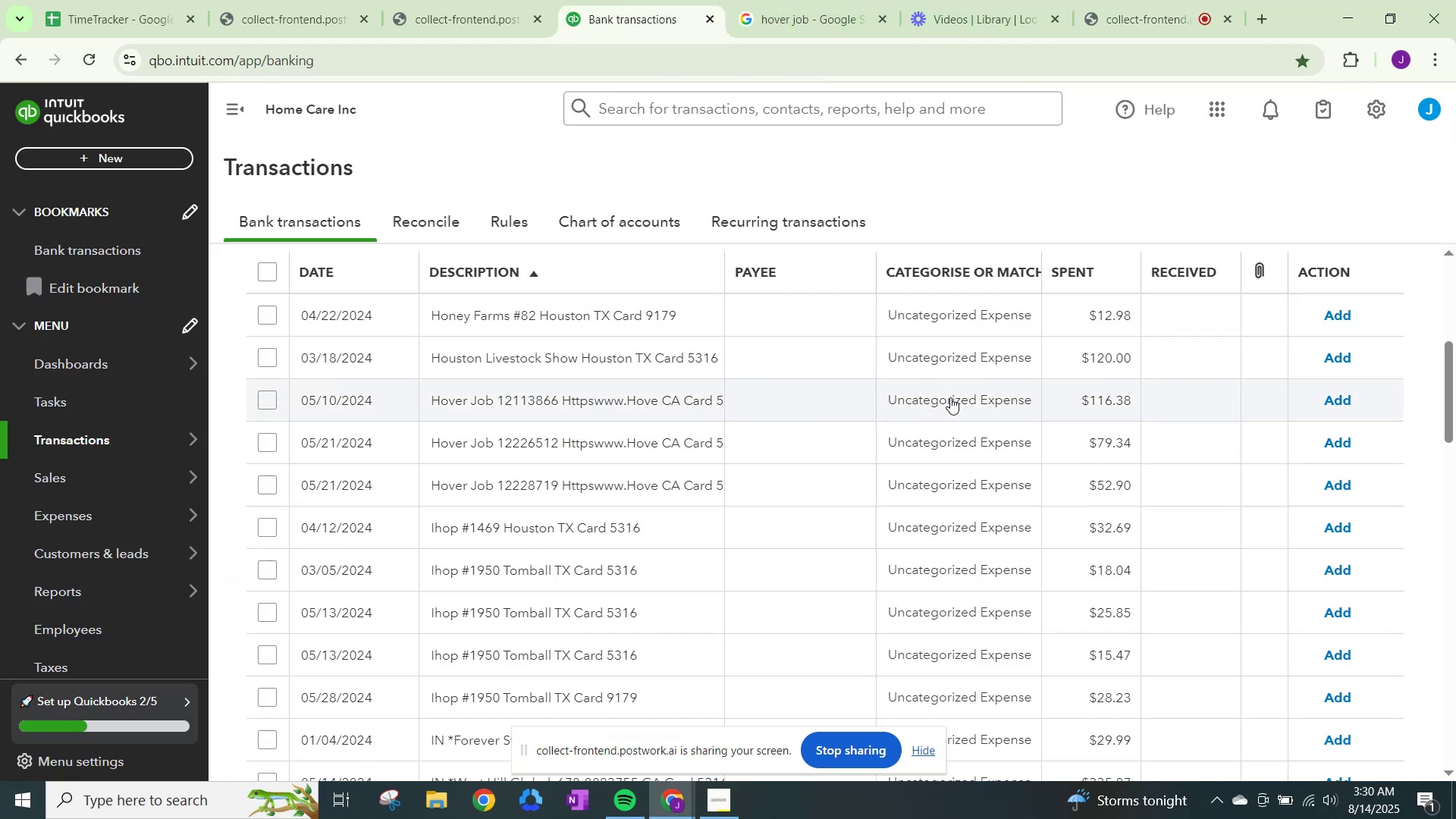 
left_click([869, 15])
 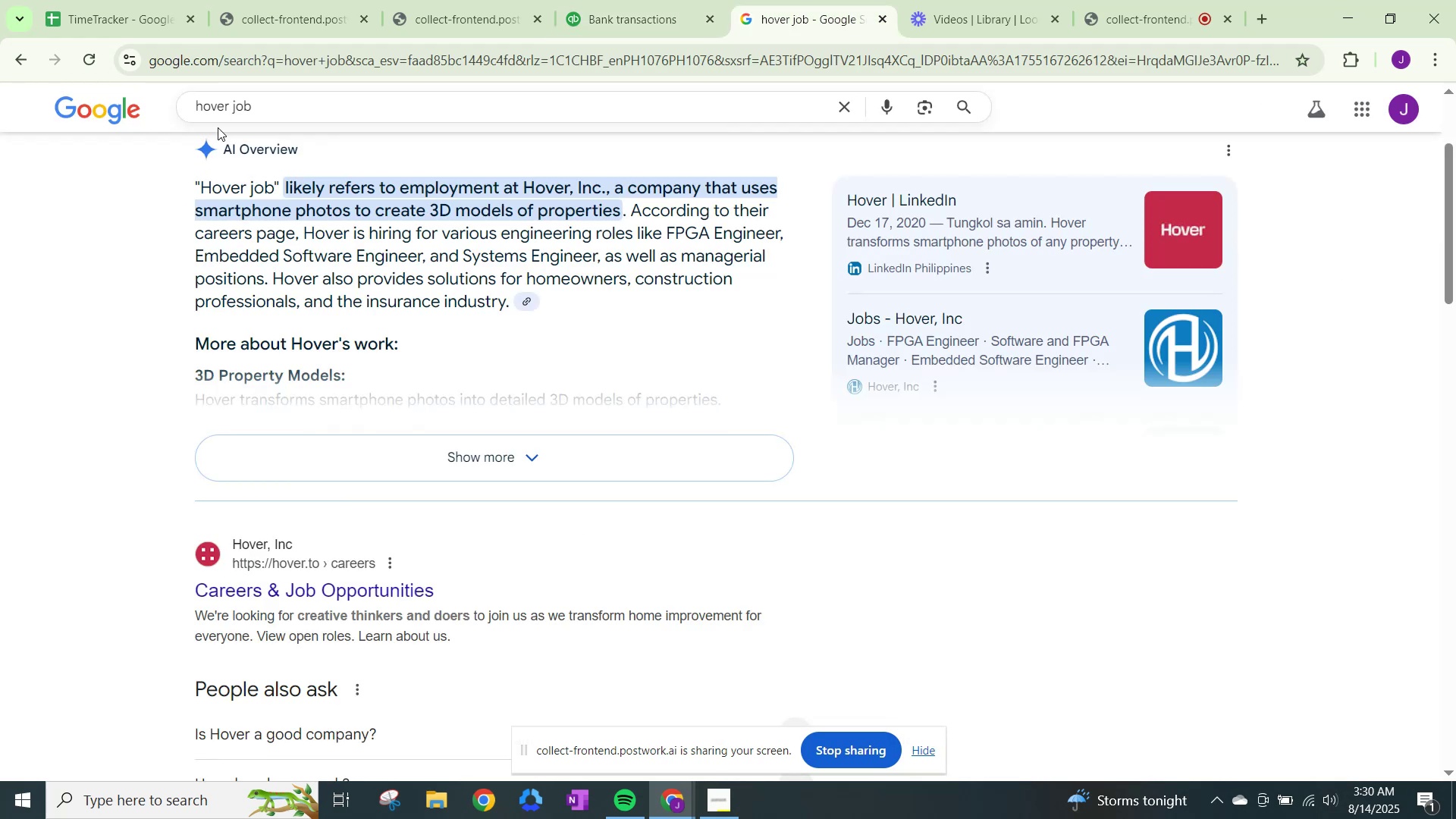 
left_click_drag(start_coordinate=[303, 106], to_coordinate=[0, 115])
 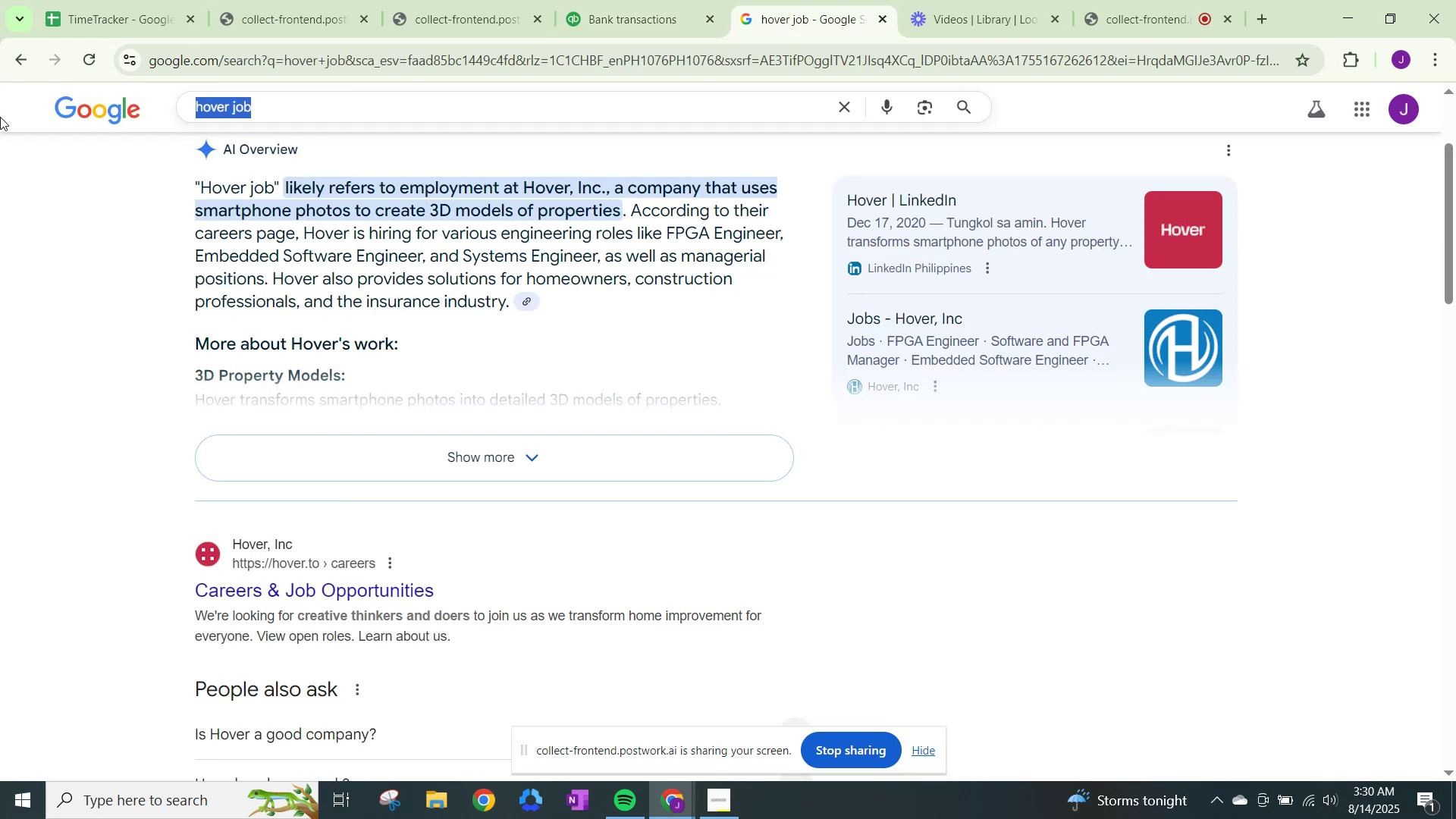 
type(ihop)
key(NumpadEnter)
key(NumpadEnter)
 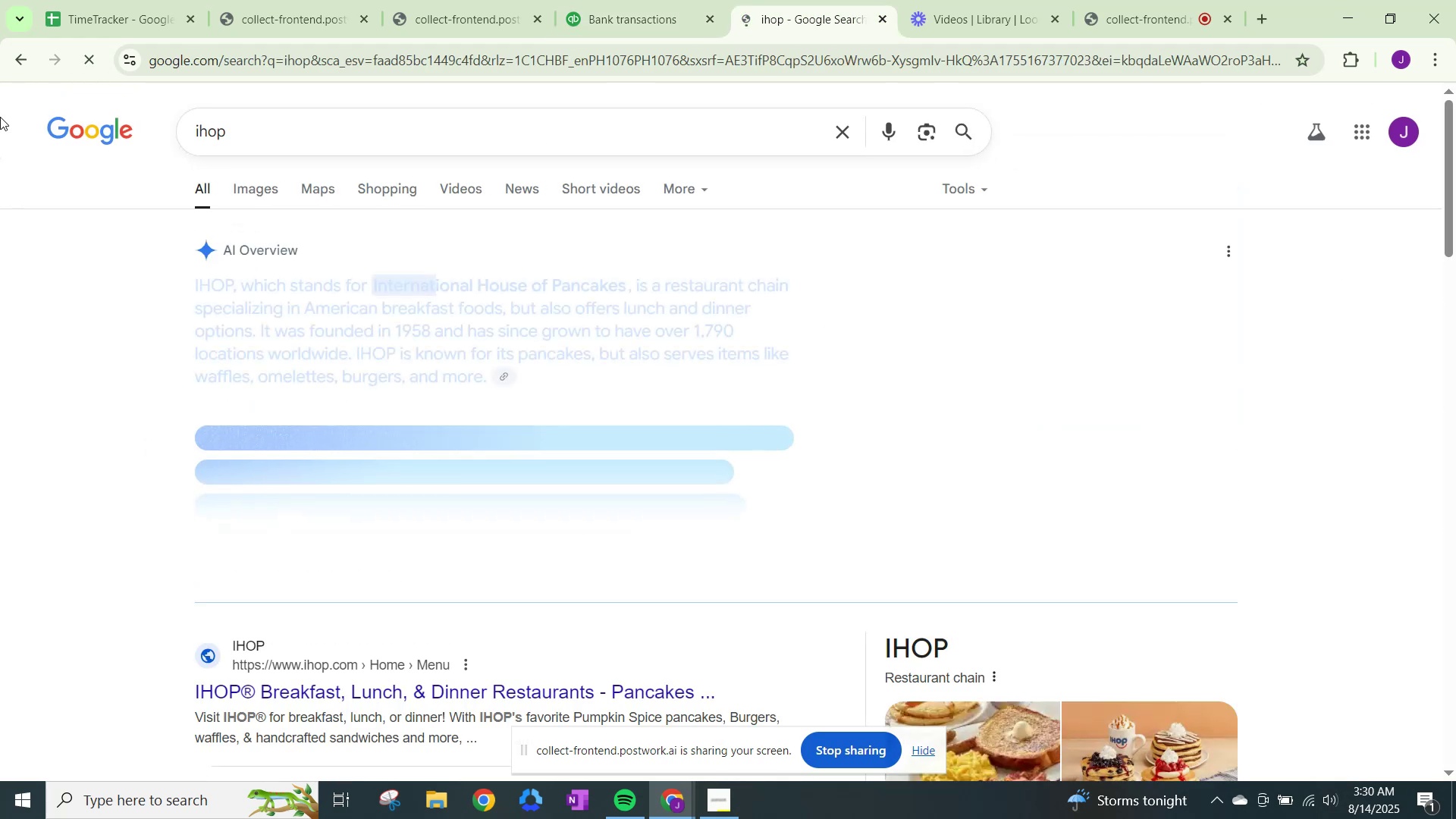 
scroll: coordinate [57, 315], scroll_direction: down, amount: 2.0
 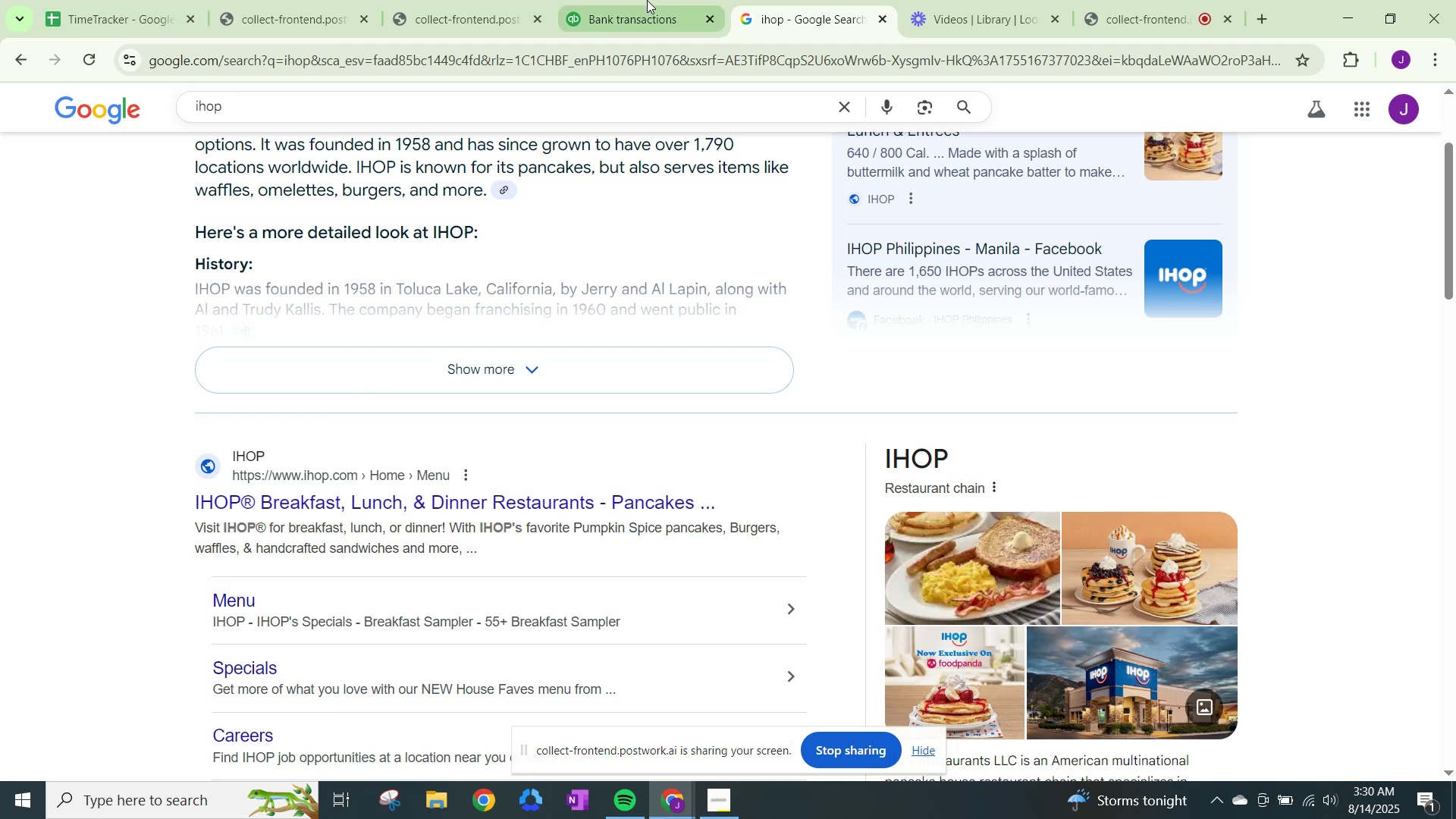 
left_click([604, 0])
 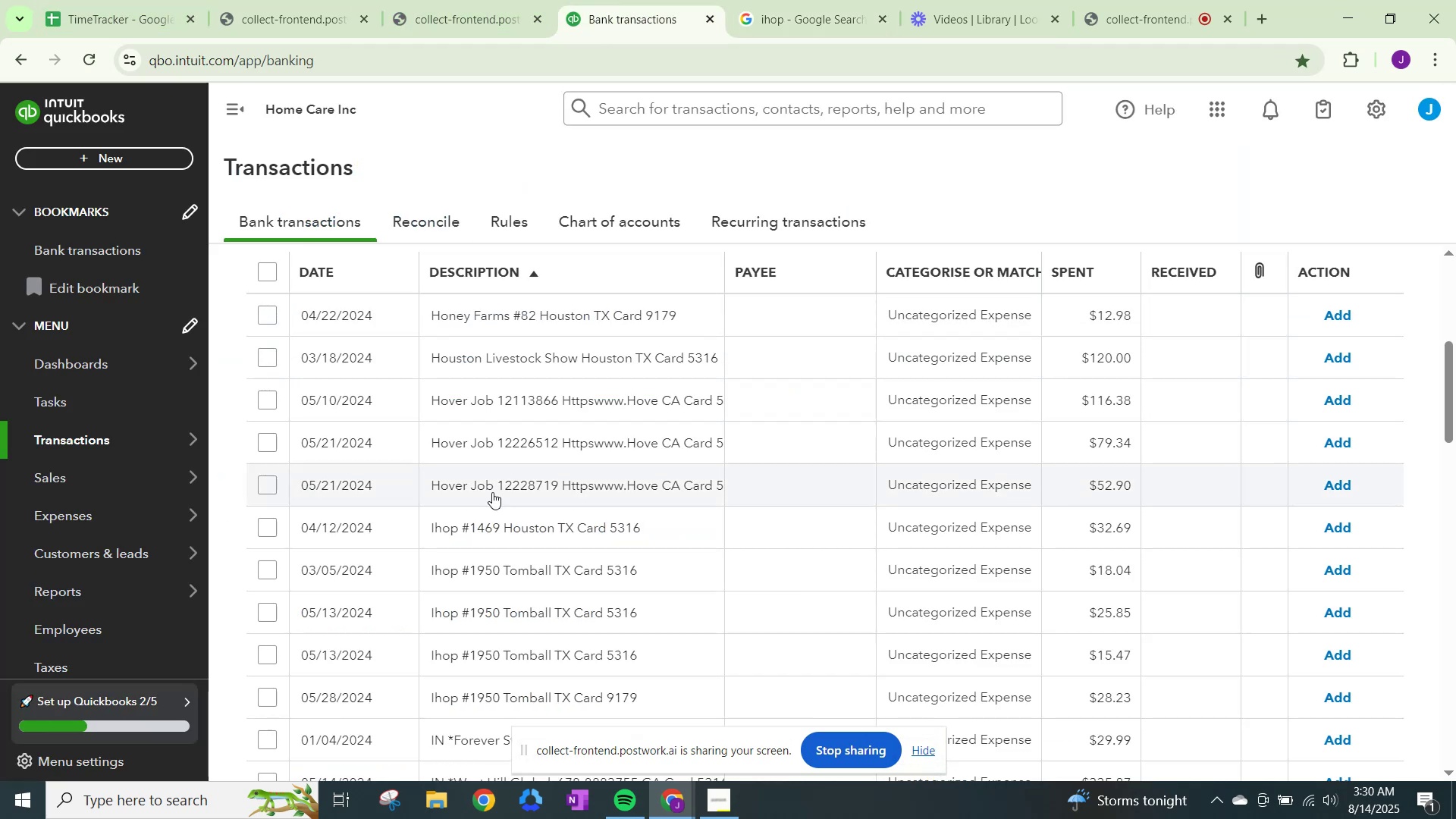 
scroll: coordinate [582, 520], scroll_direction: down, amount: 2.0
 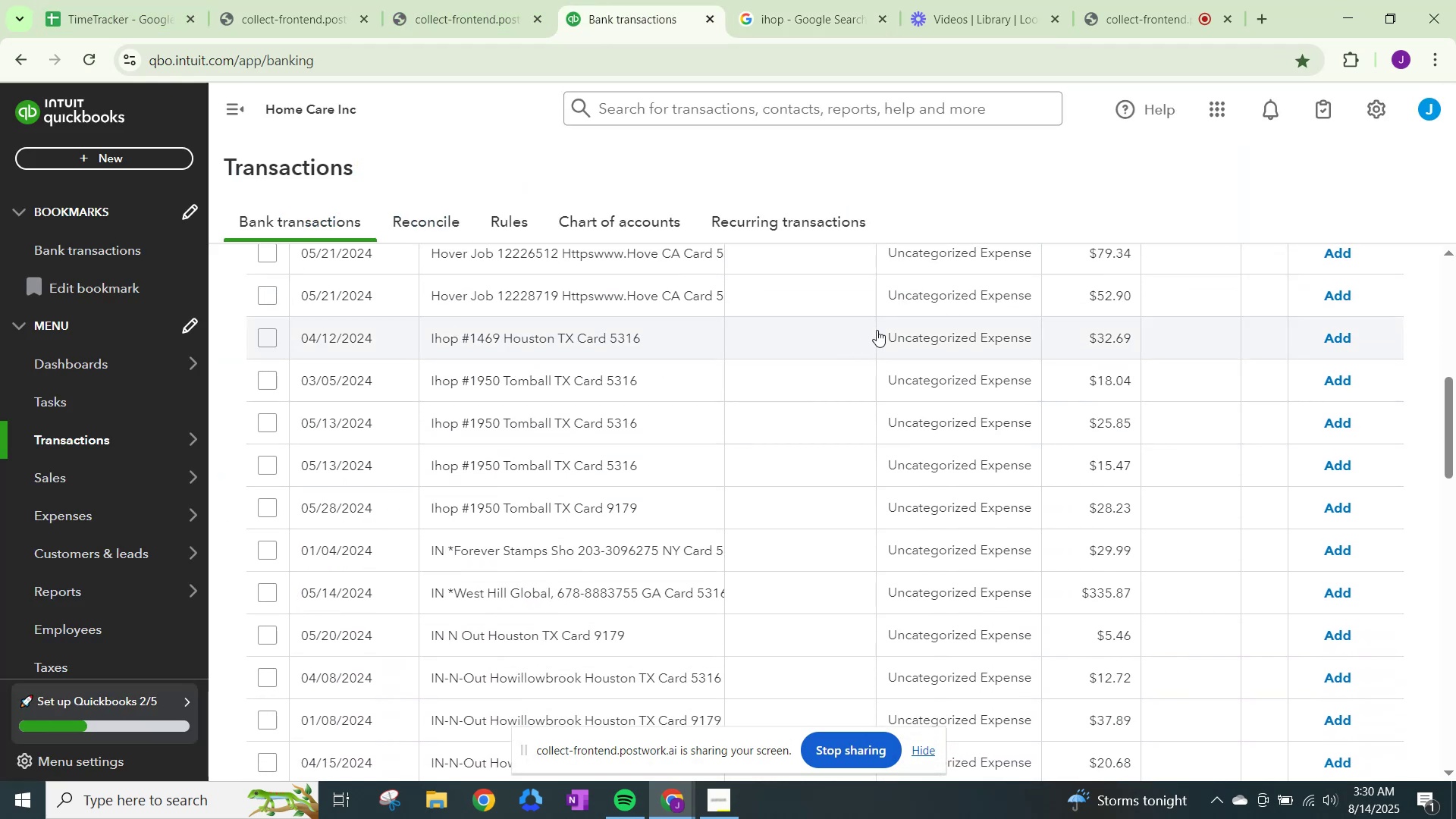 
left_click([913, 335])
 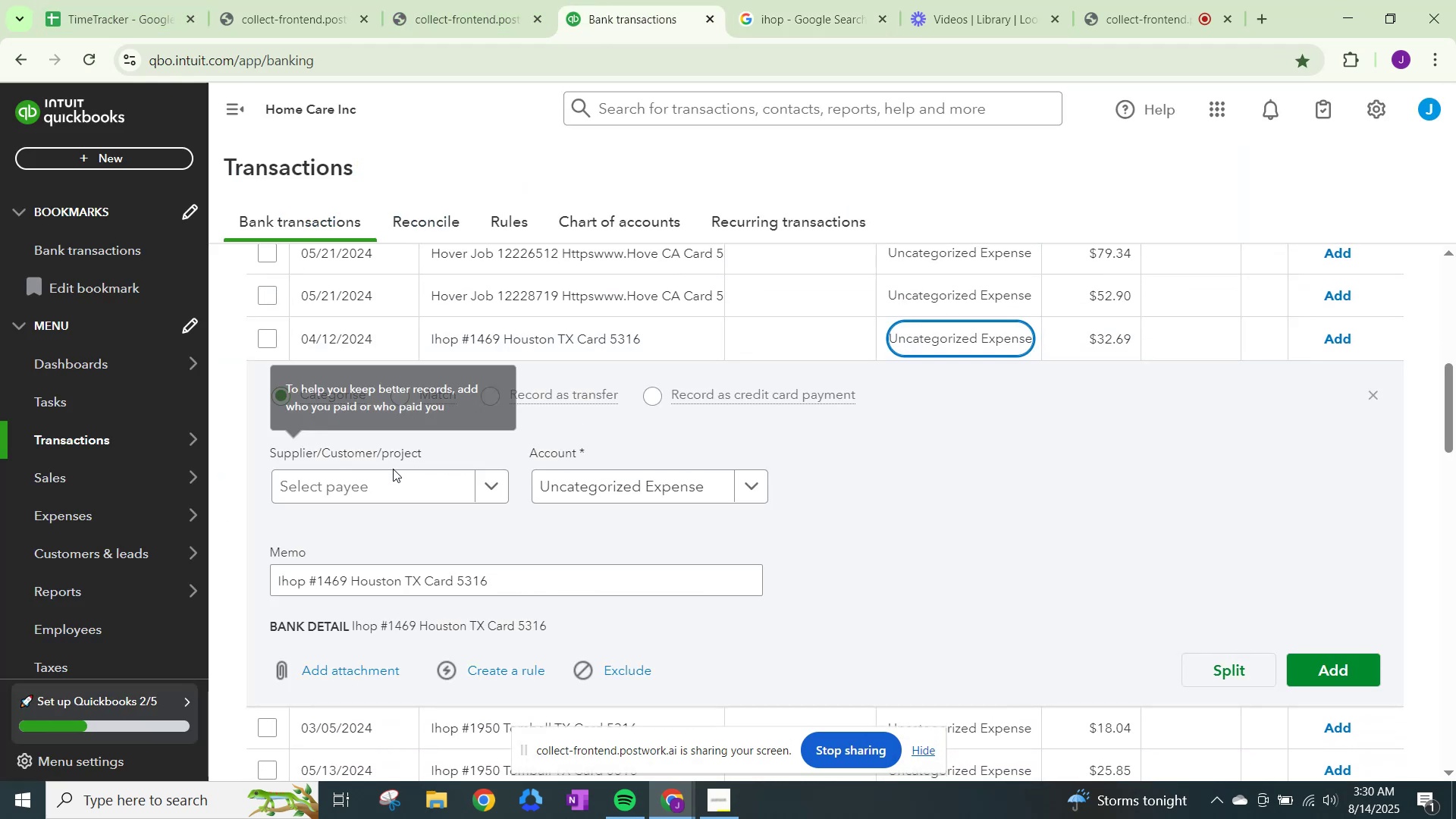 
left_click([410, 494])
 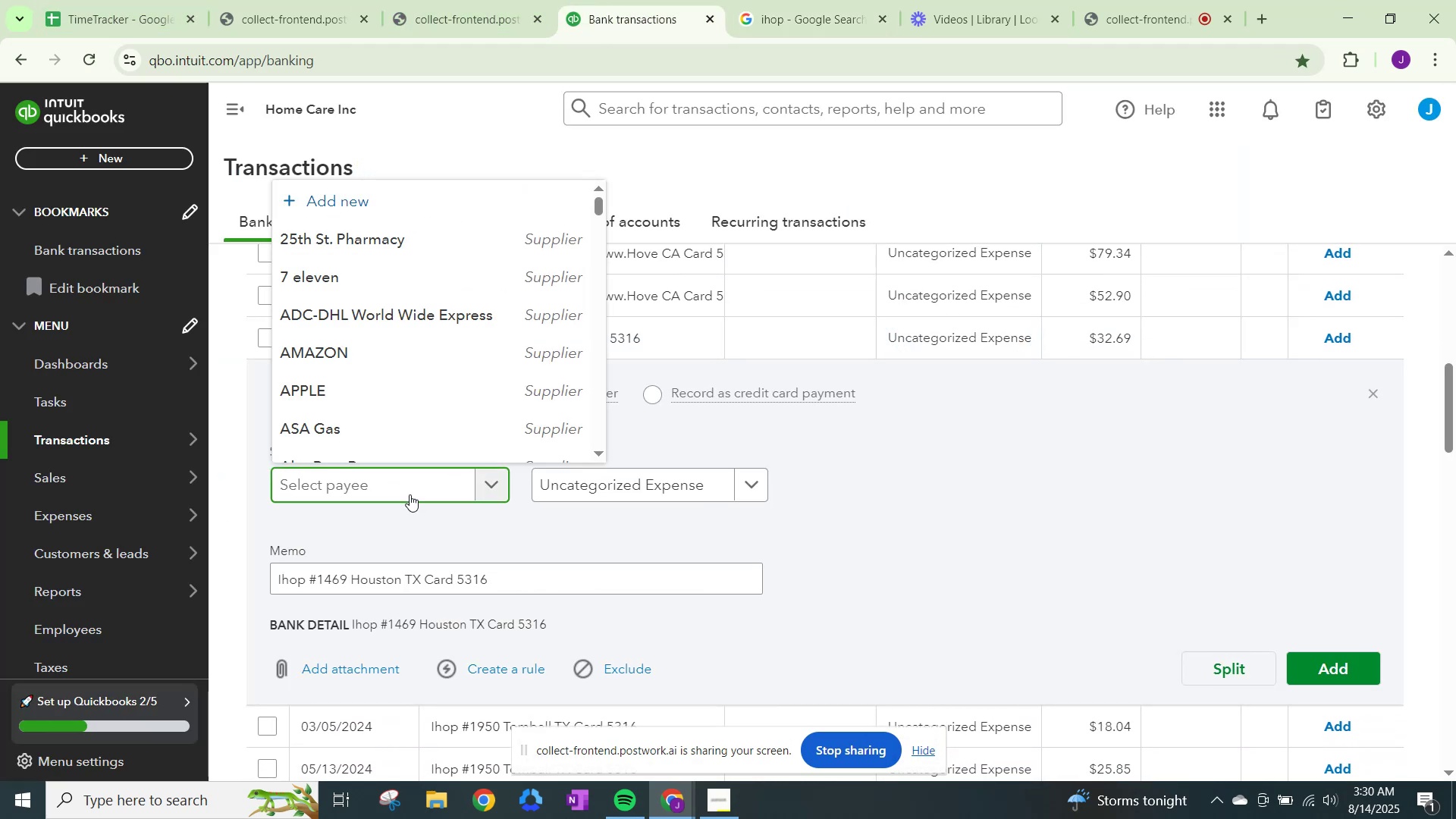 
type(ihop)
key(Backspace)
key(Backspace)
key(Backspace)
key(Backspace)
type(Ihop)
 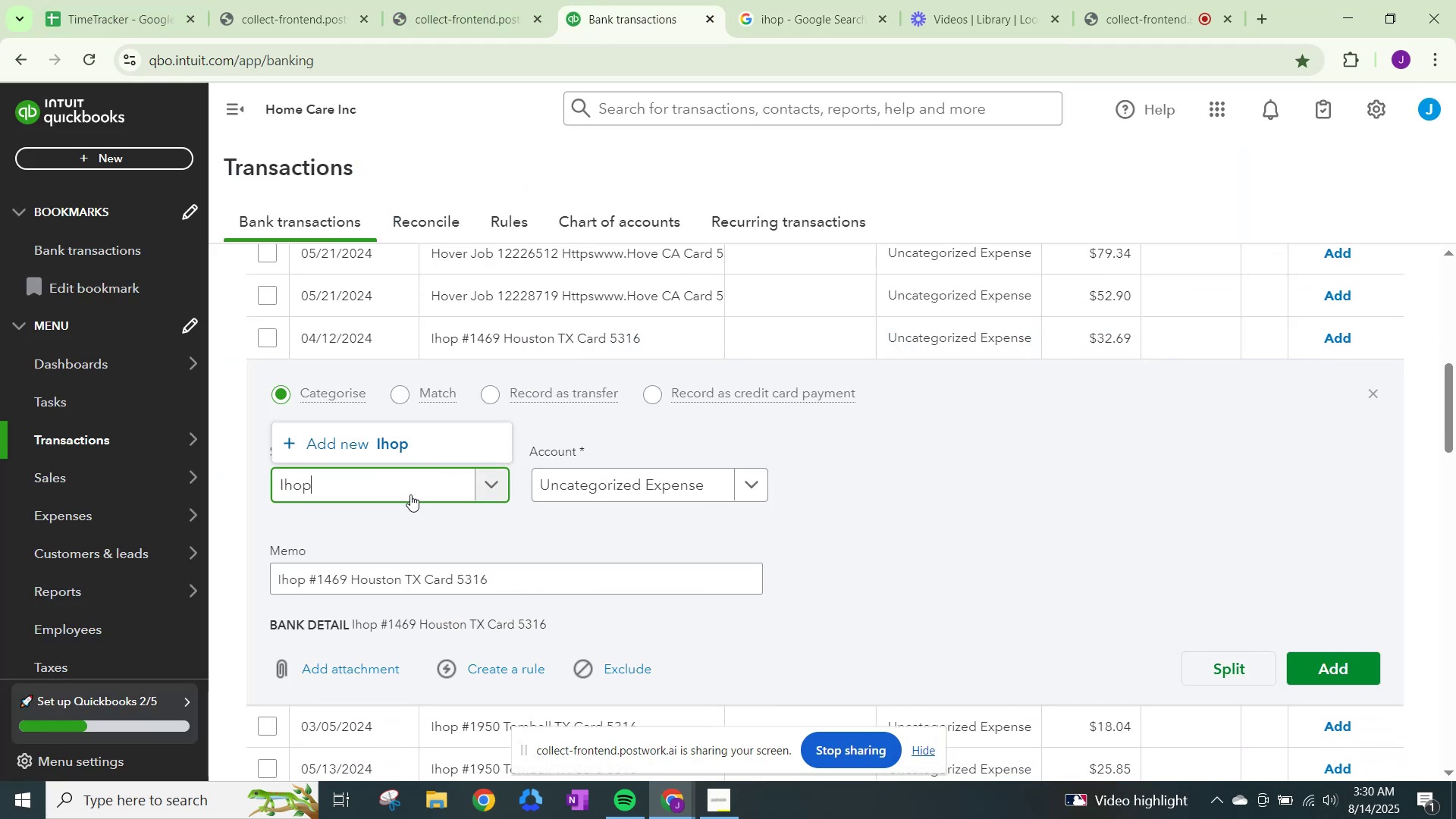 
left_click([388, 450])
 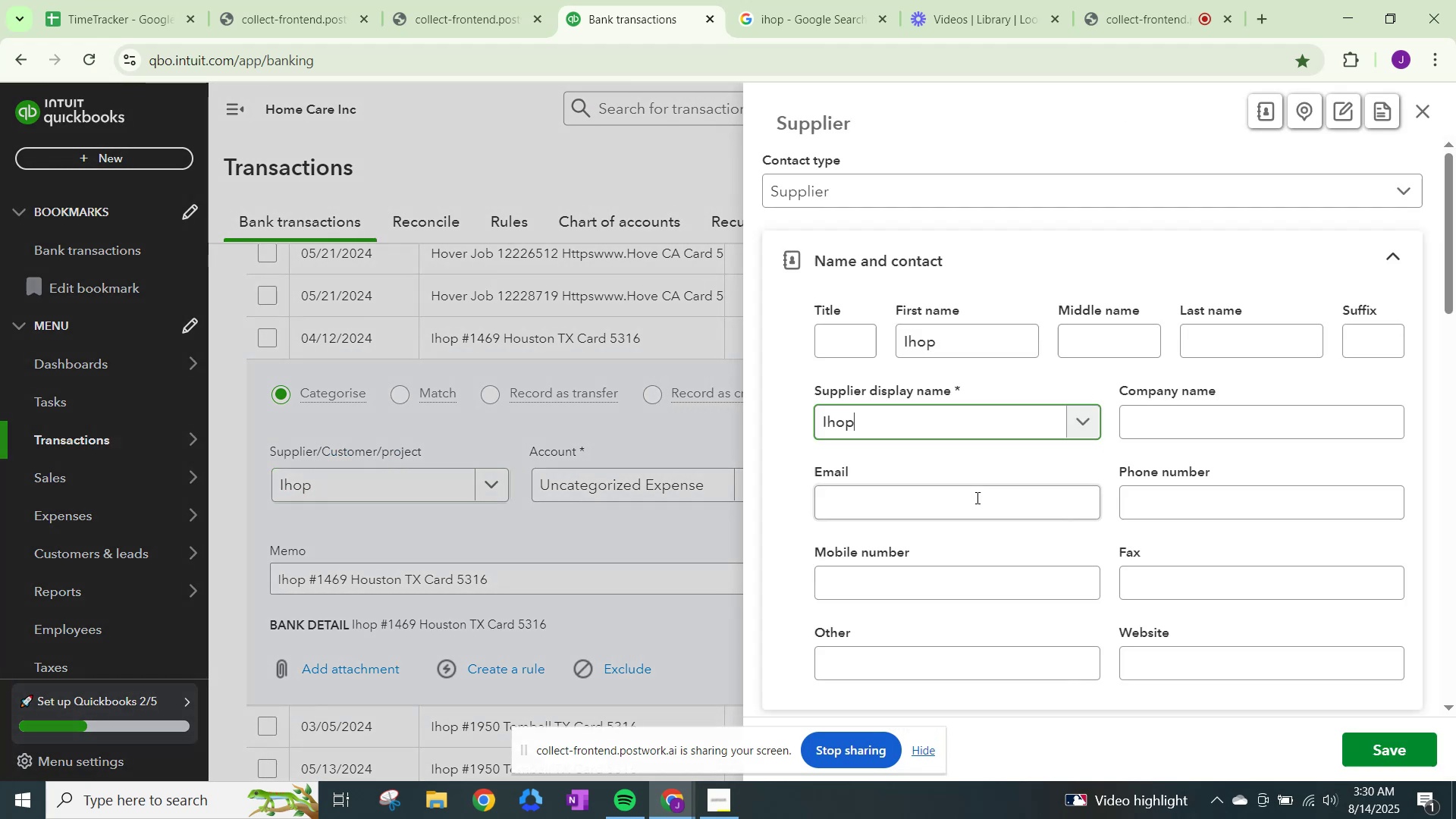 
scroll: coordinate [937, 540], scroll_direction: down, amount: 12.0
 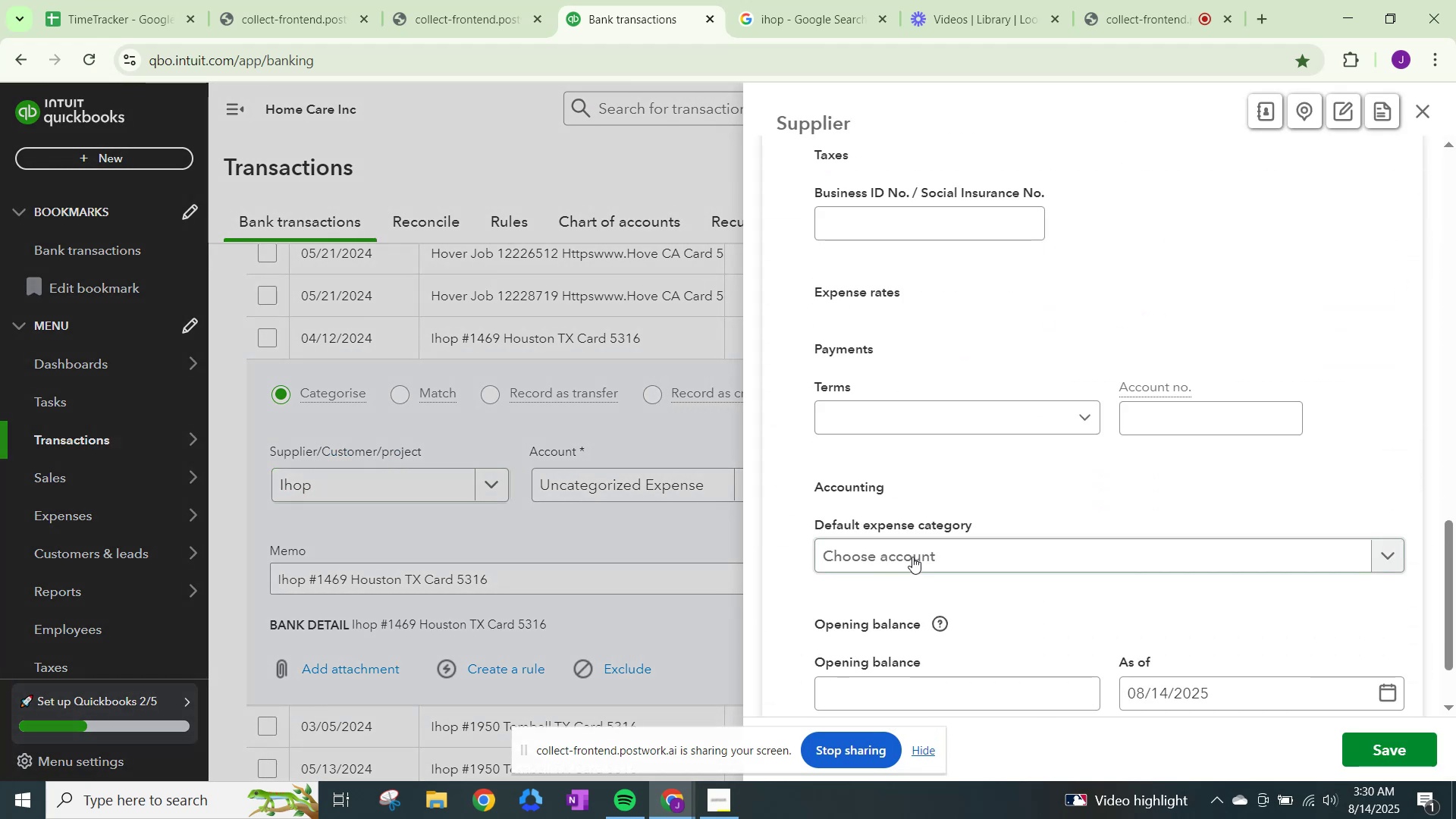 
left_click([913, 558])
 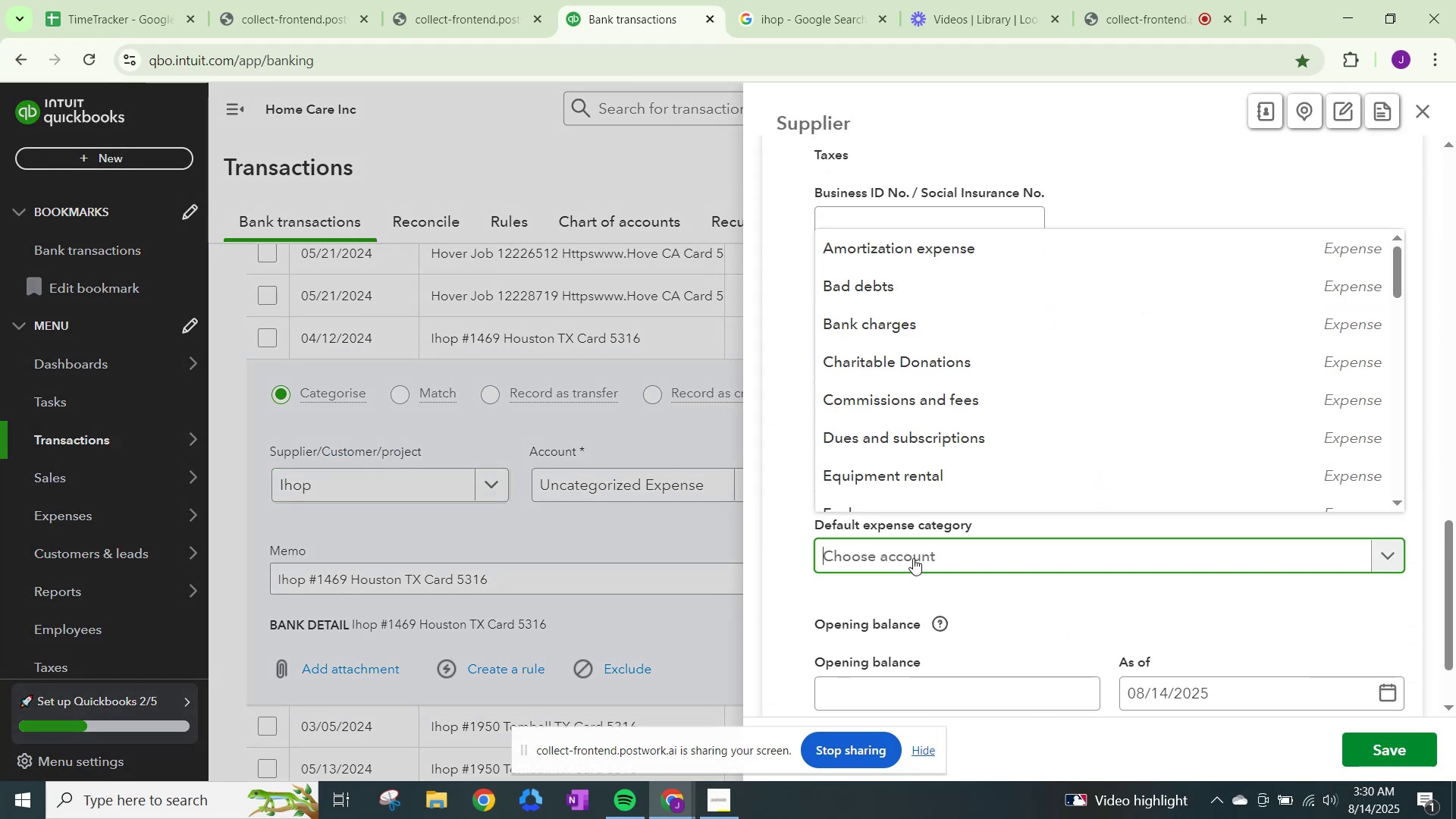 
type(meals)
 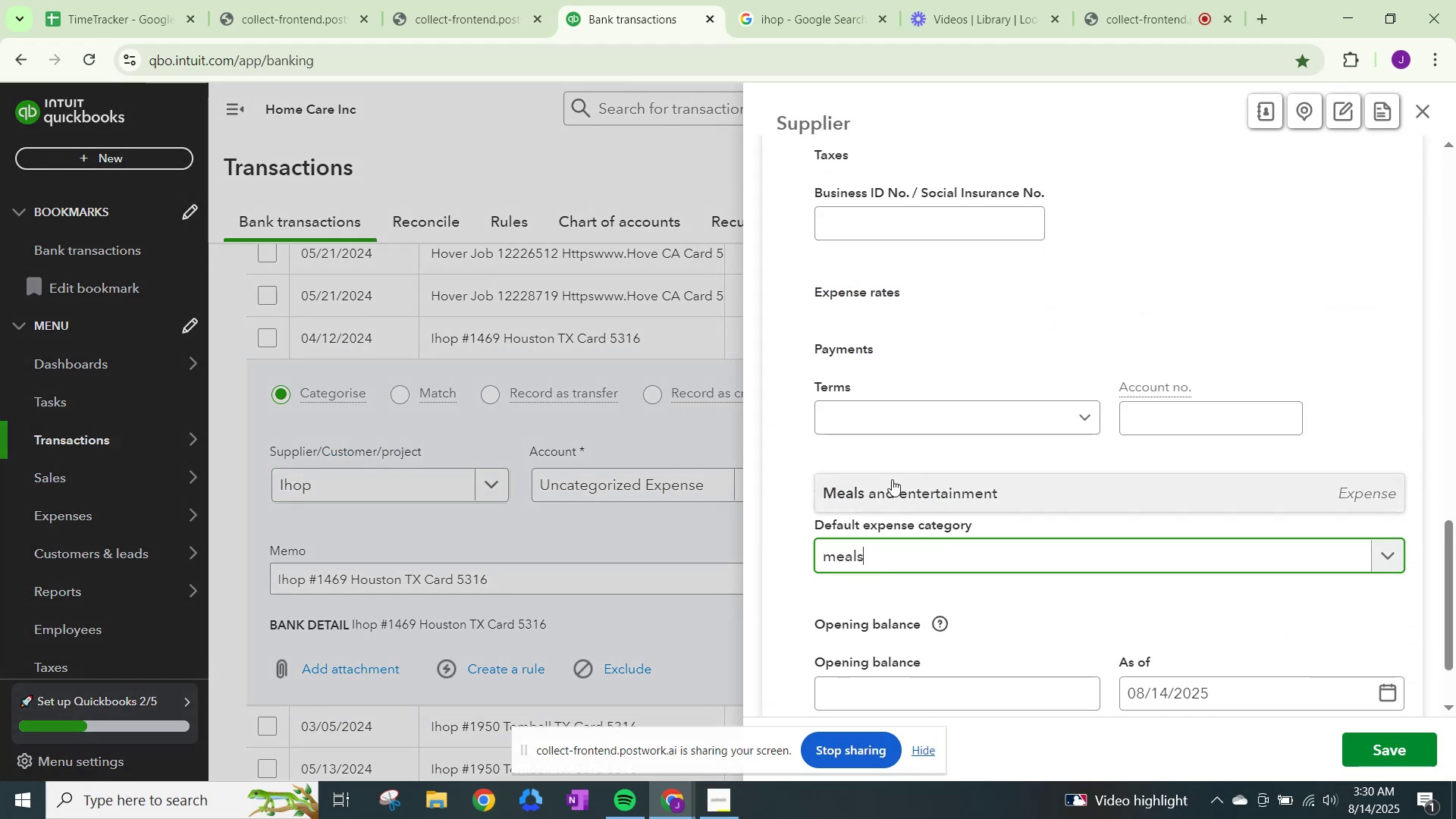 
left_click([899, 496])
 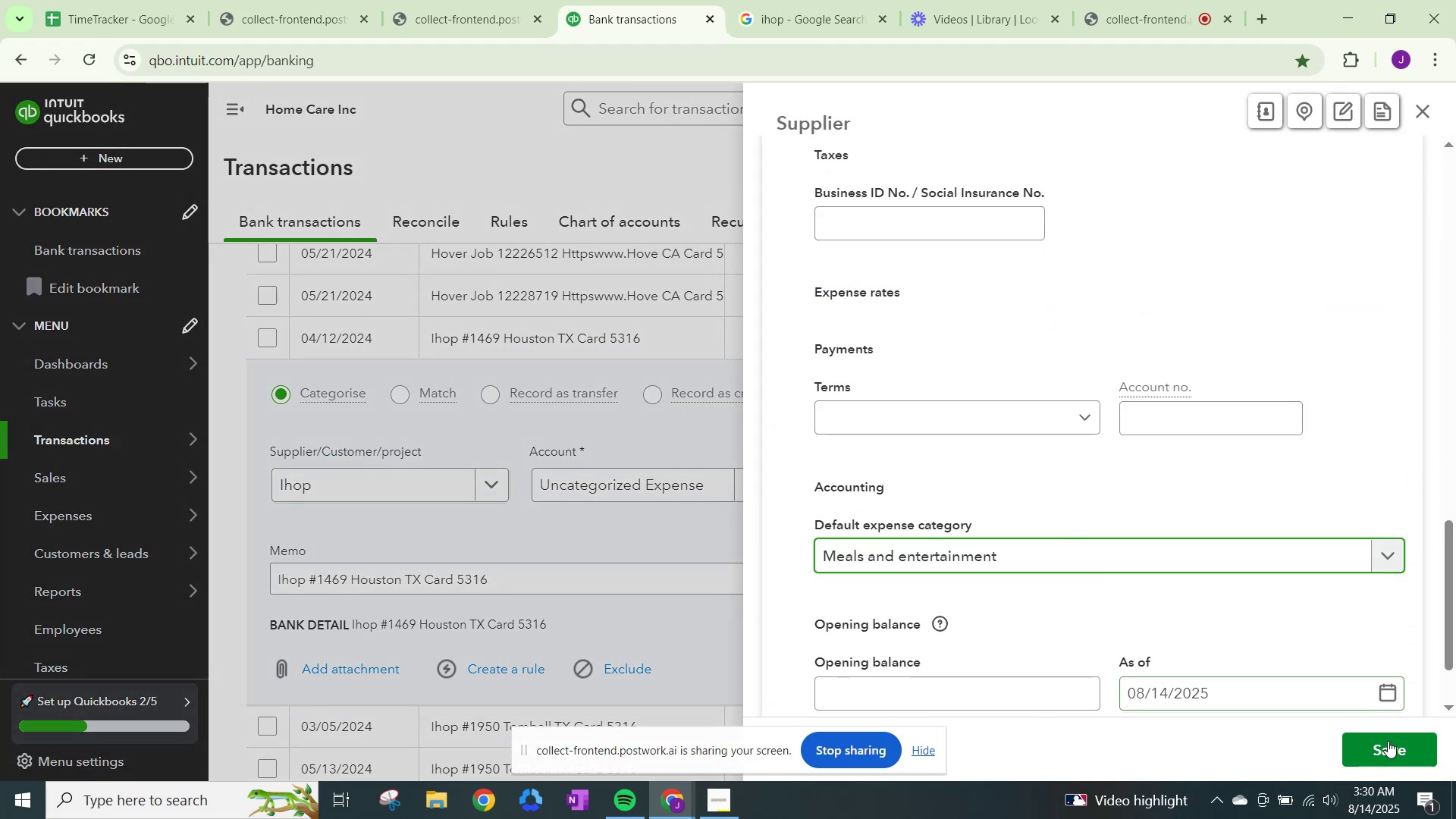 
left_click([1390, 745])
 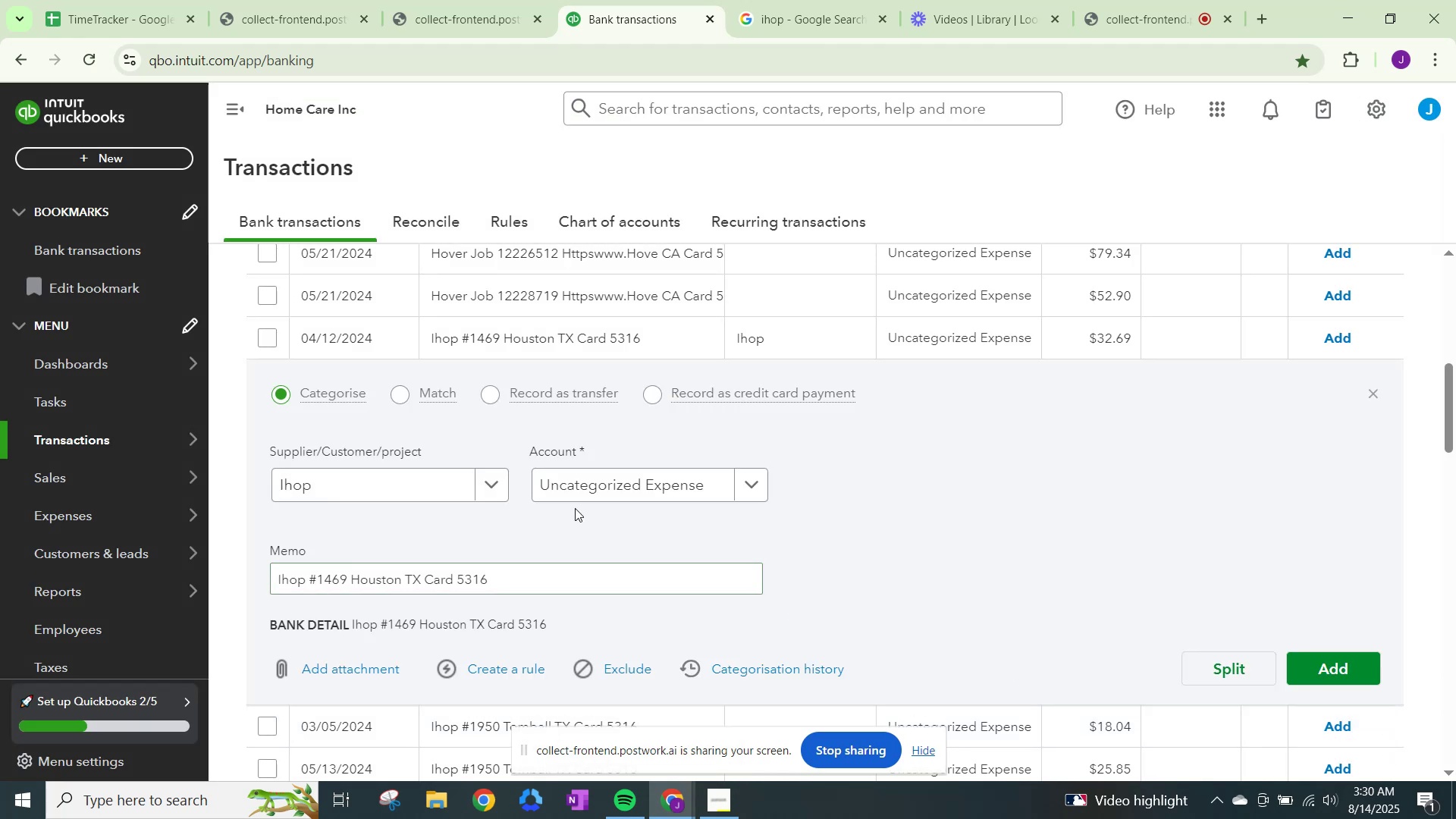 
left_click([584, 480])
 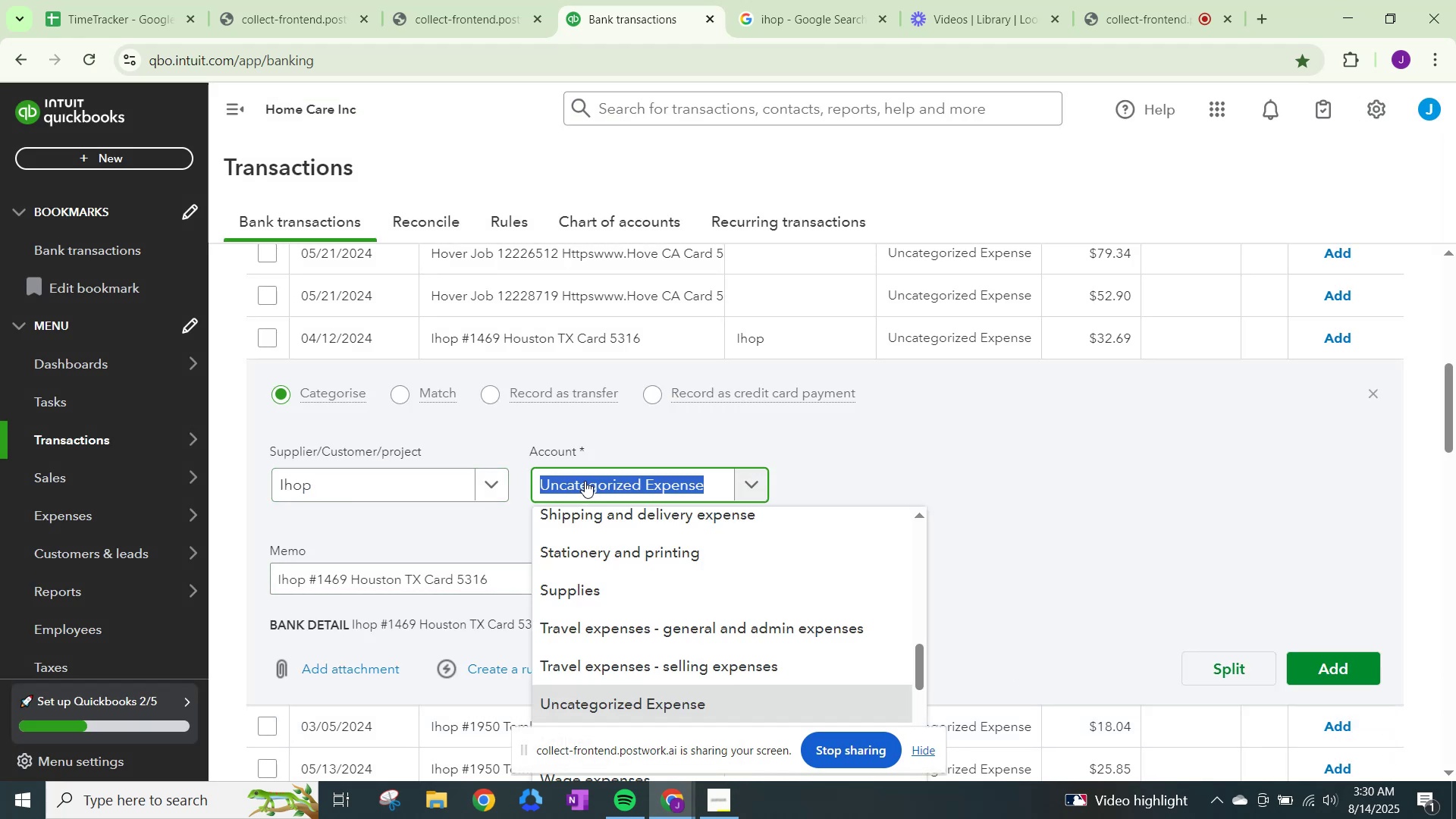 
type(meals)
 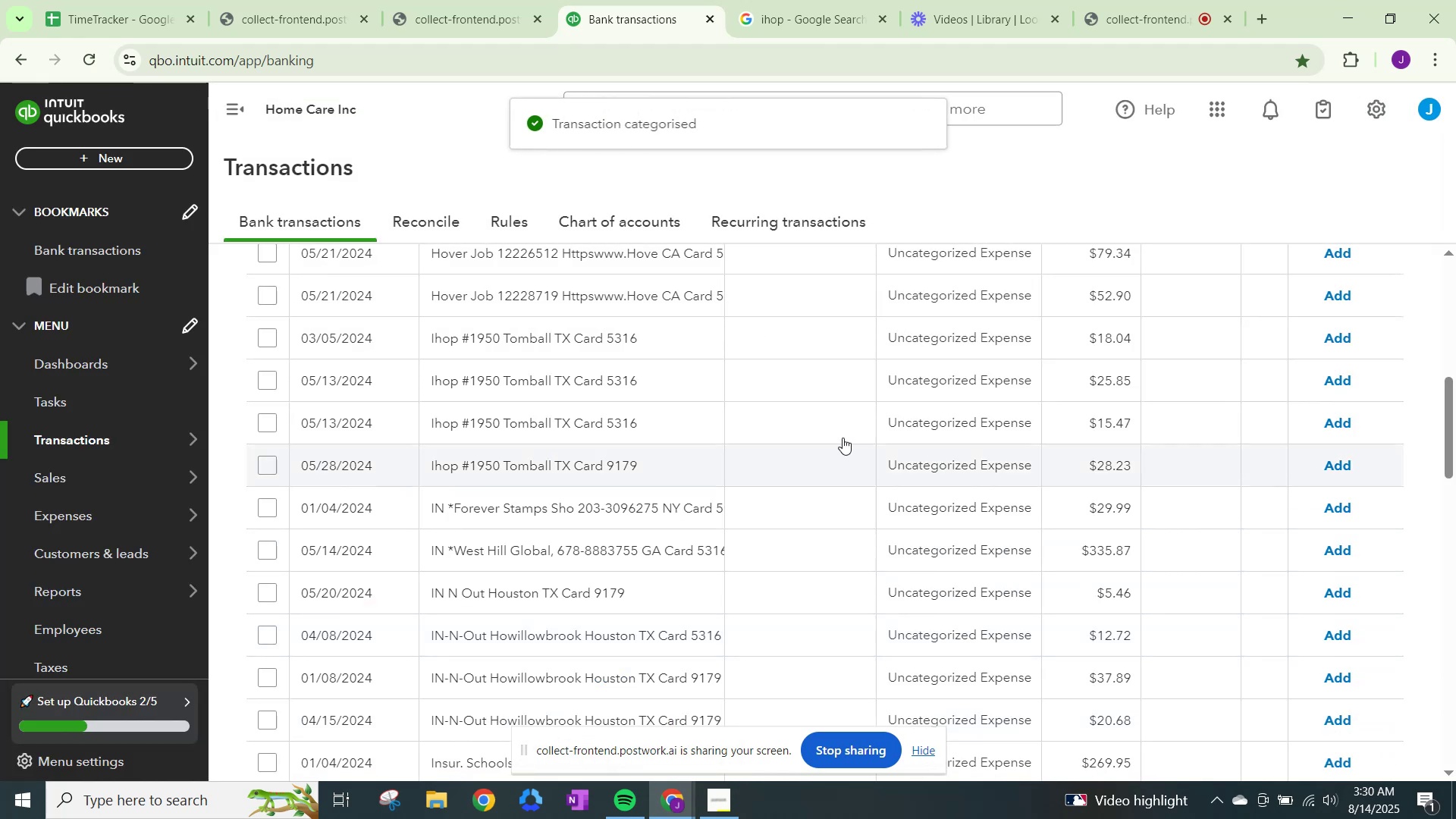 
wait(6.04)
 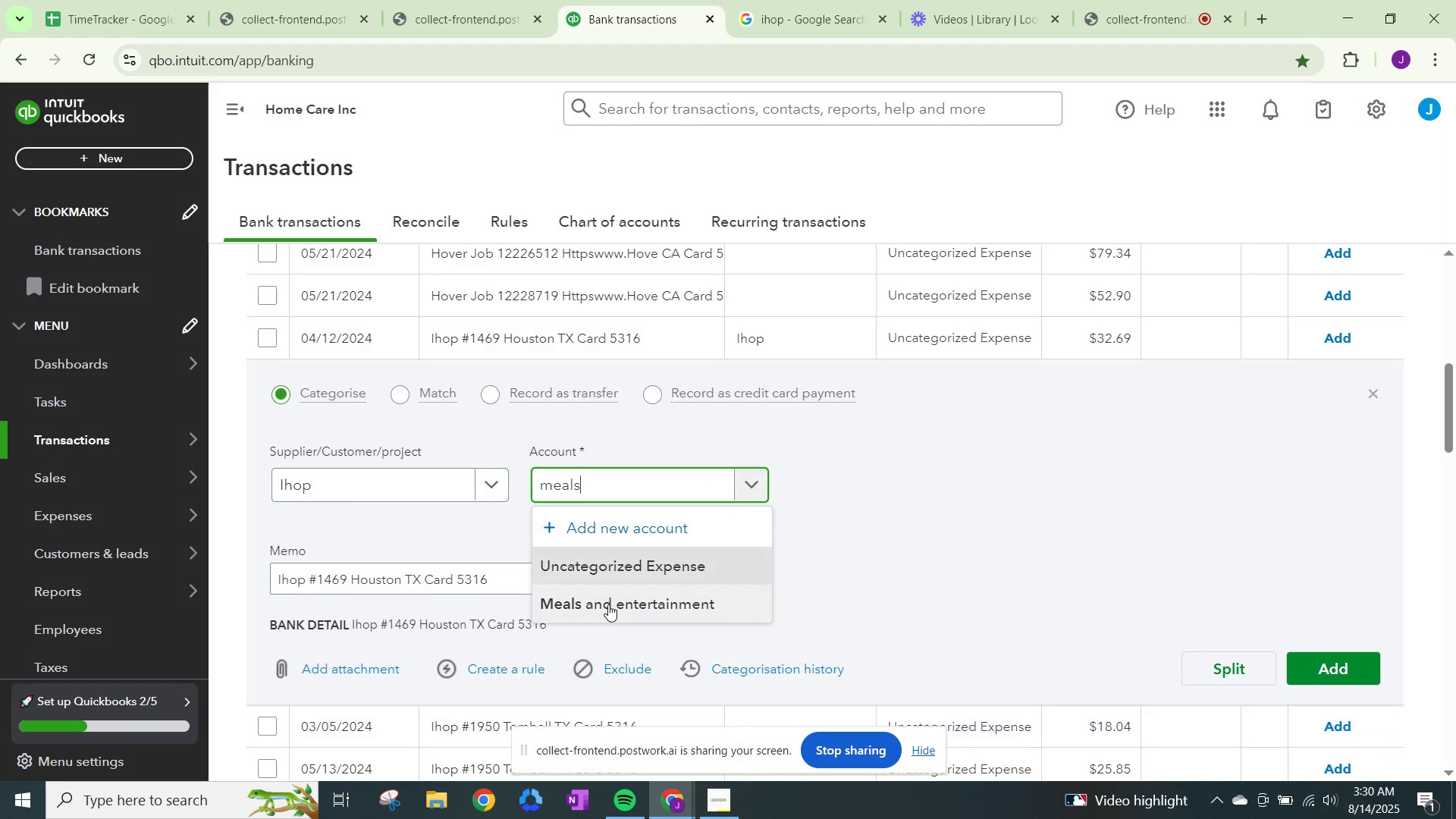 
left_click([987, 335])
 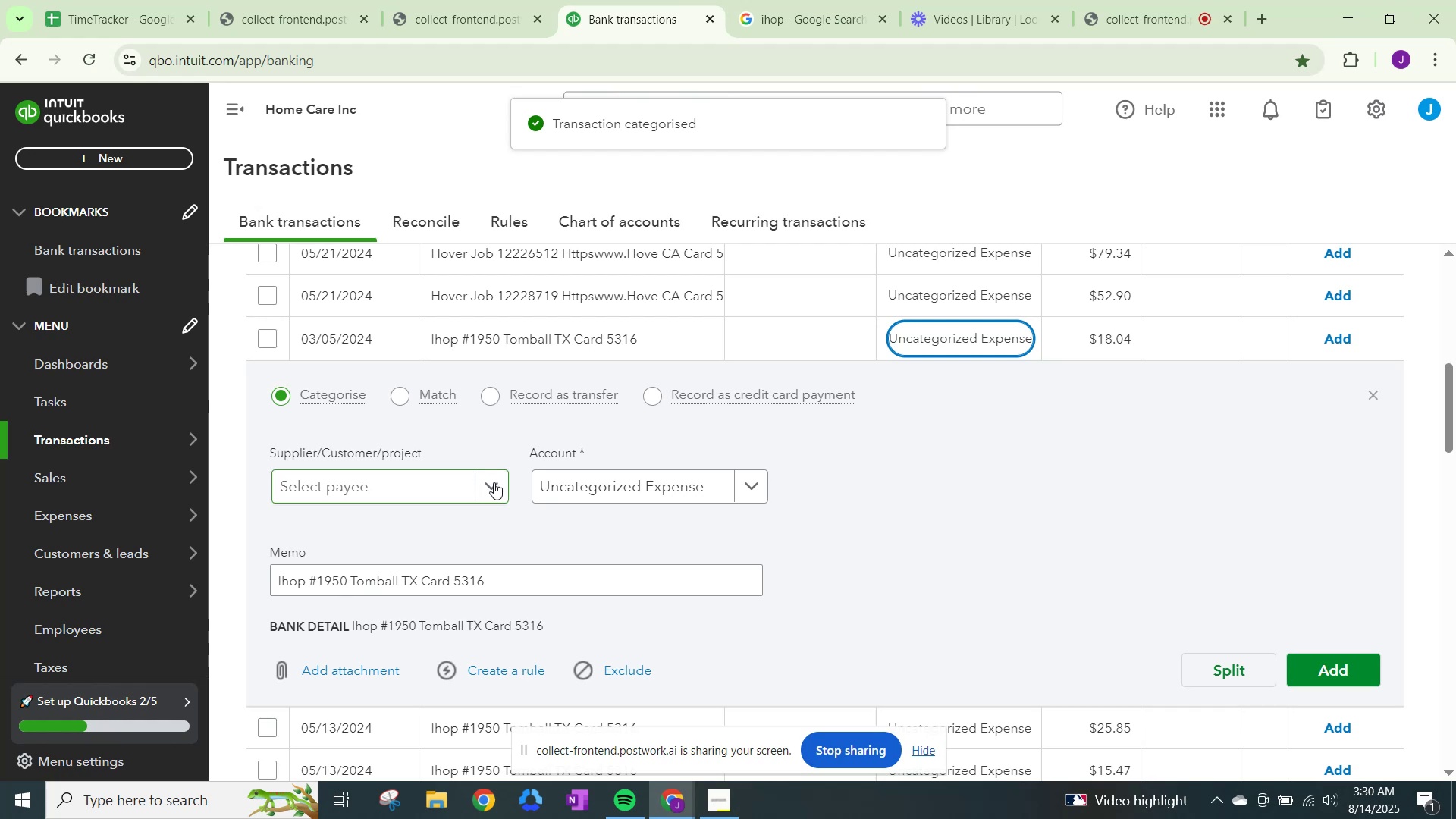 
type(ihop)
 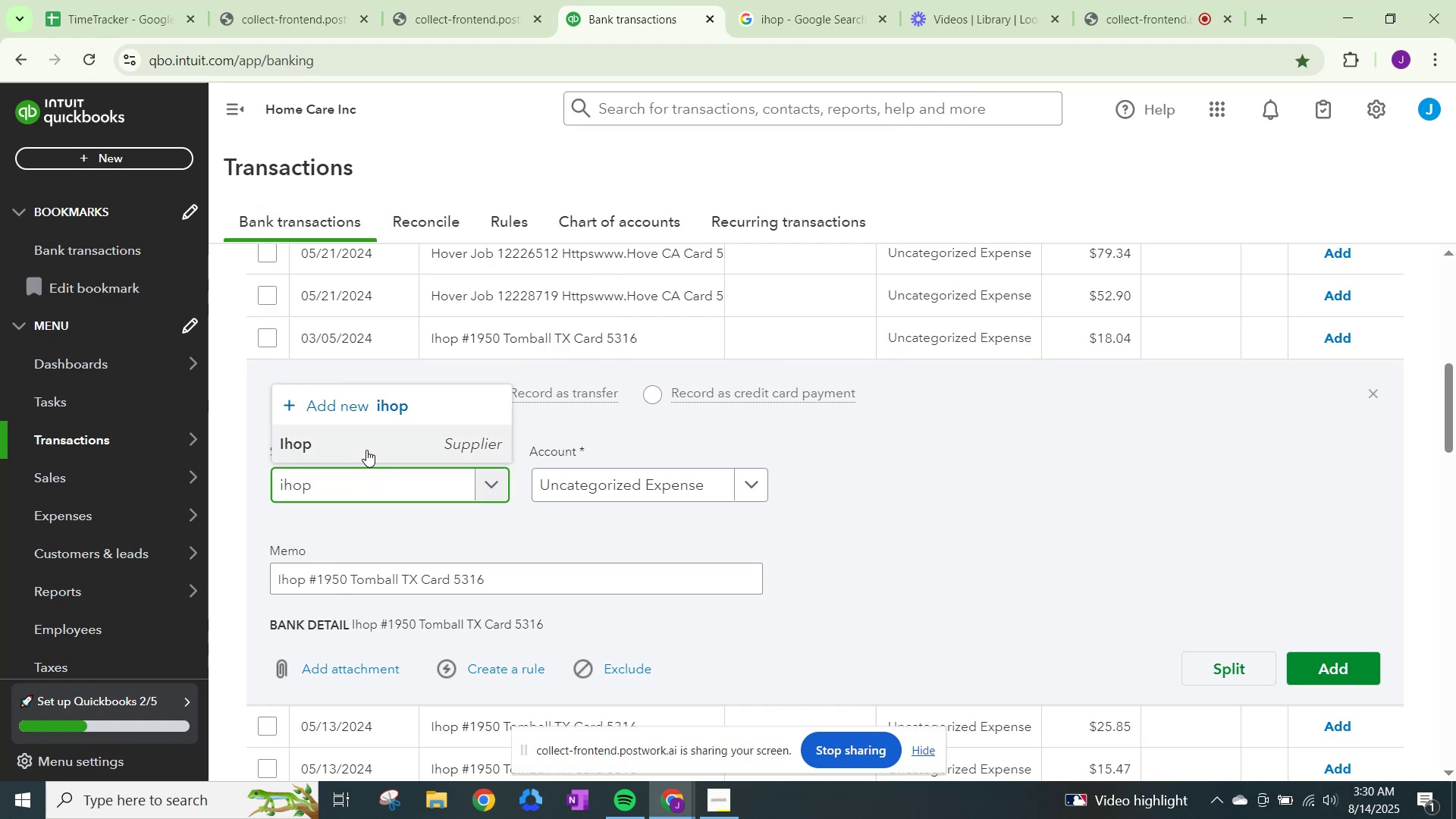 
left_click([366, 449])
 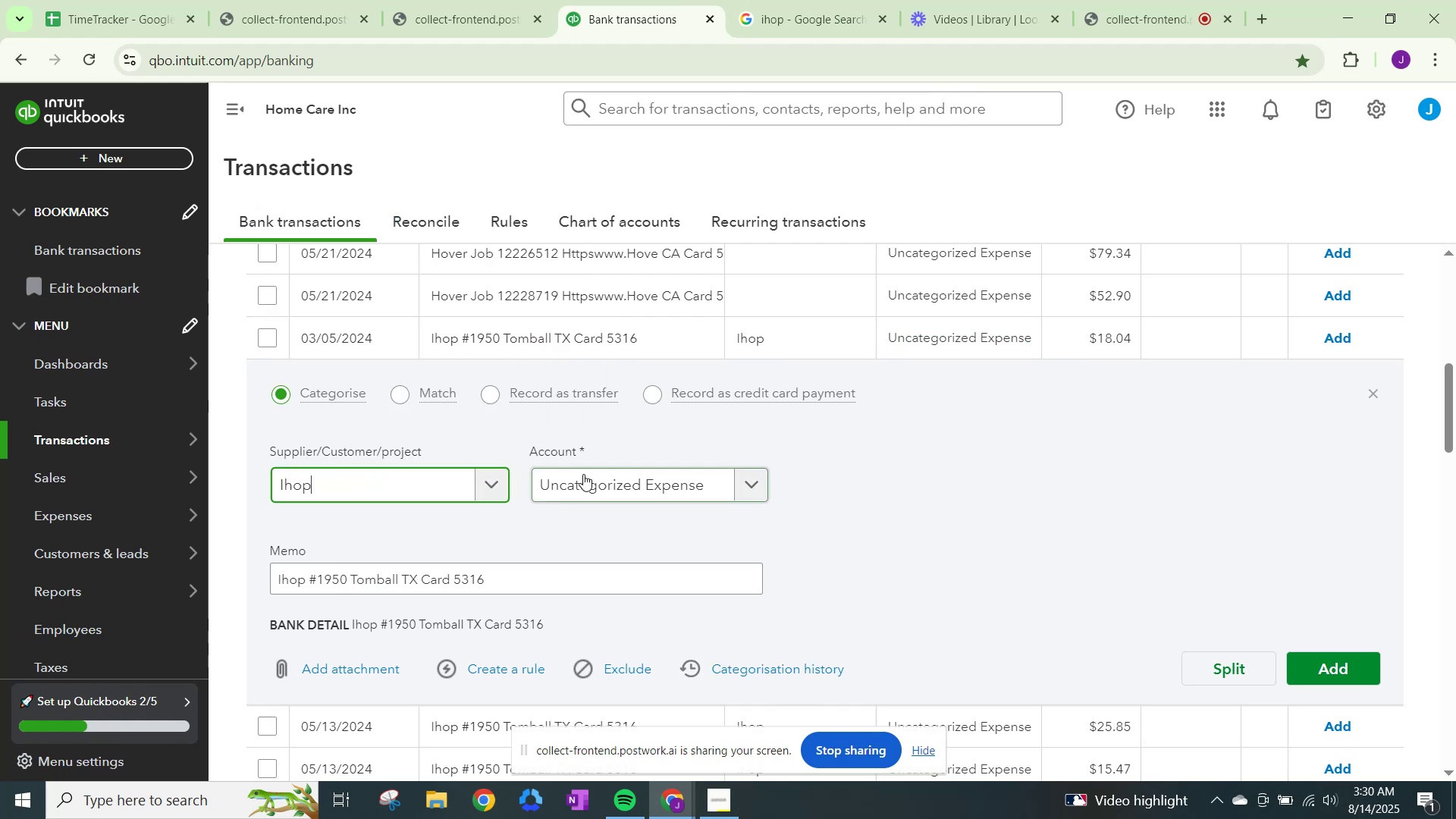 
double_click([583, 473])
 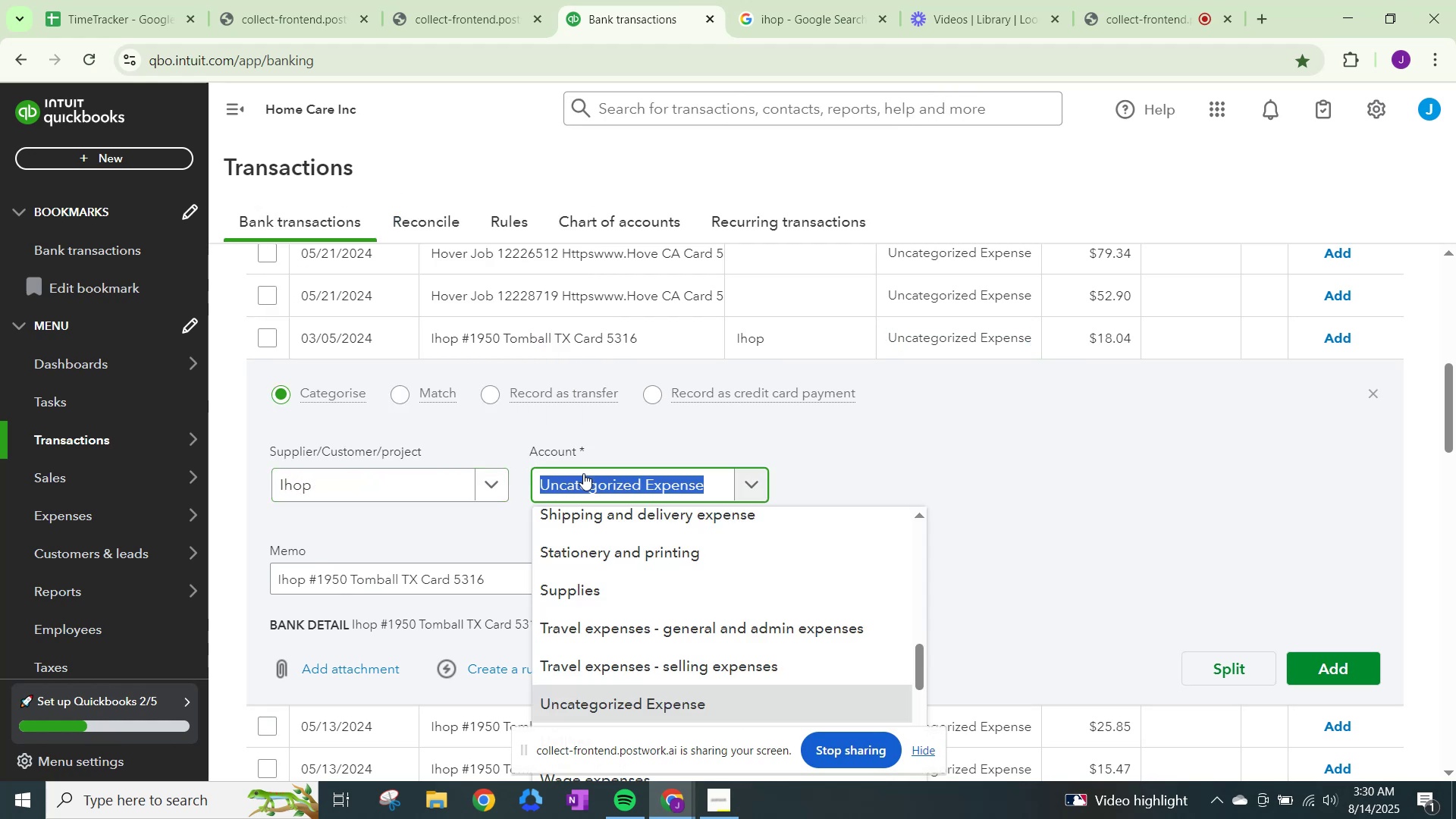 
type(meal)
 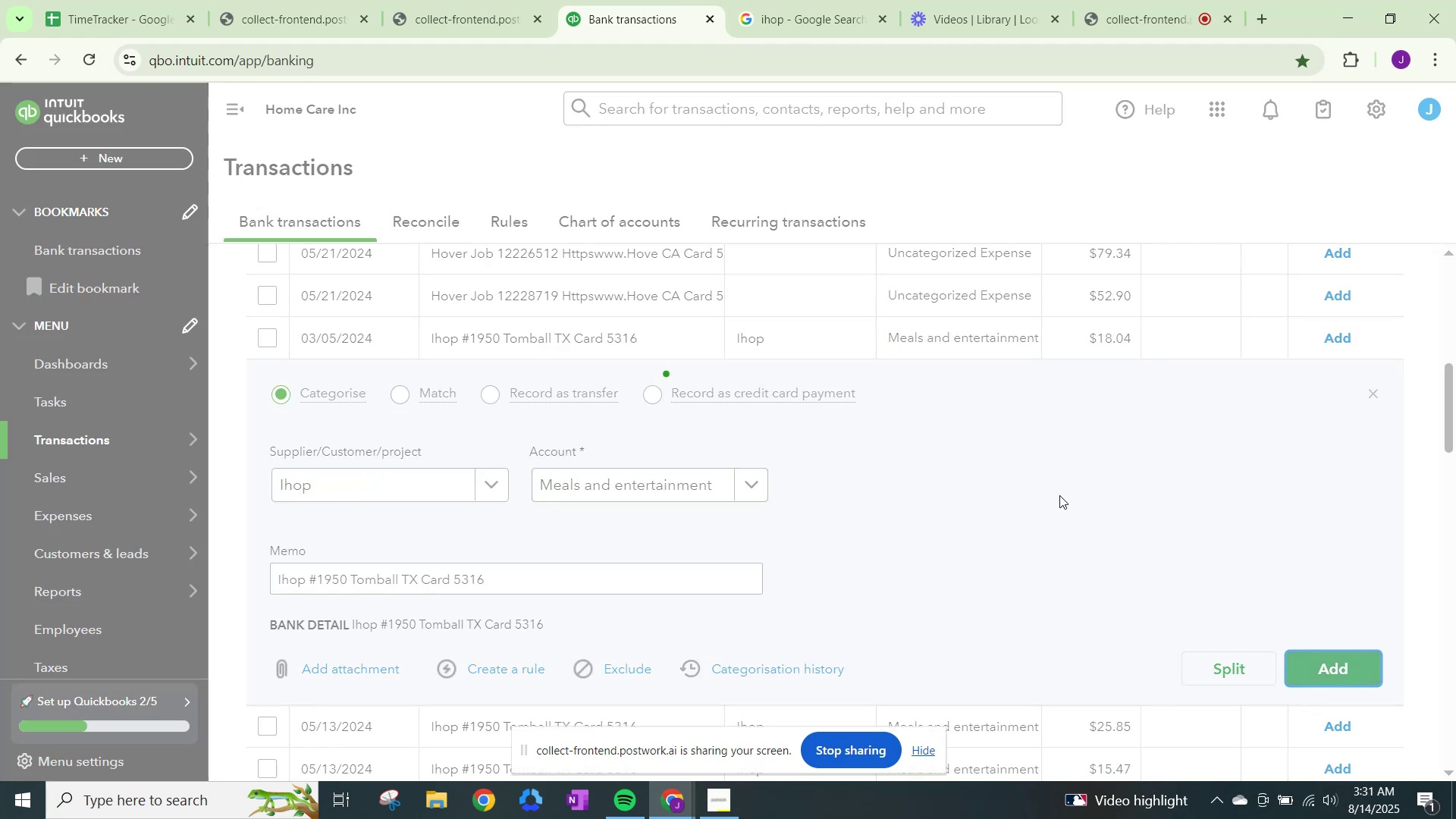 
wait(5.19)
 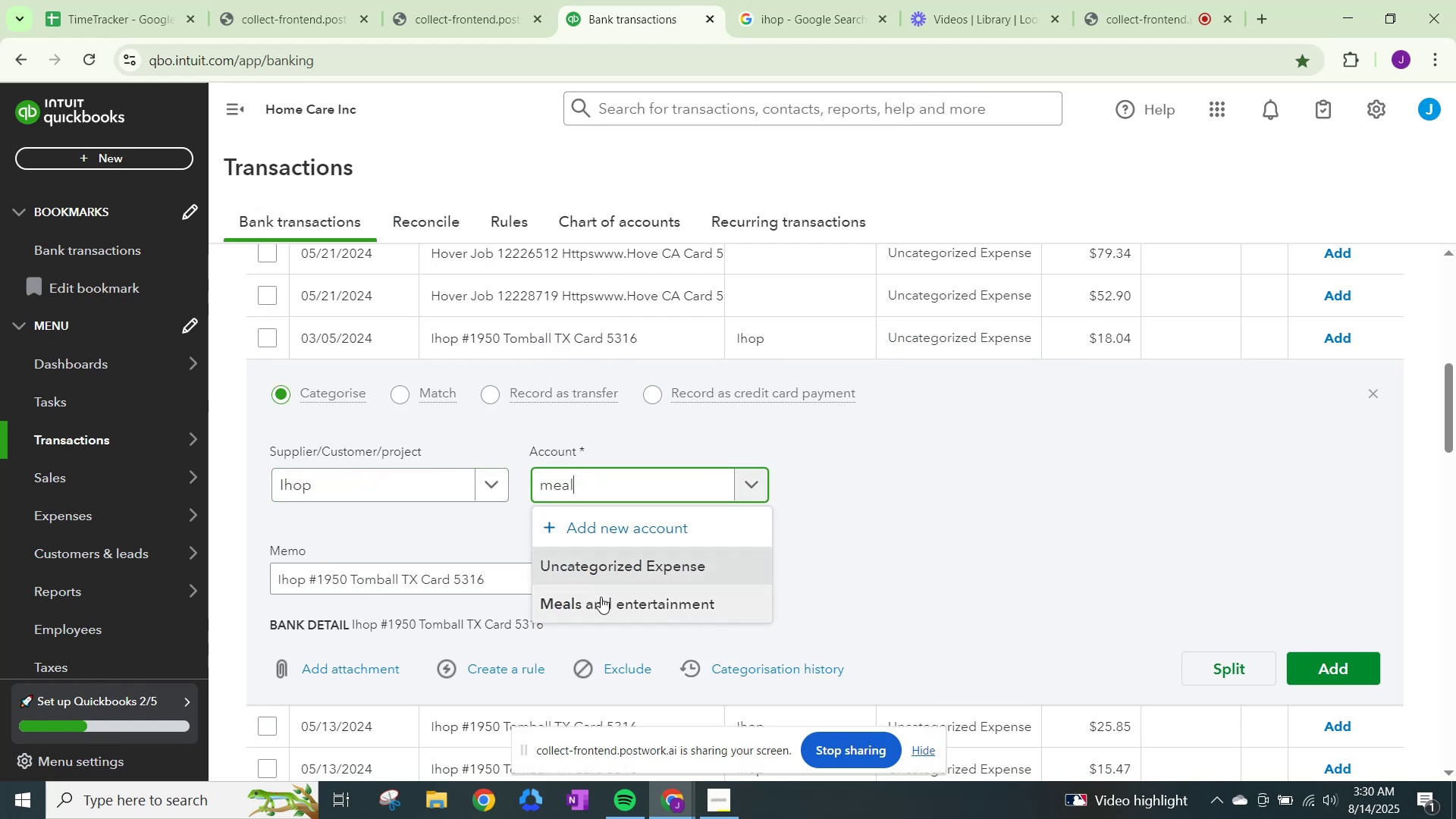 
left_click([1334, 337])
 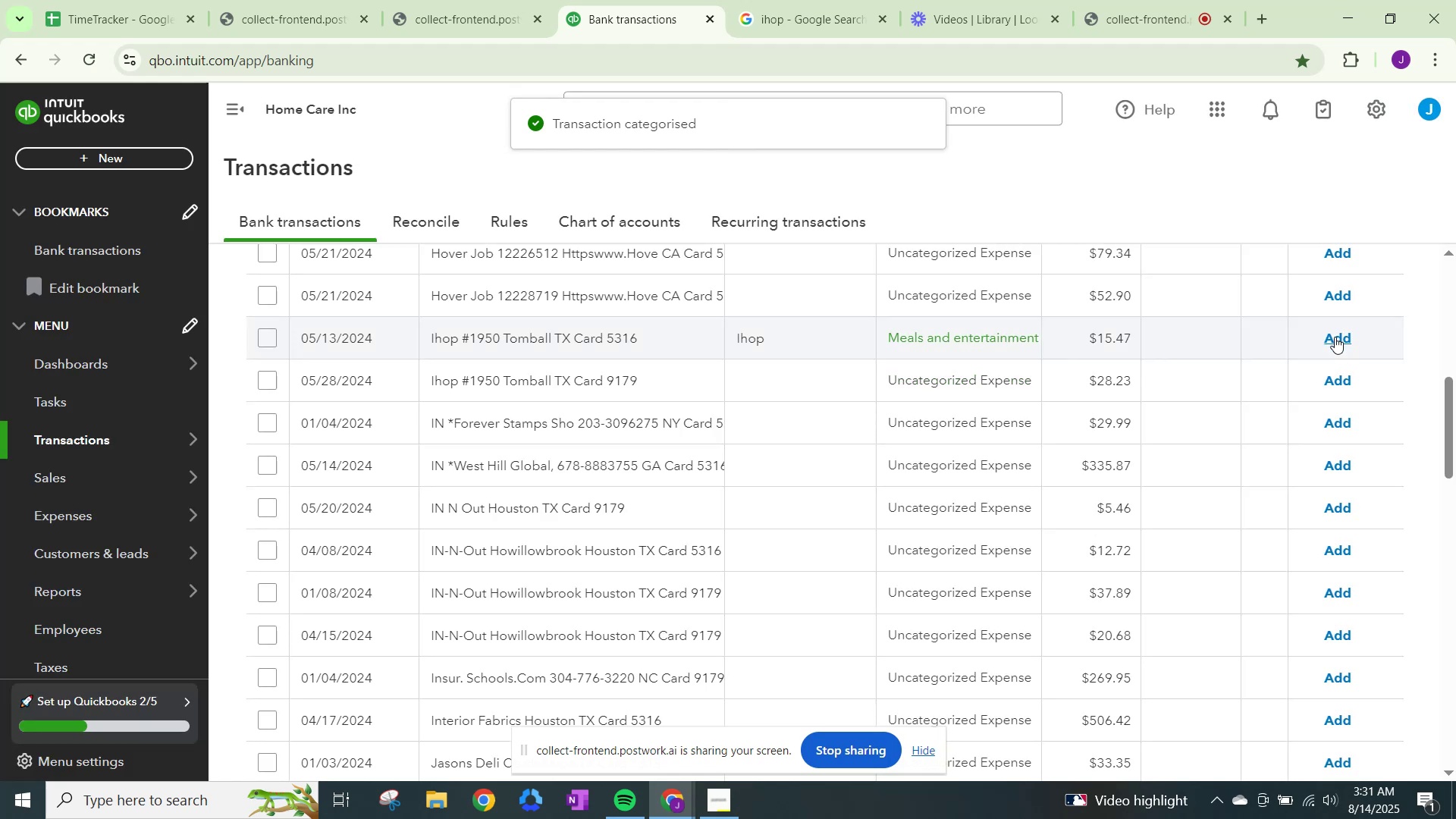 
left_click([1335, 338])
 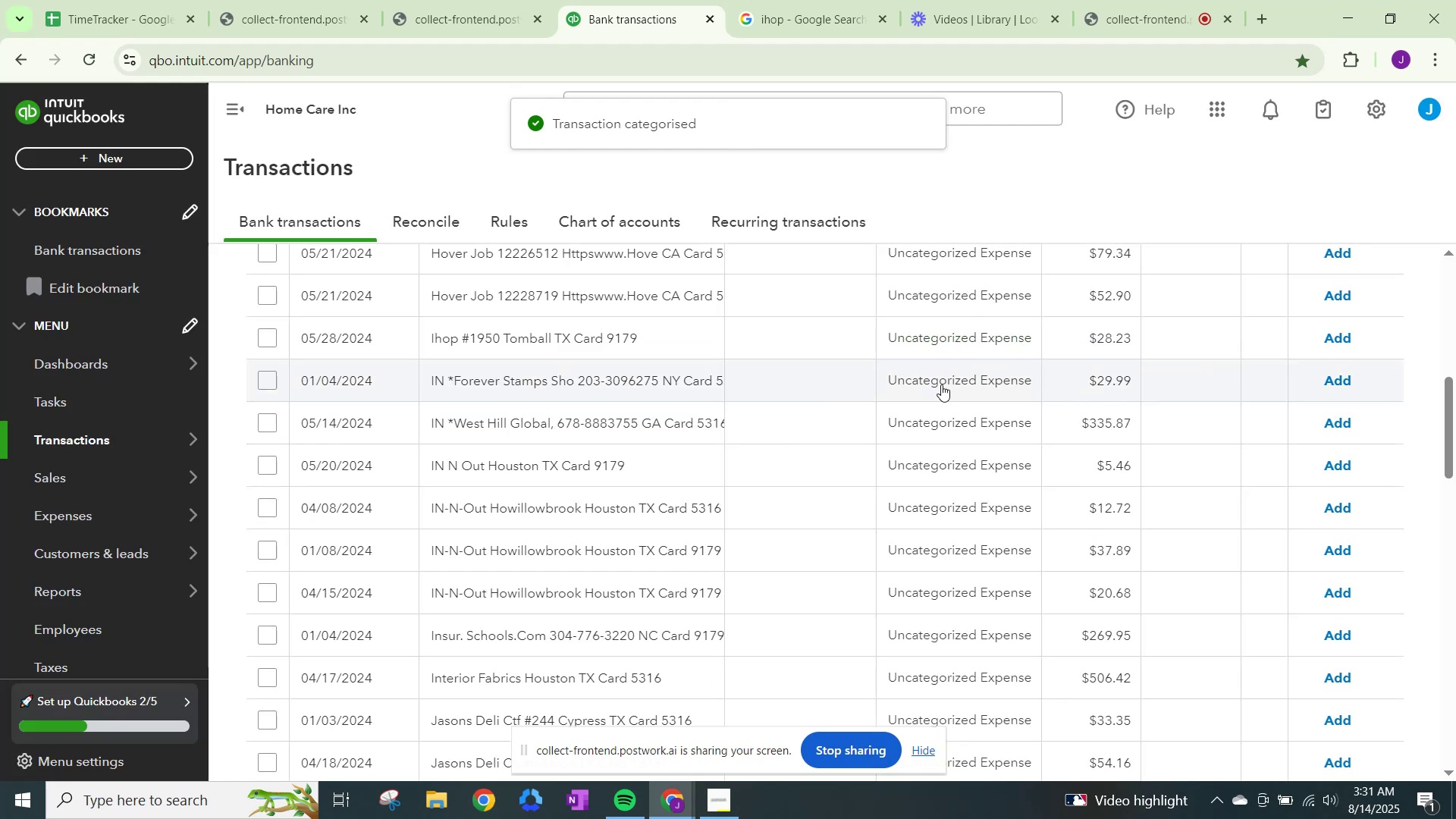 
left_click([959, 339])
 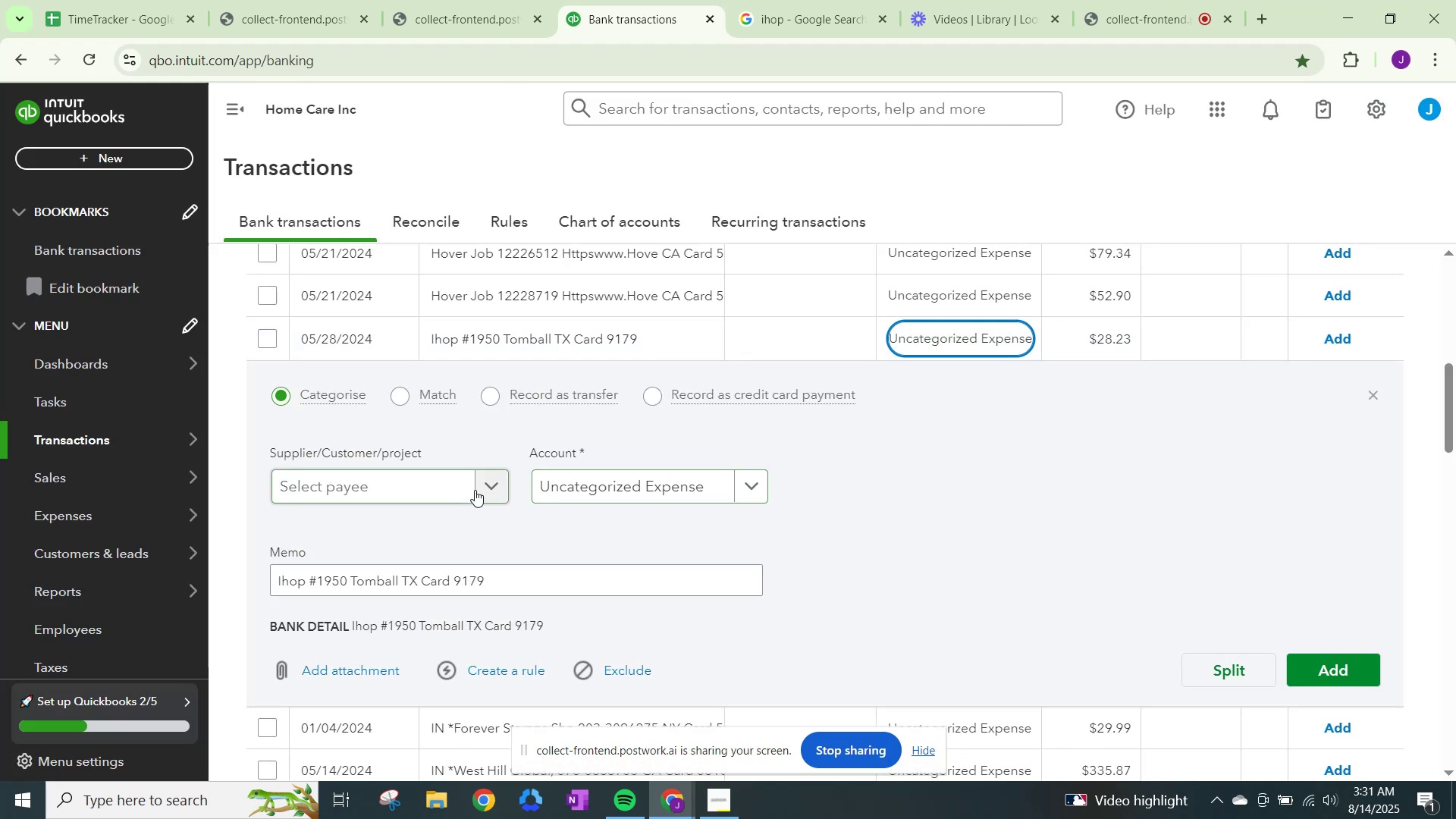 
left_click([494, 488])
 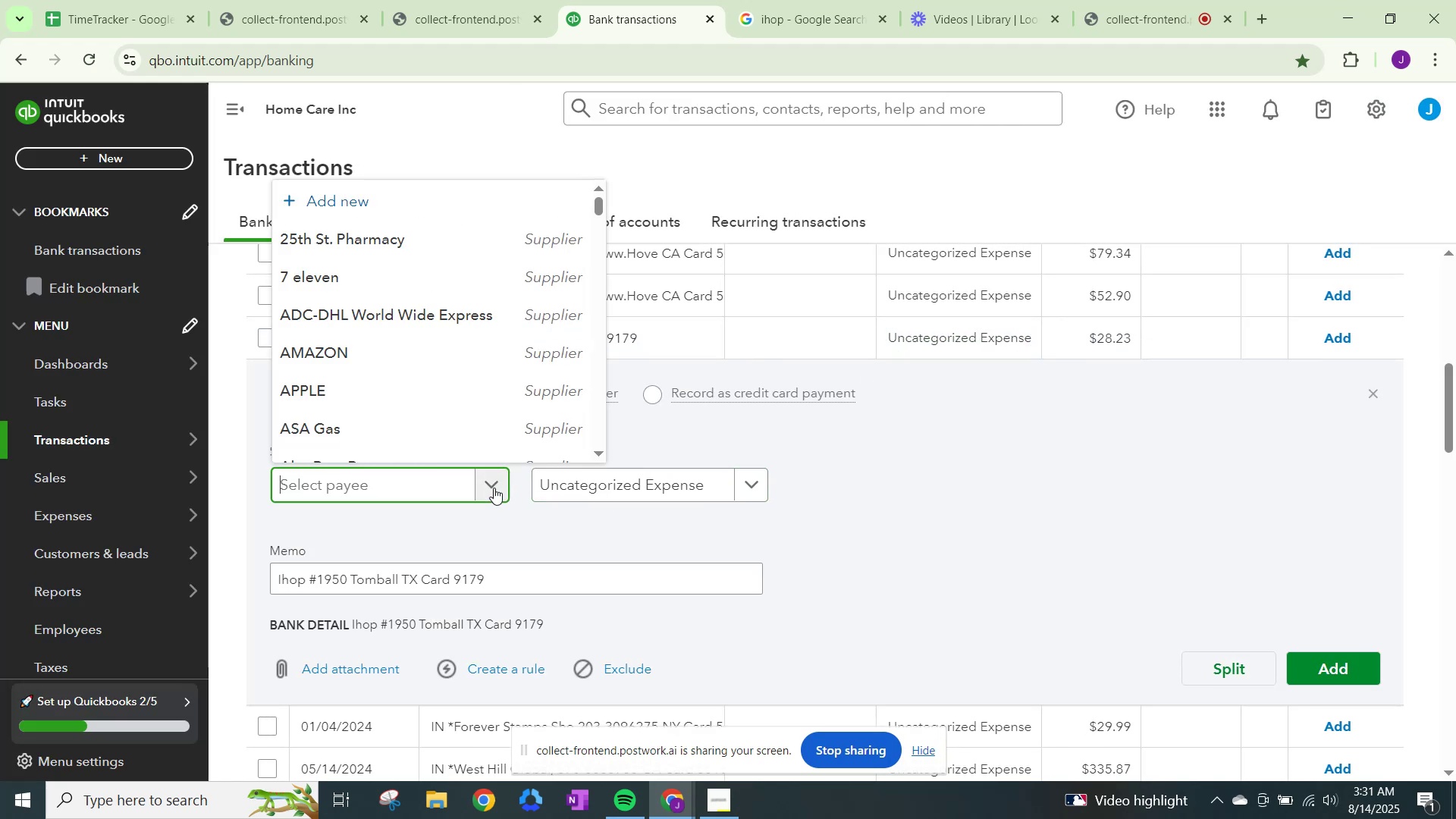 
type(ihop)
 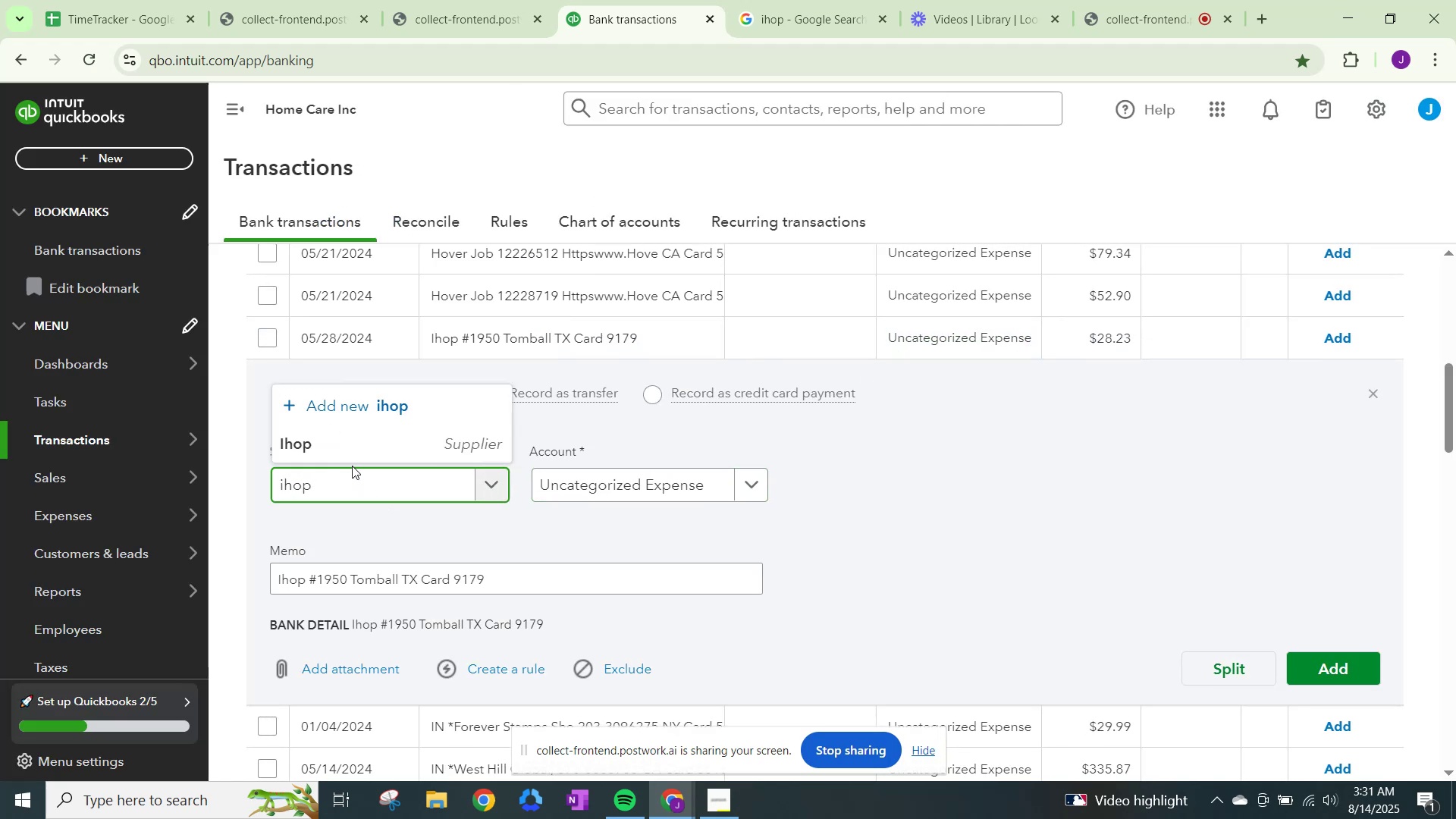 
left_click([362, 447])
 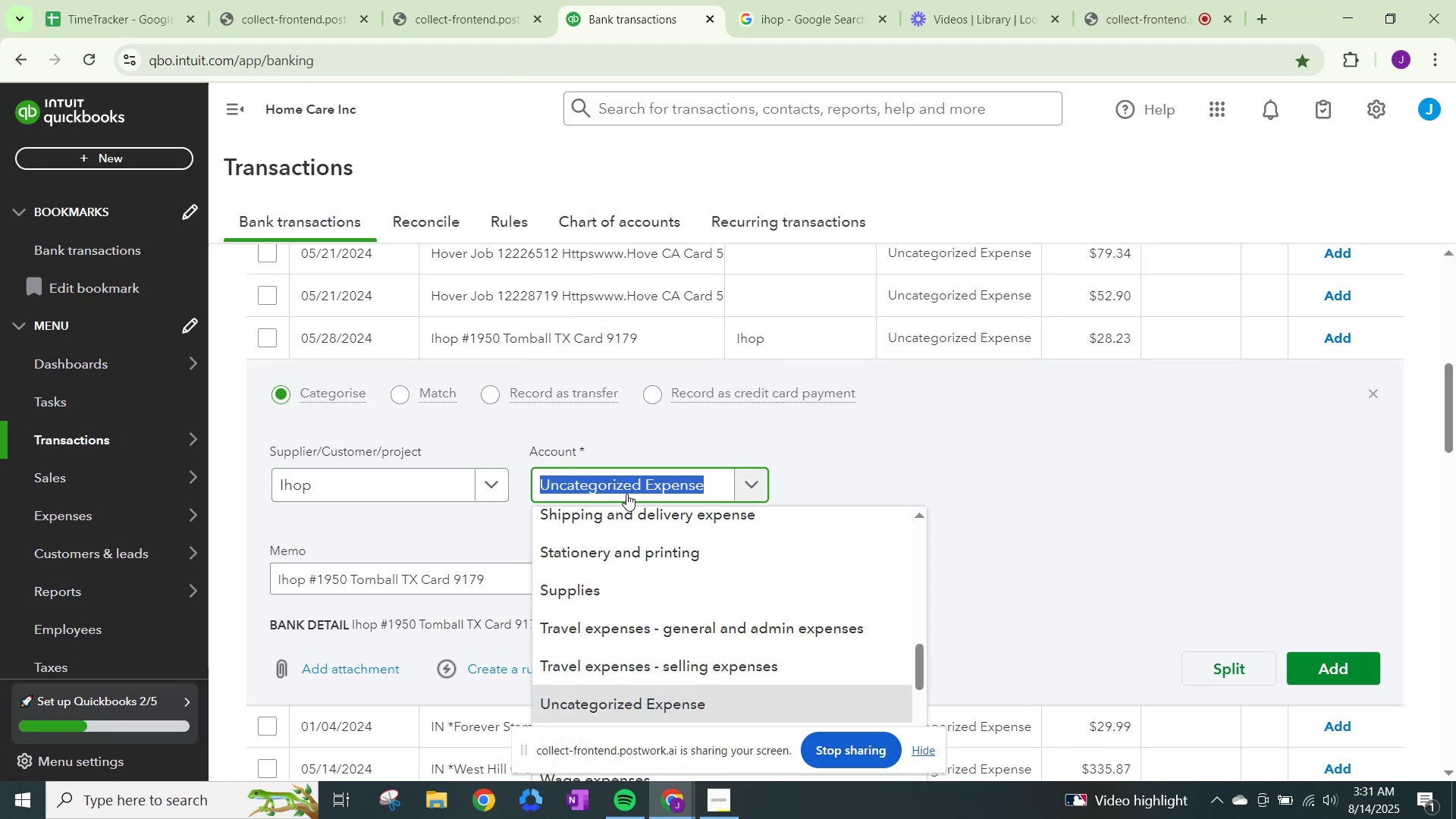 
type(meals)
 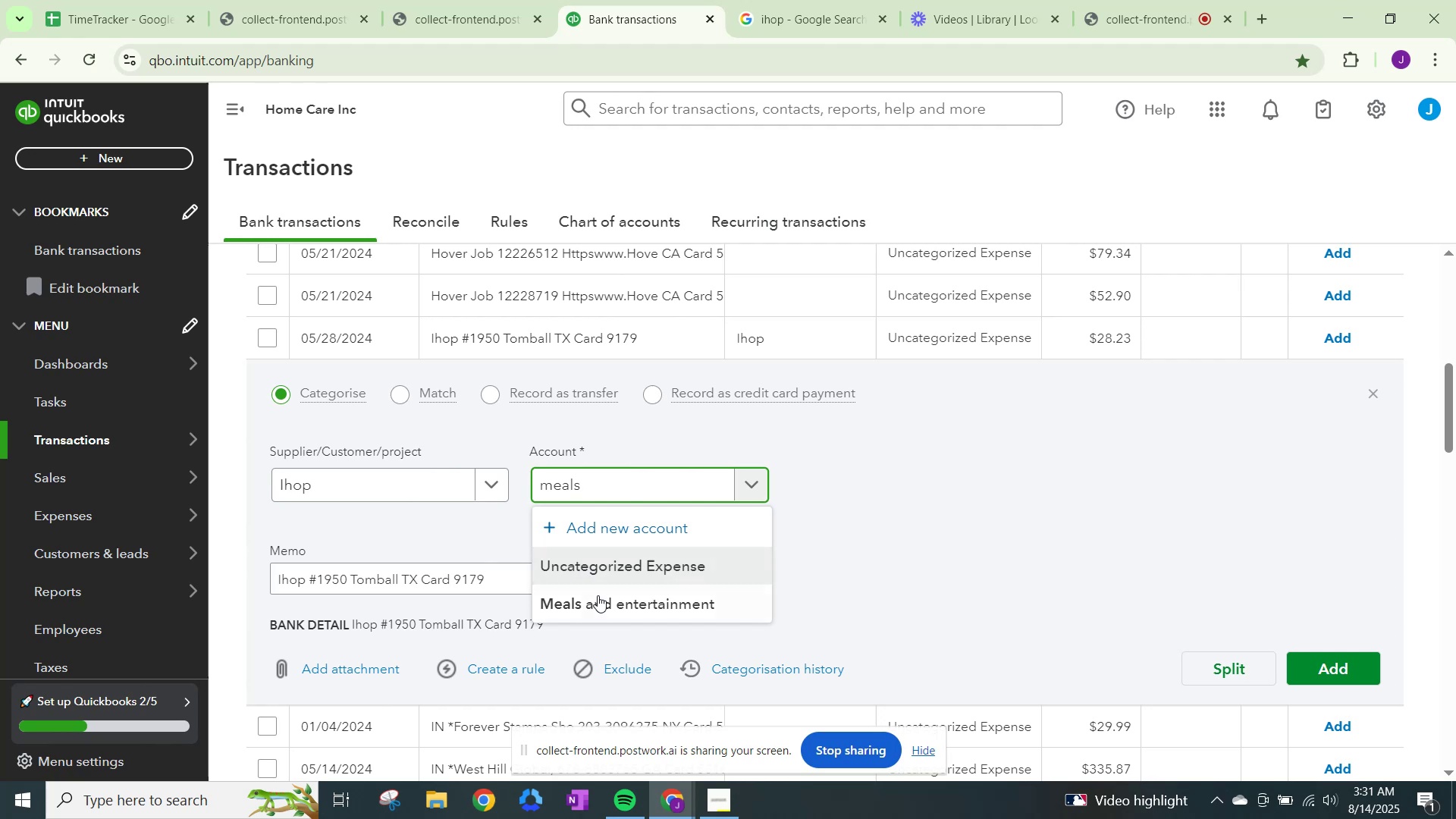 
left_click([600, 600])
 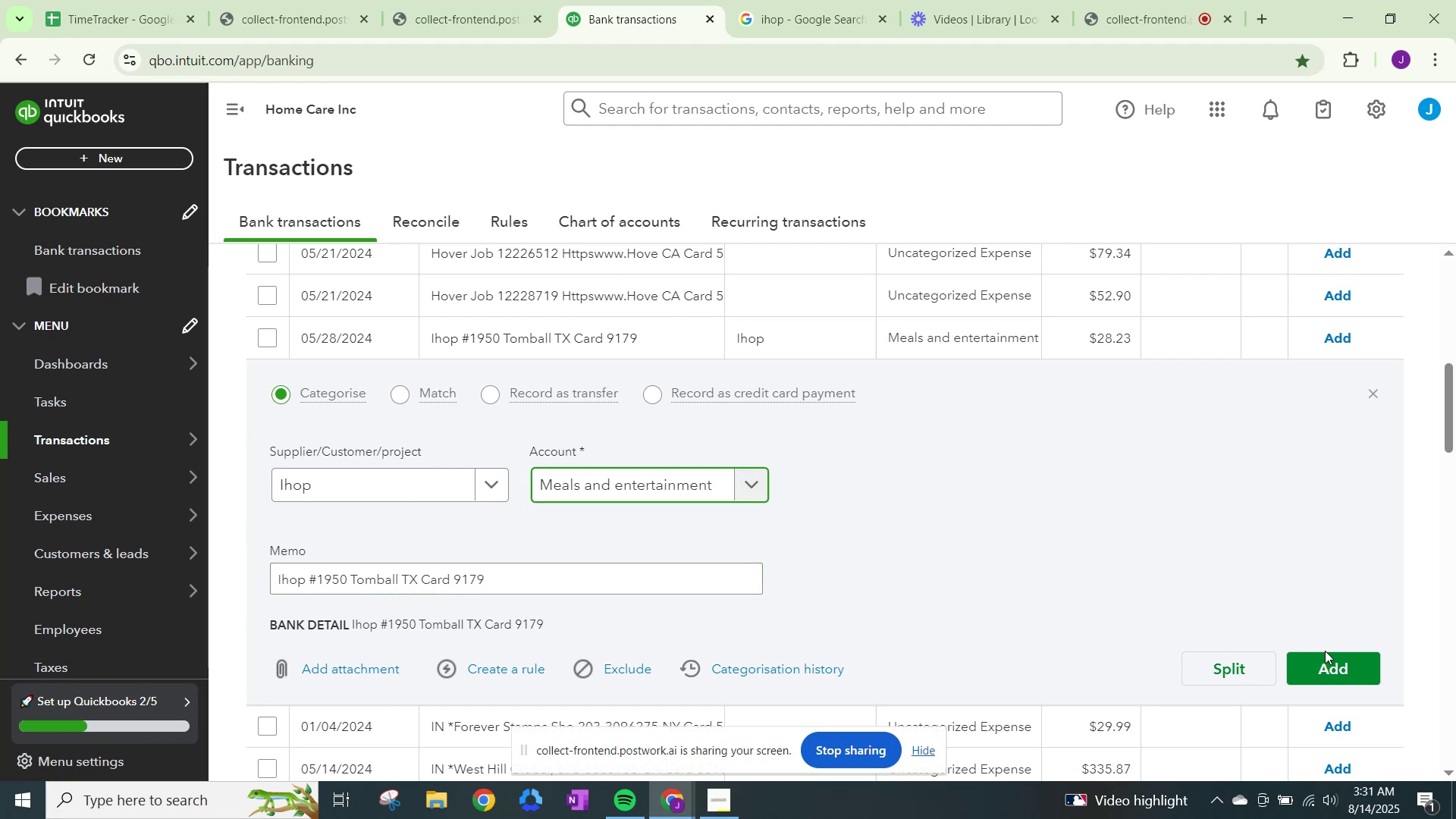 
left_click([1335, 654])
 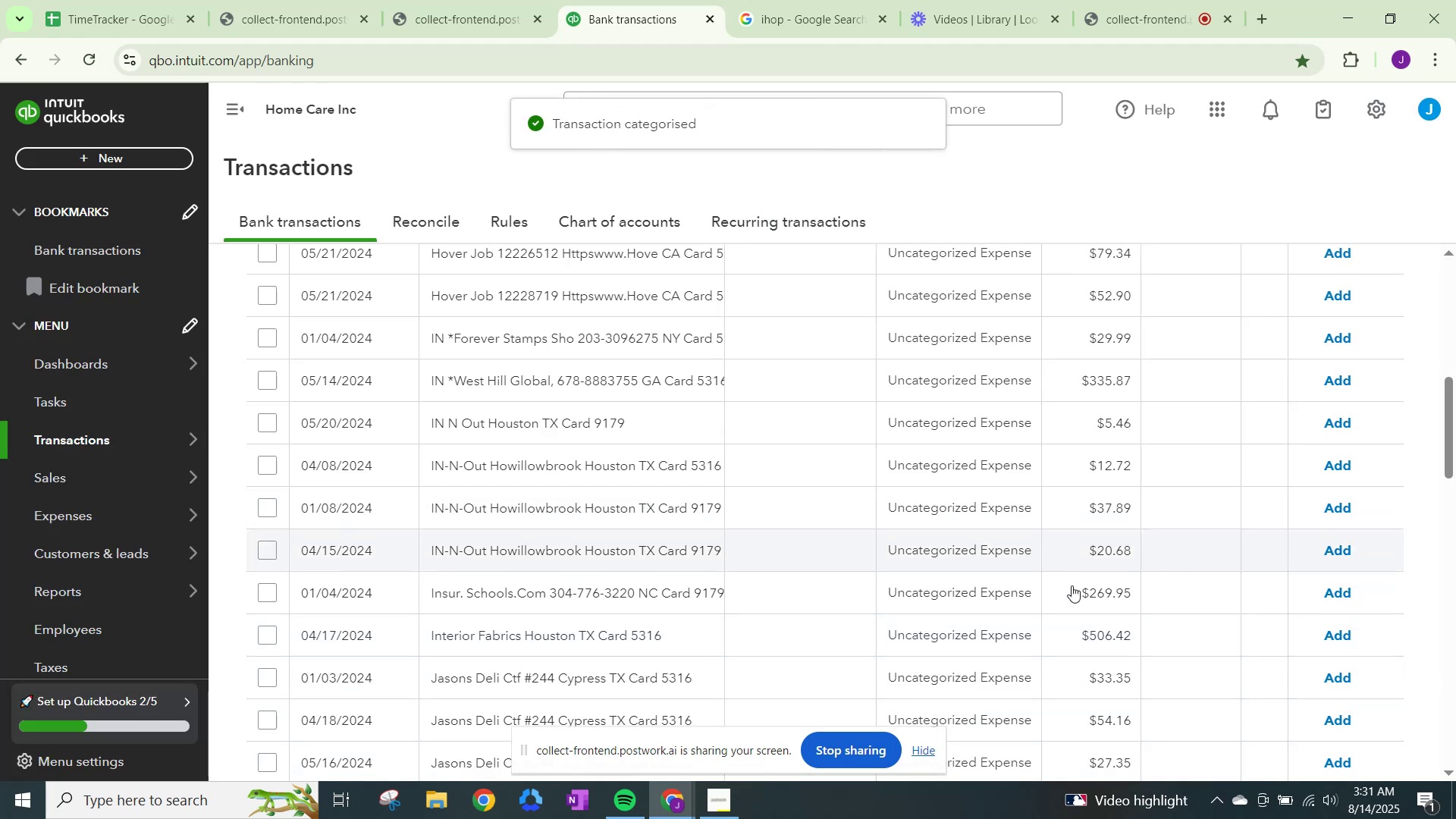 
wait(6.27)
 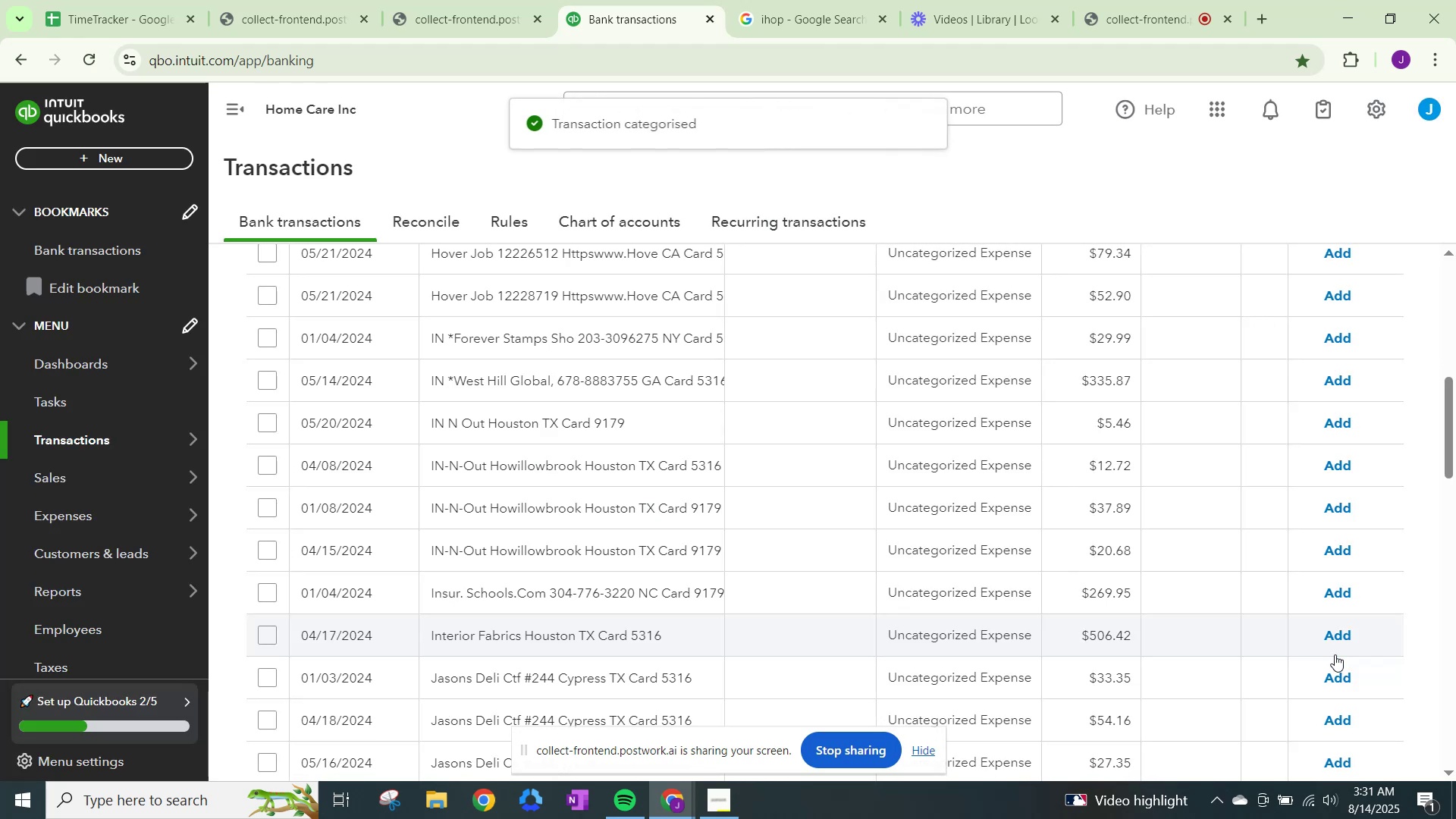 
left_click([769, 5])
 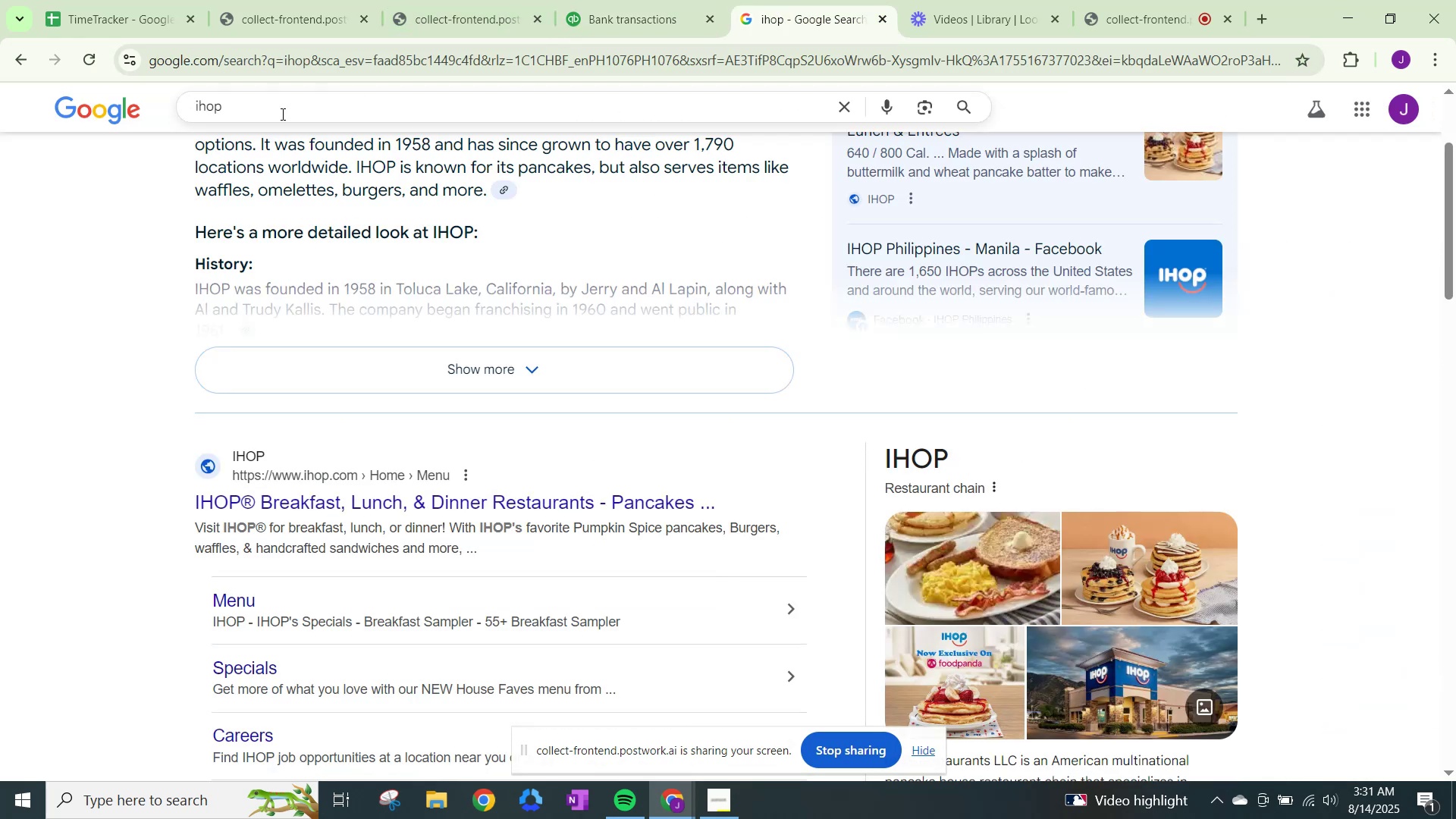 
left_click_drag(start_coordinate=[284, 108], to_coordinate=[5, 123])
 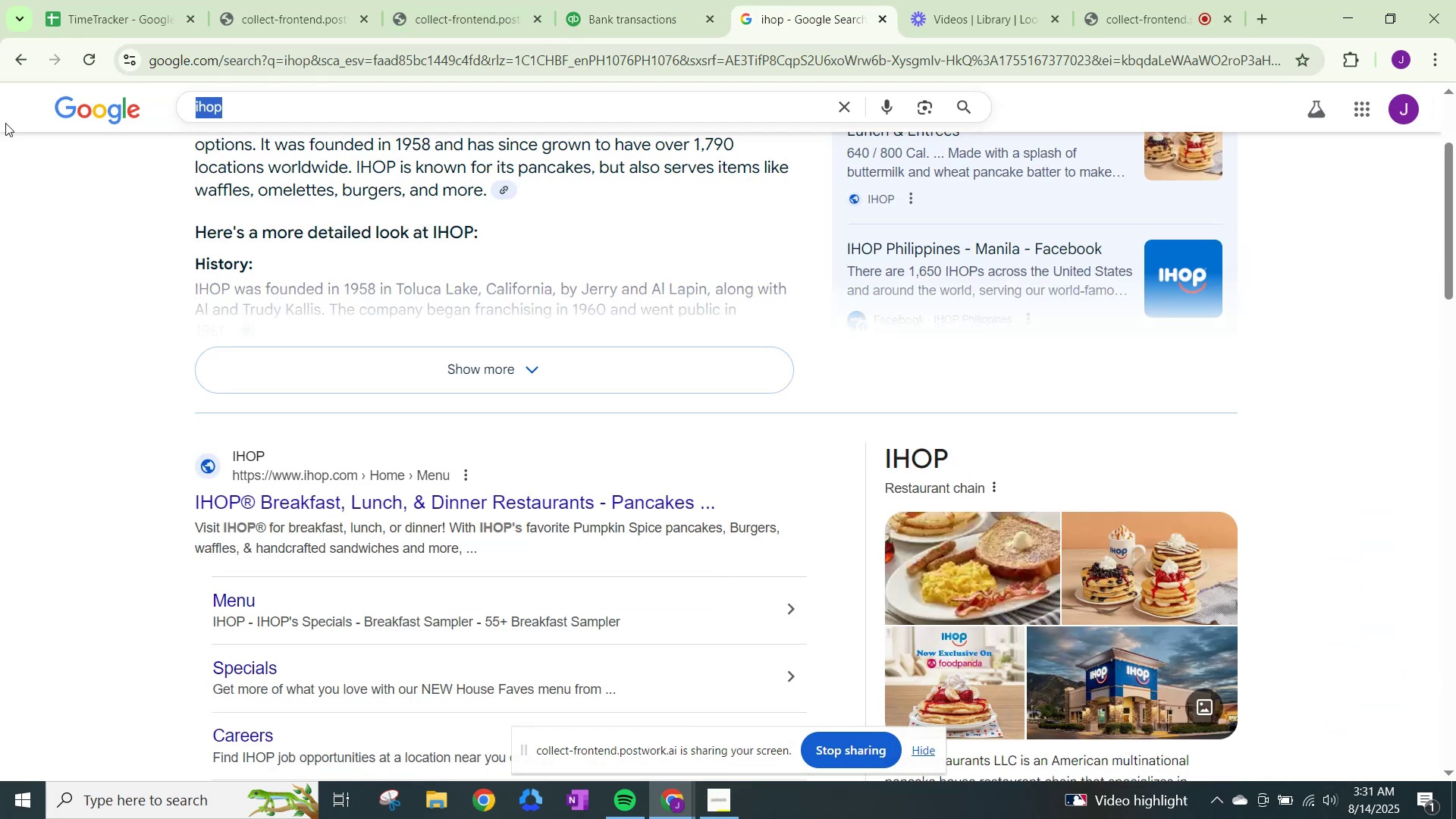 
type(in )
 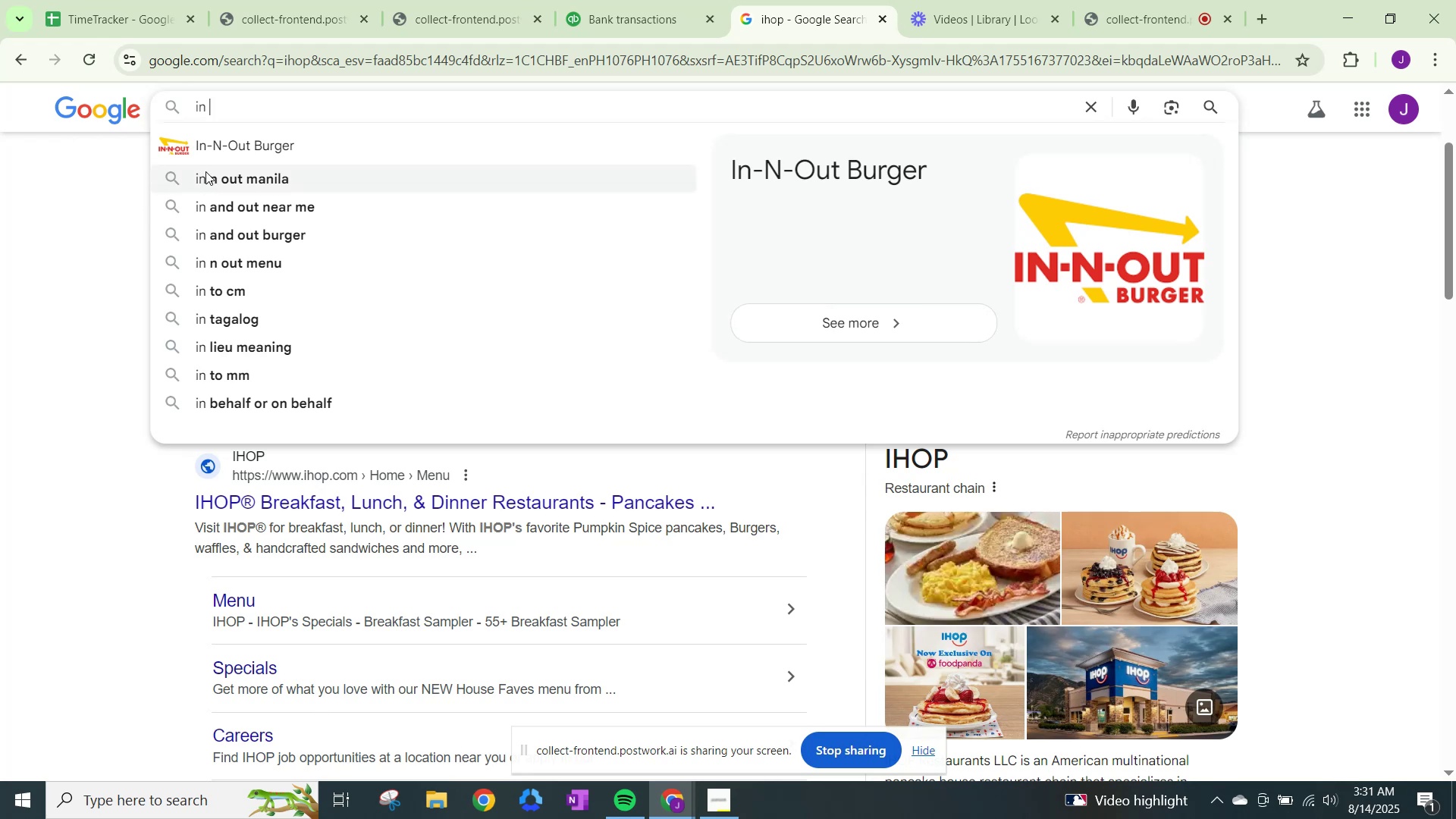 
left_click([226, 152])
 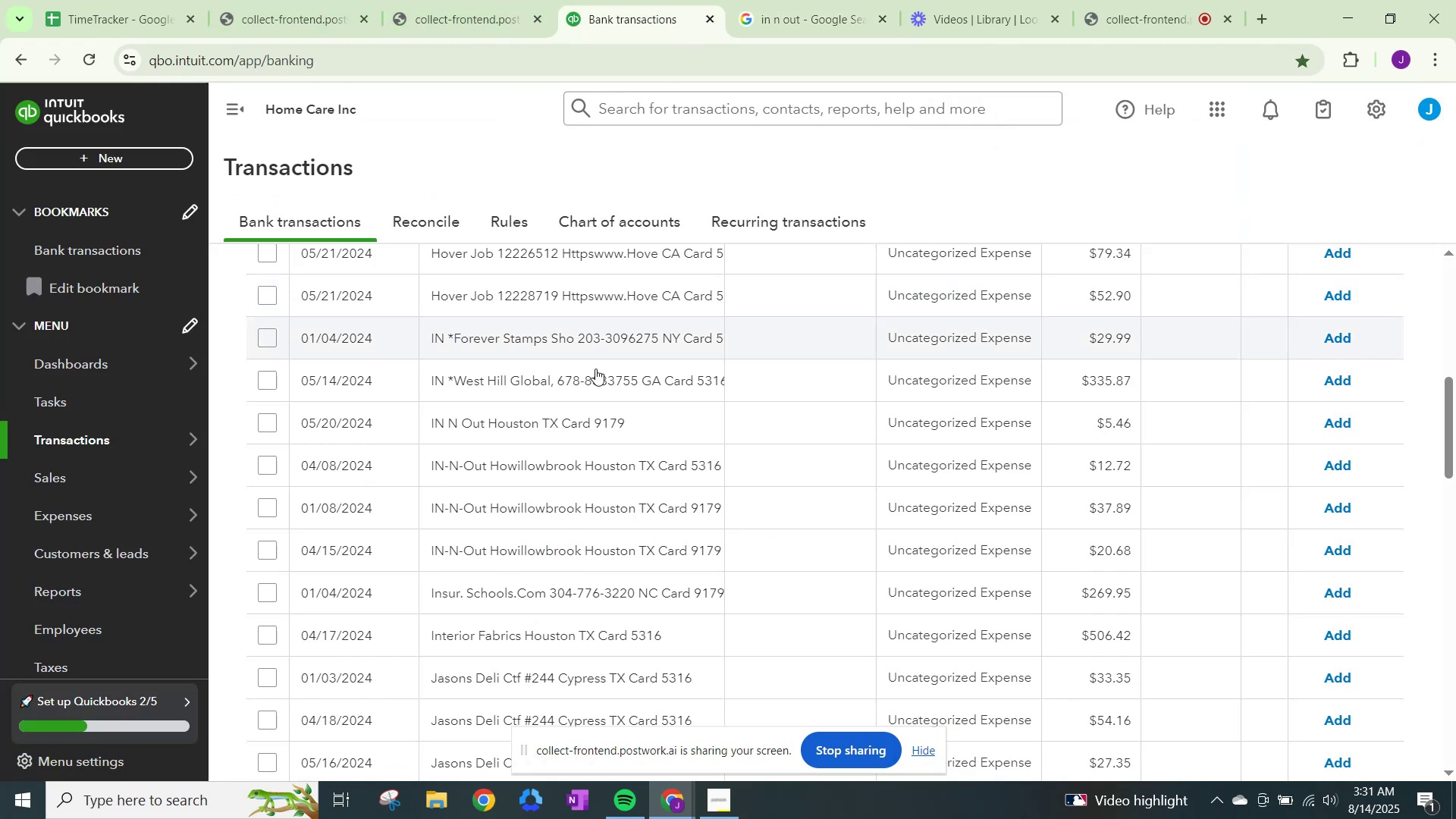 
wait(8.62)
 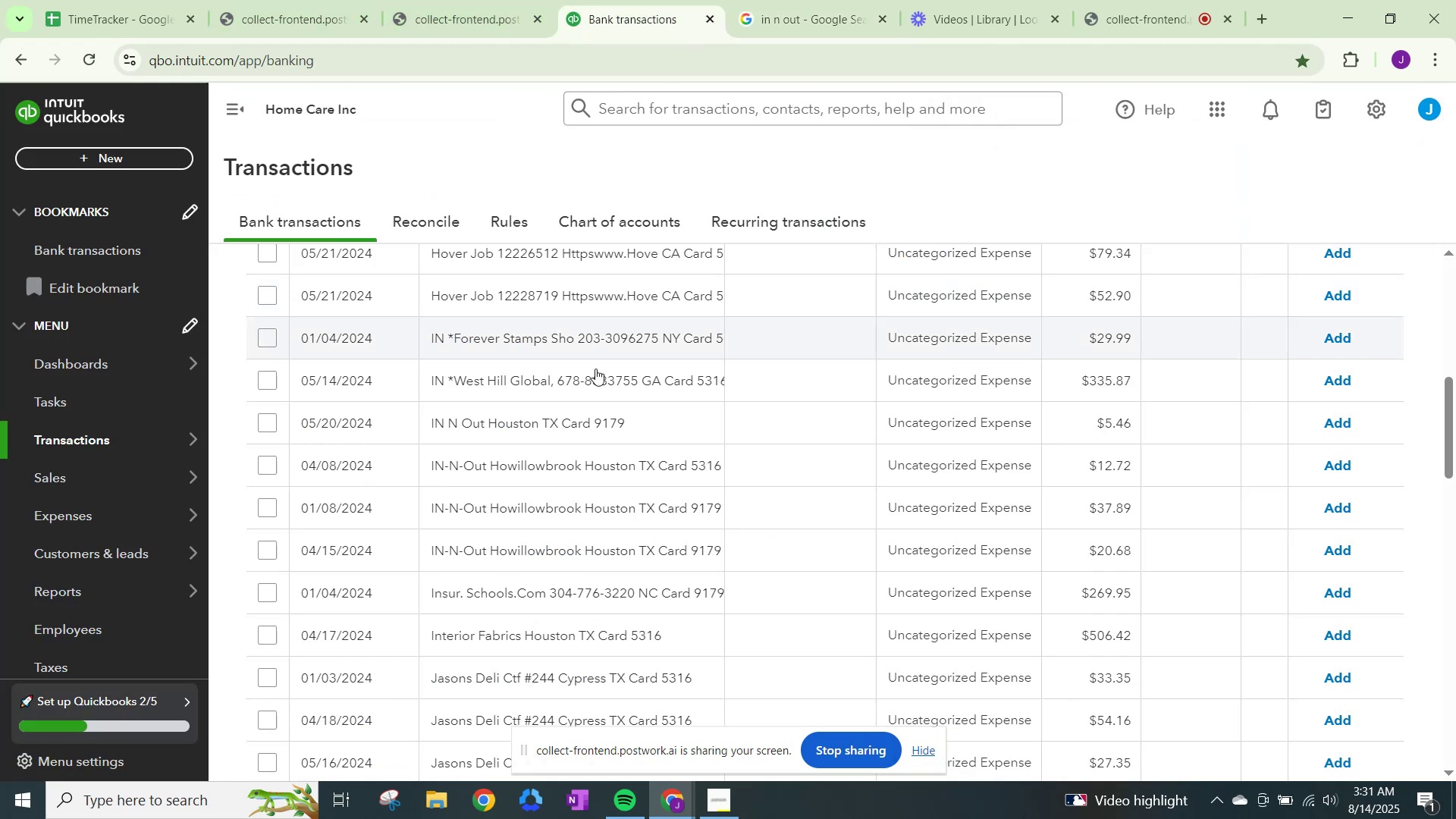 
left_click([964, 427])
 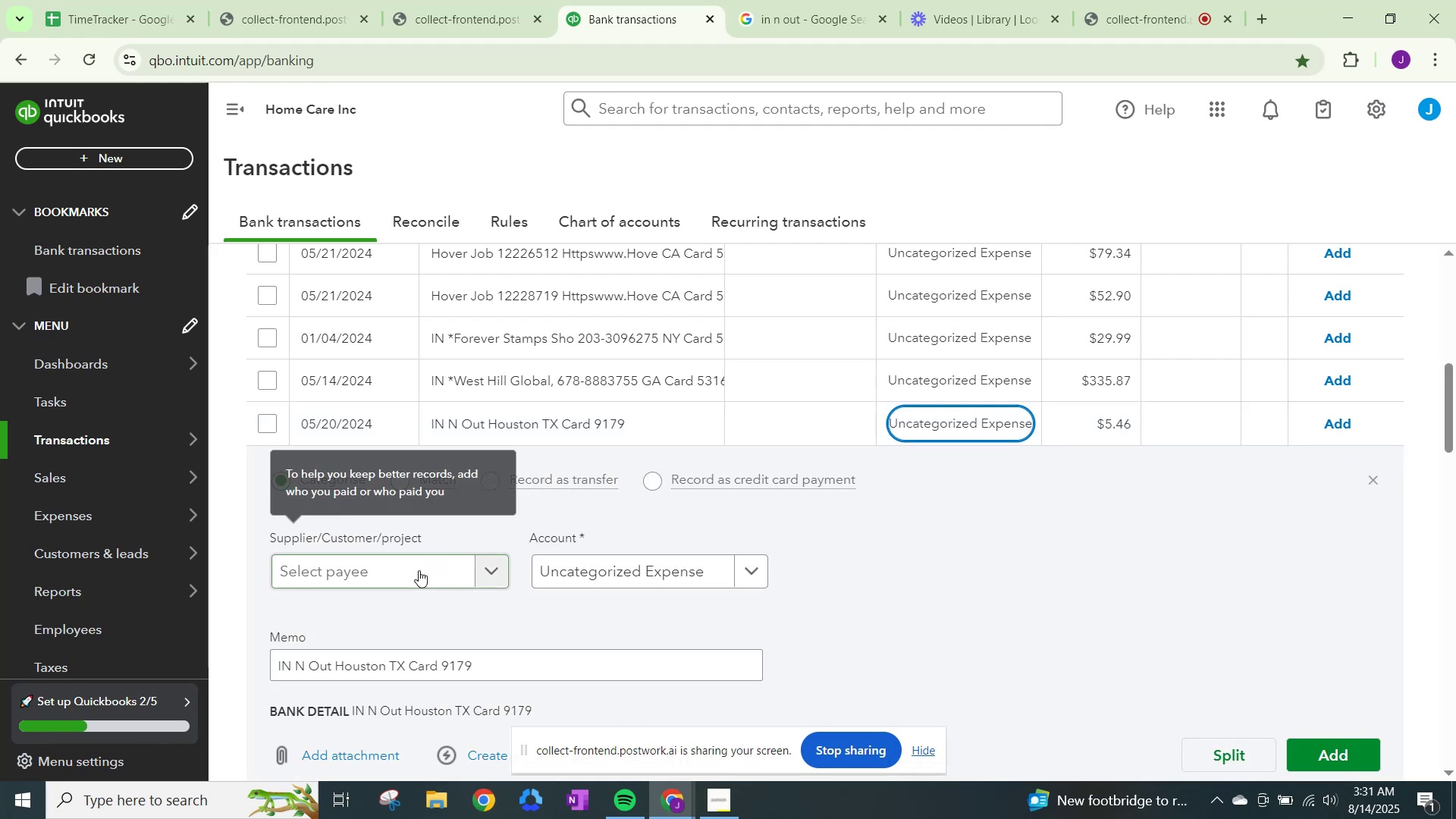 
left_click([422, 572])
 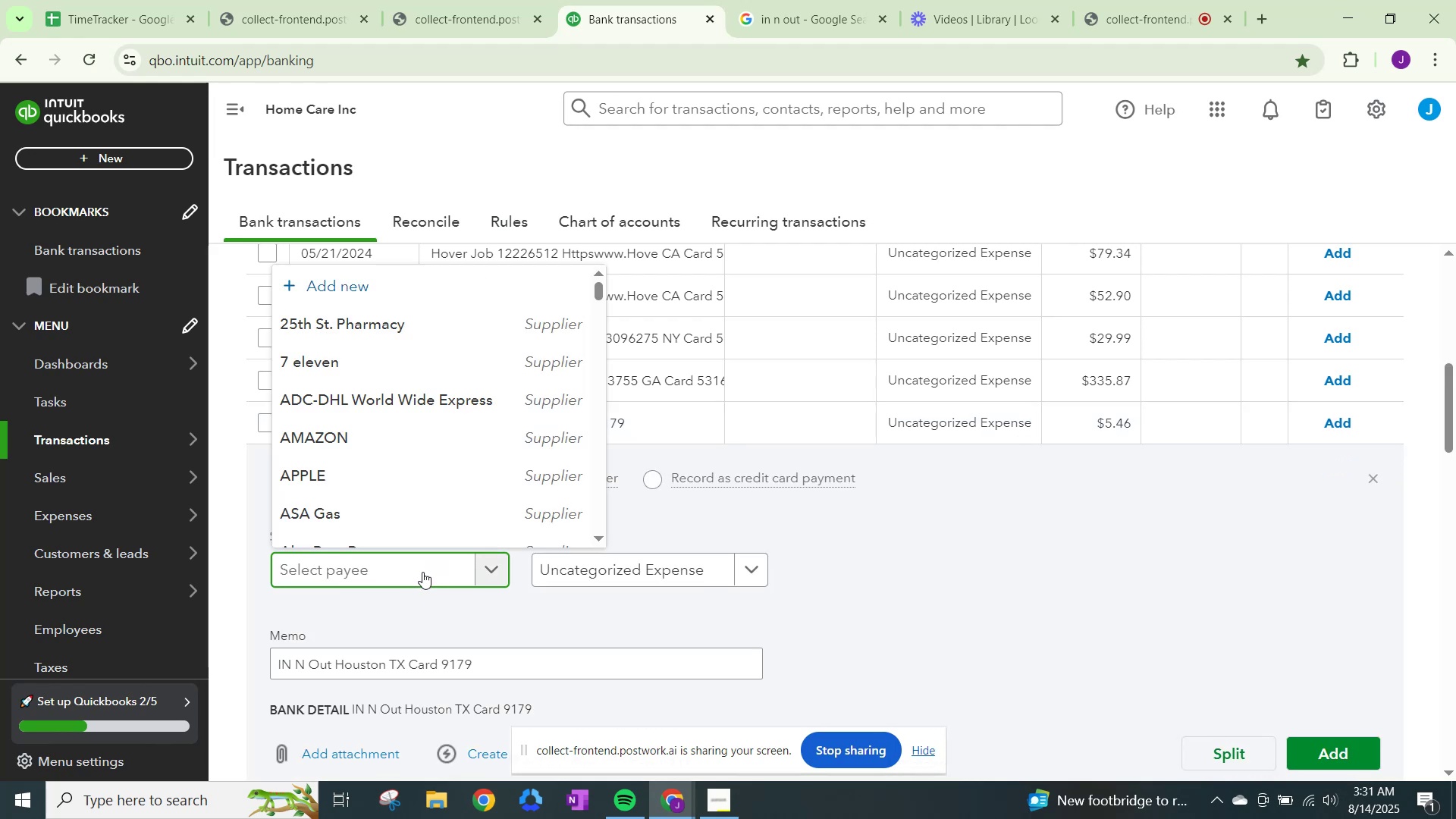 
type(in)
key(Backspace)
key(Backspace)
key(Backspace)
type(In N Out)
 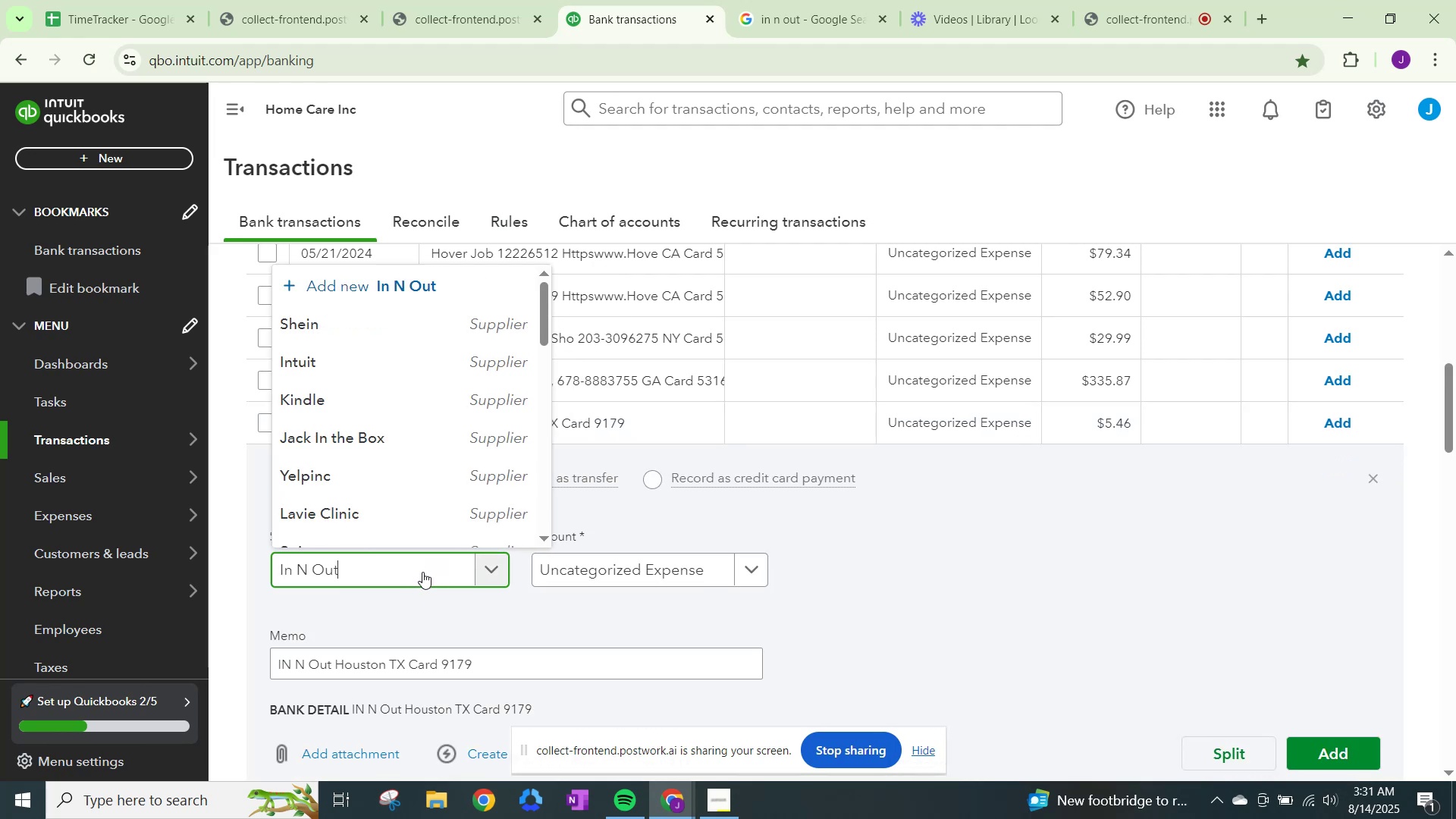 
left_click([441, 529])
 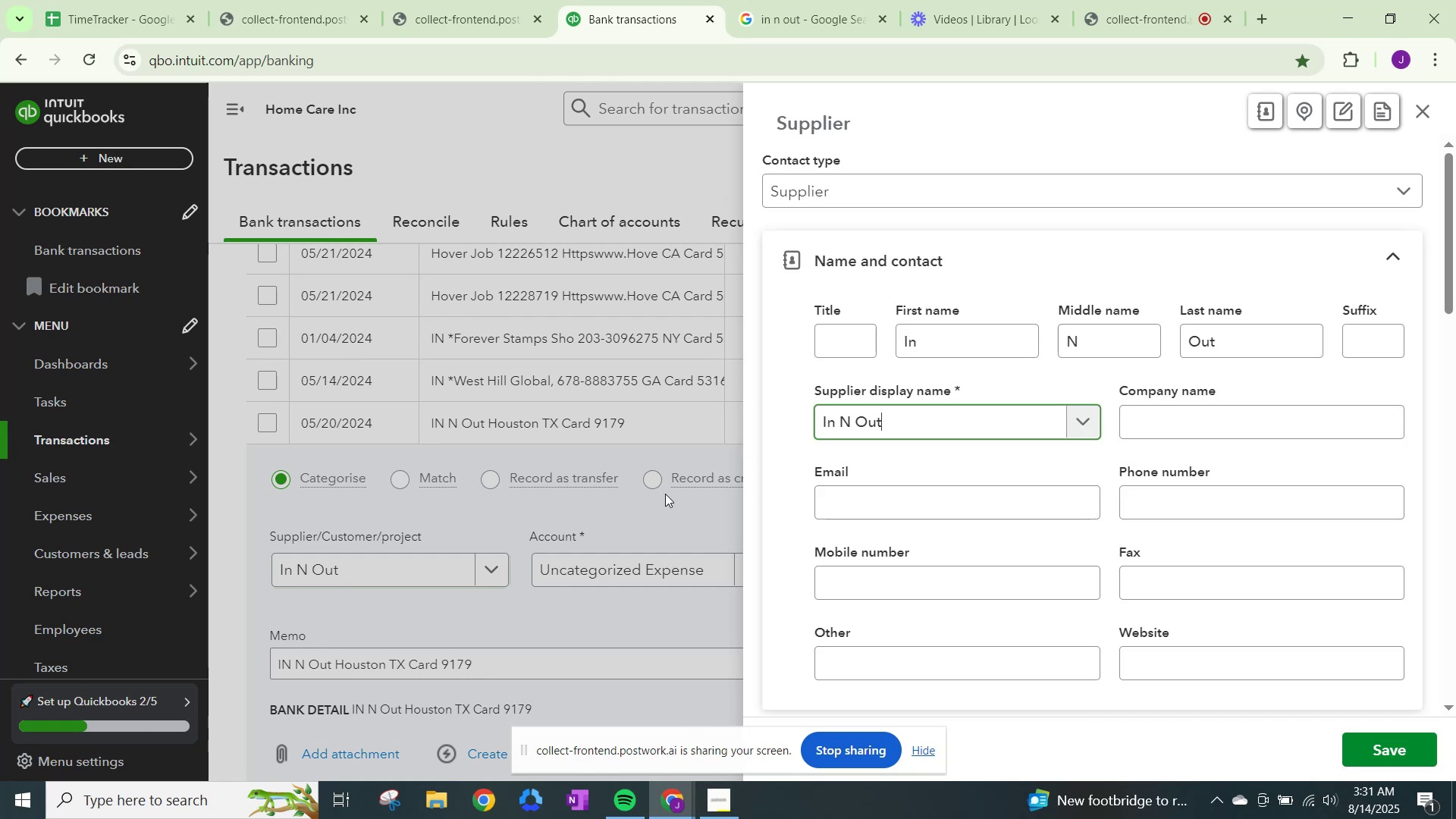 
scroll: coordinate [777, 529], scroll_direction: down, amount: 20.0
 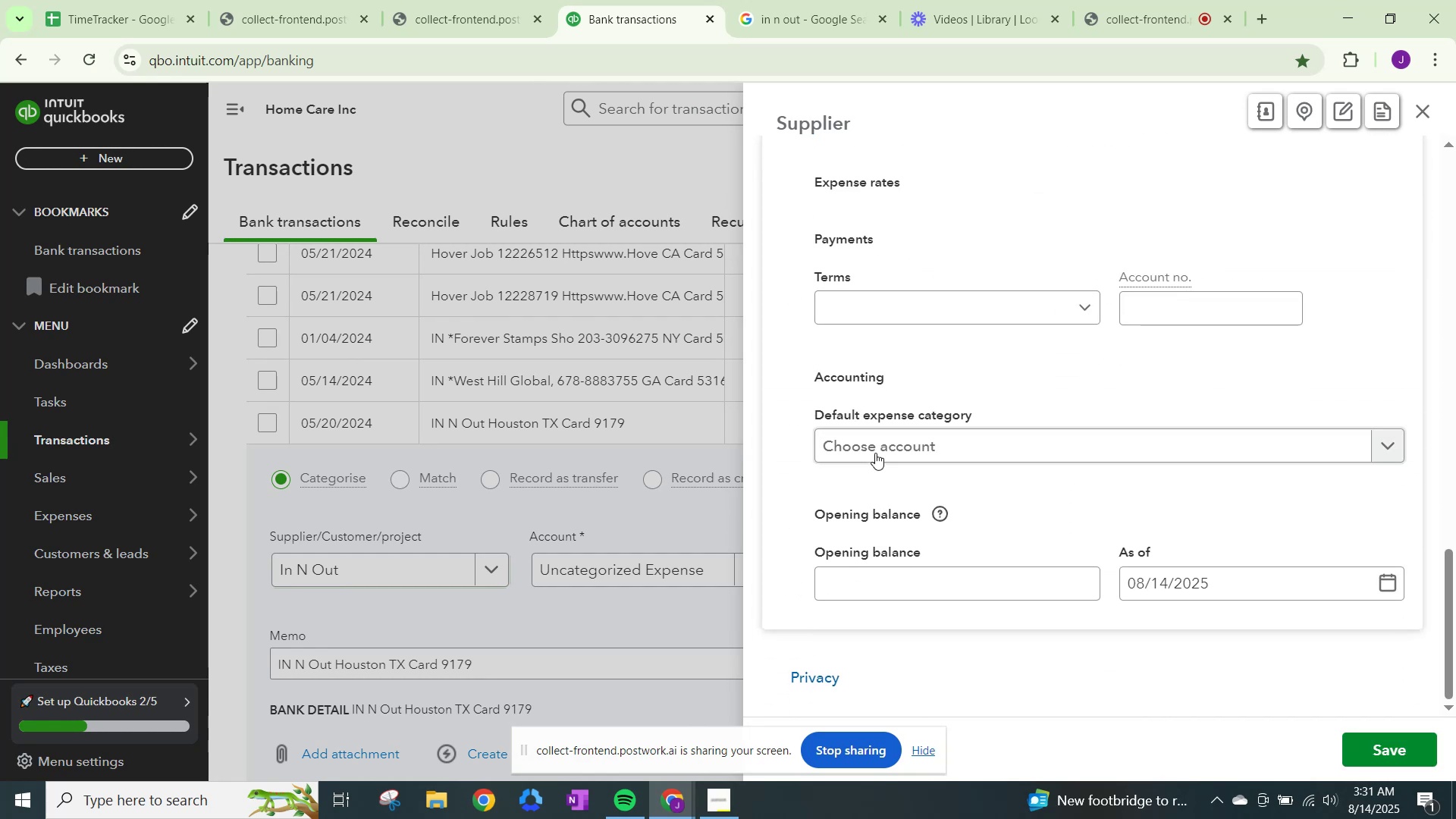 
left_click([877, 447])
 